 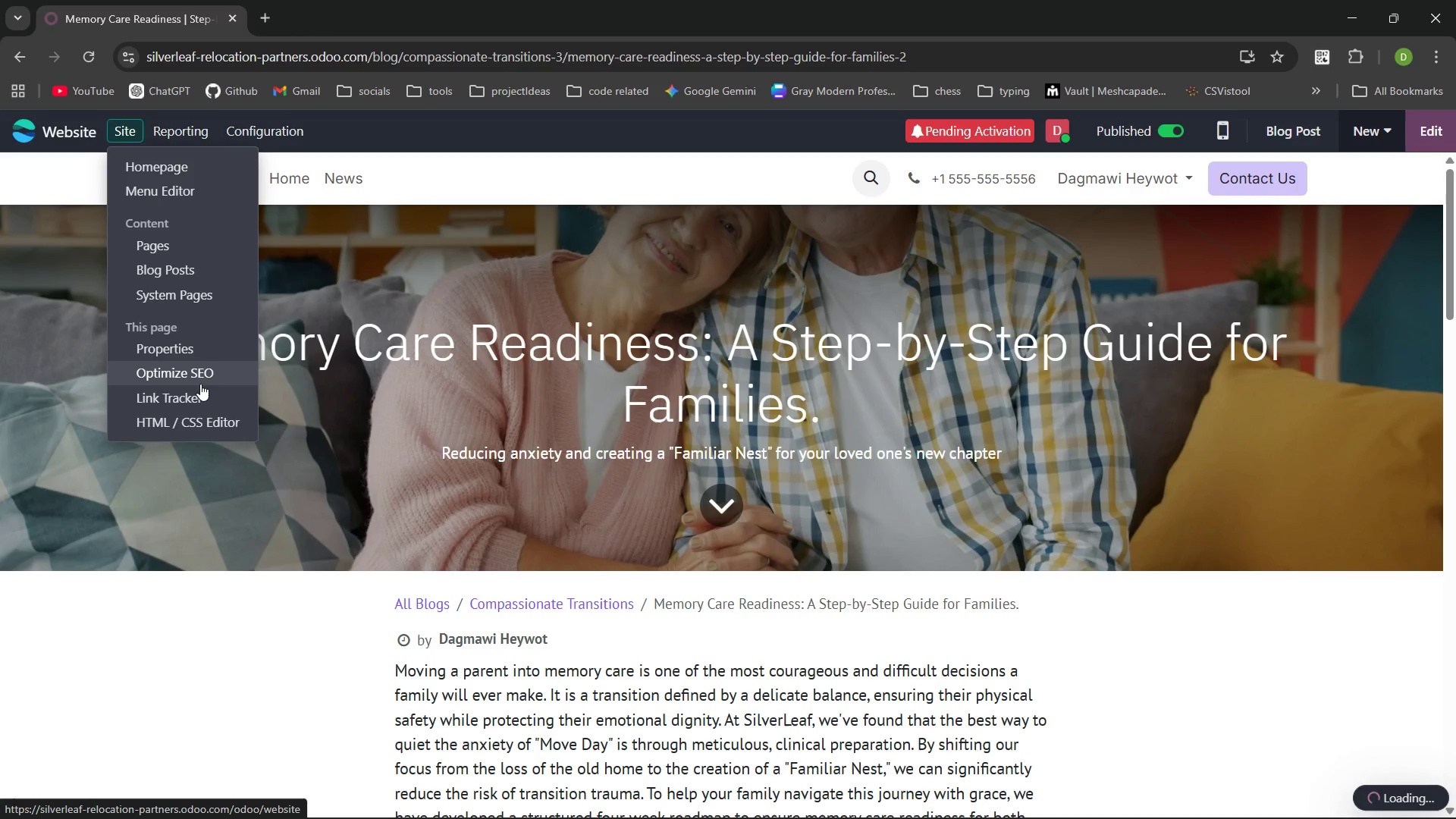 
mouse_move([779, 554])
 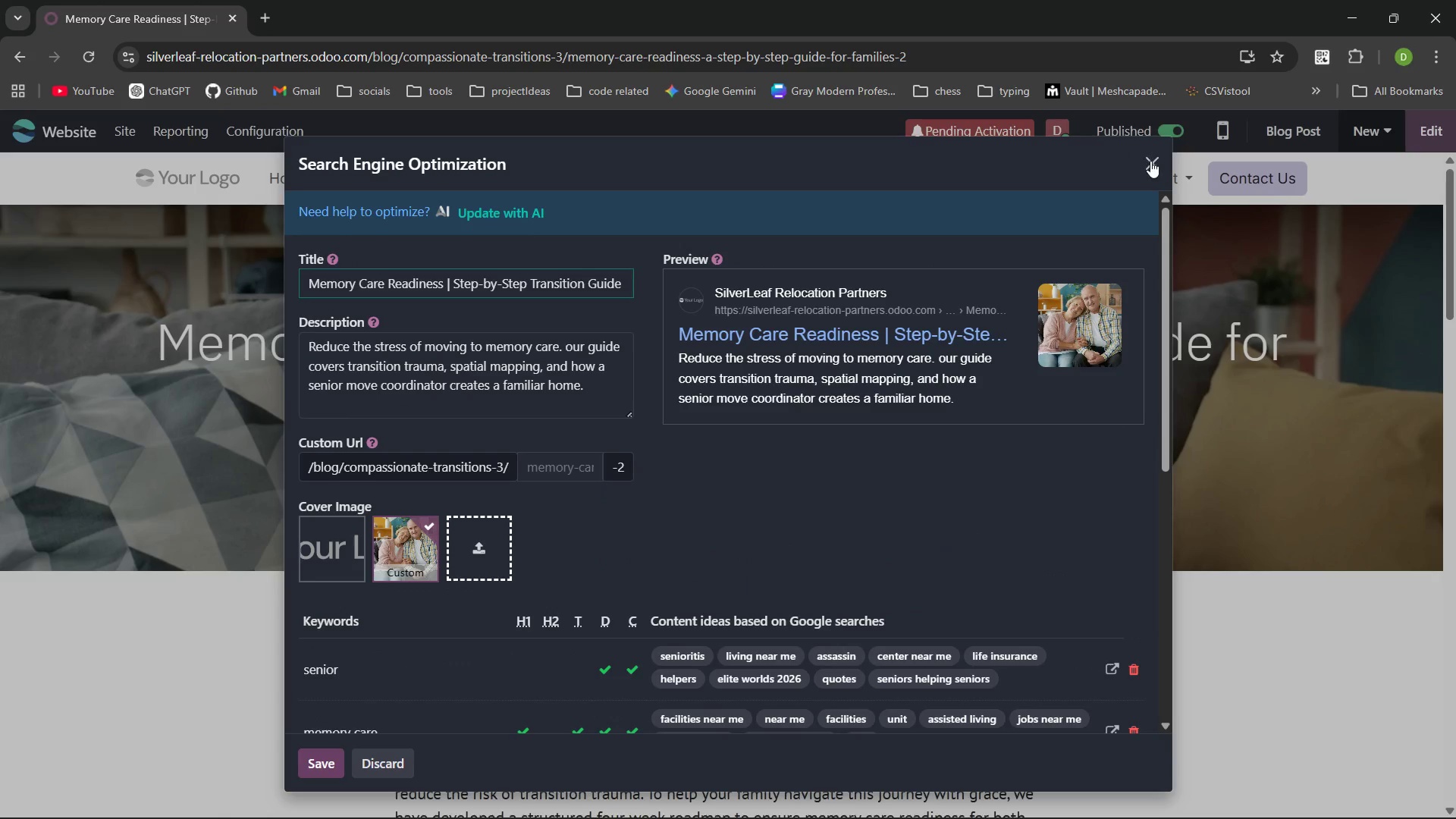 
left_click([1153, 163])
 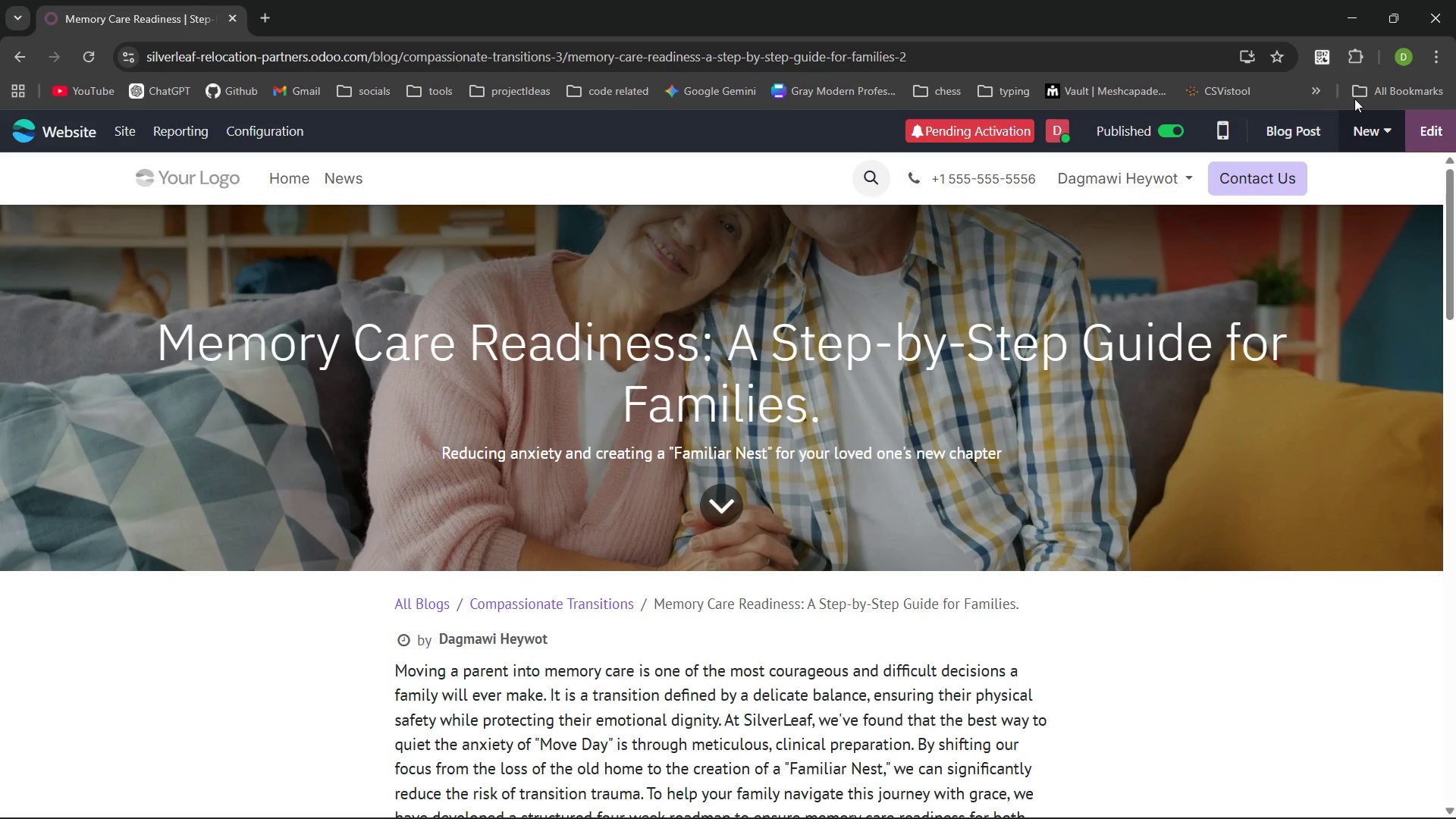 
left_click([1368, 126])
 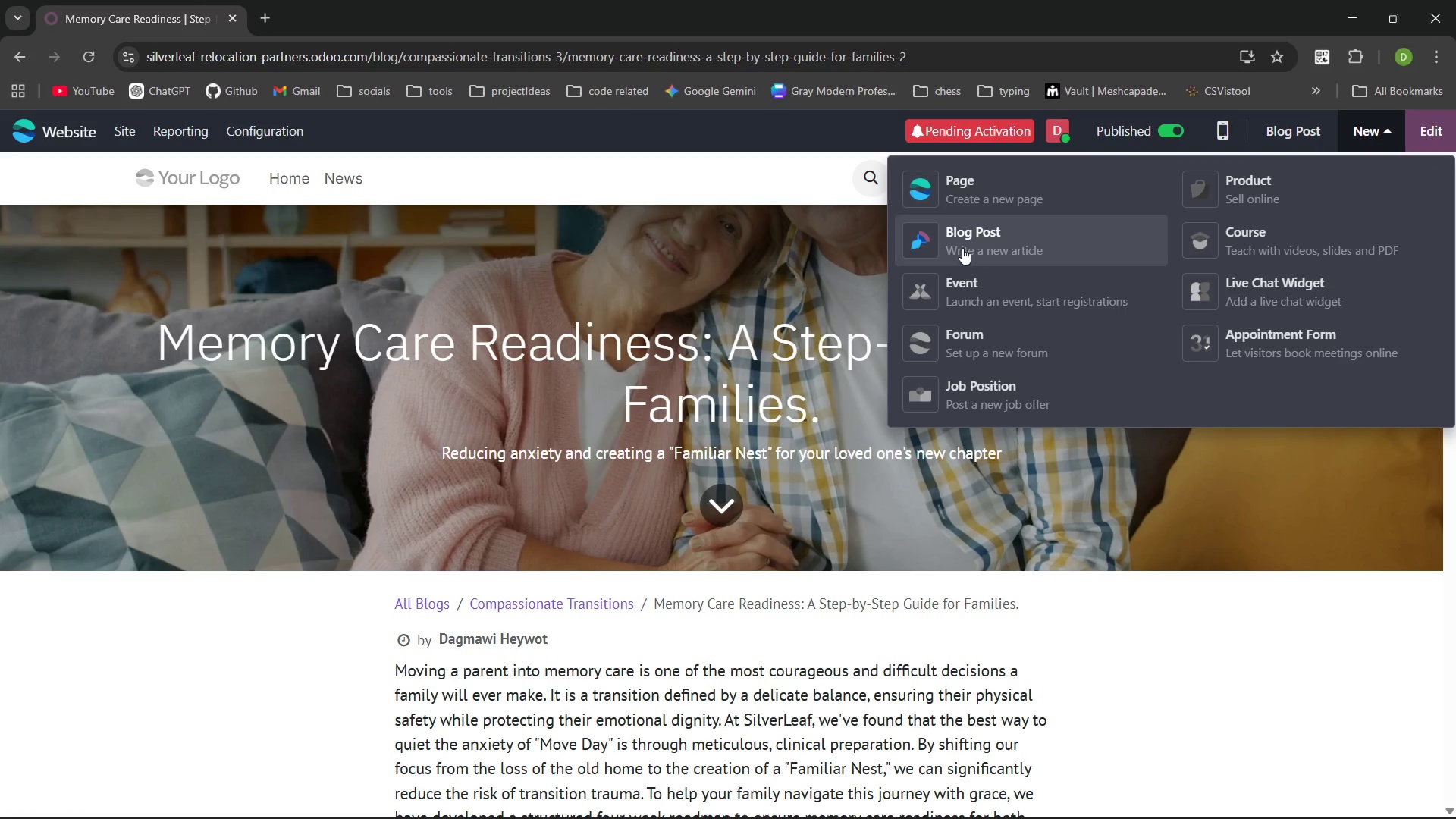 
left_click([960, 243])
 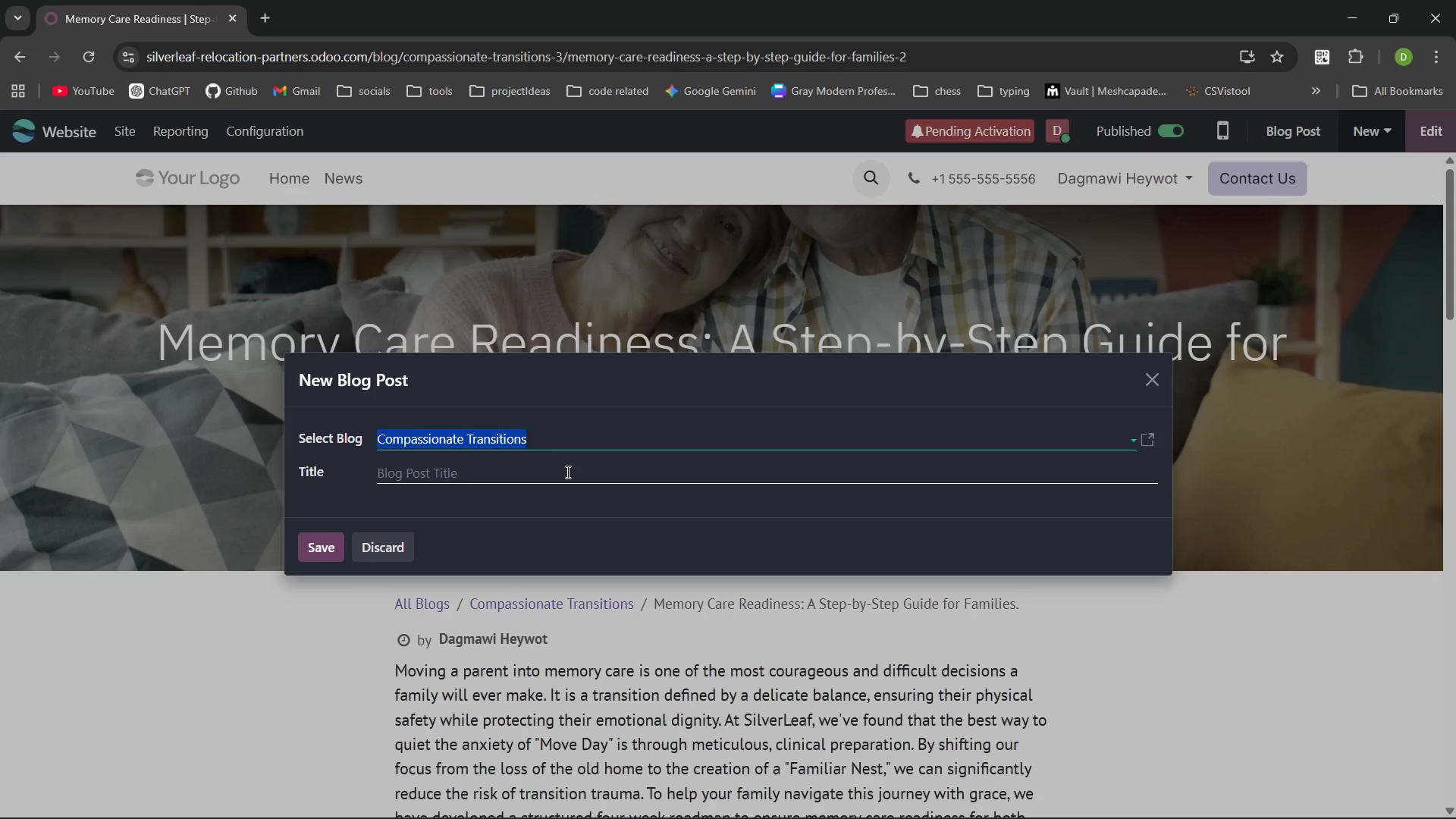 
left_click([550, 472])
 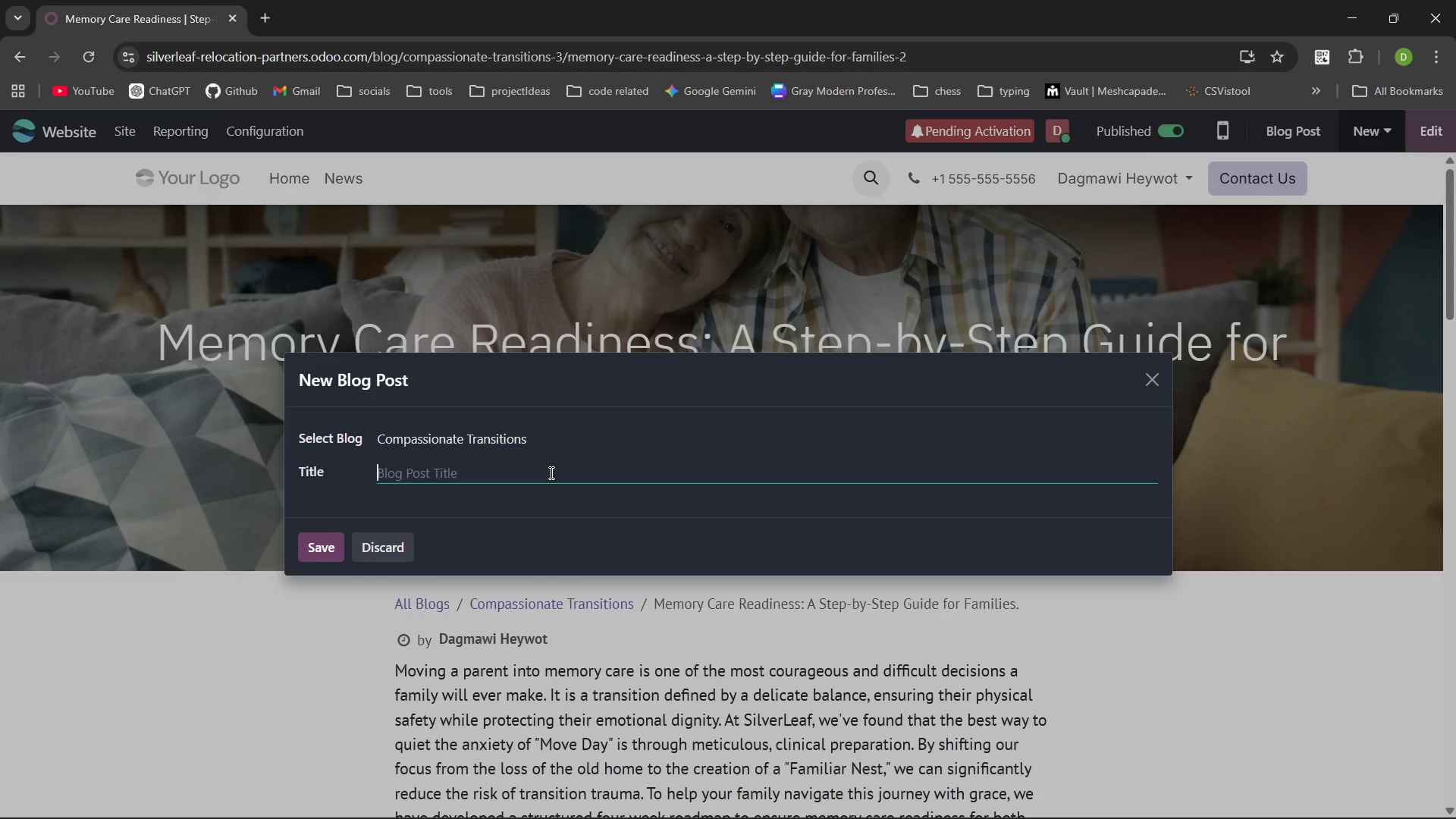 
wait(10.45)
 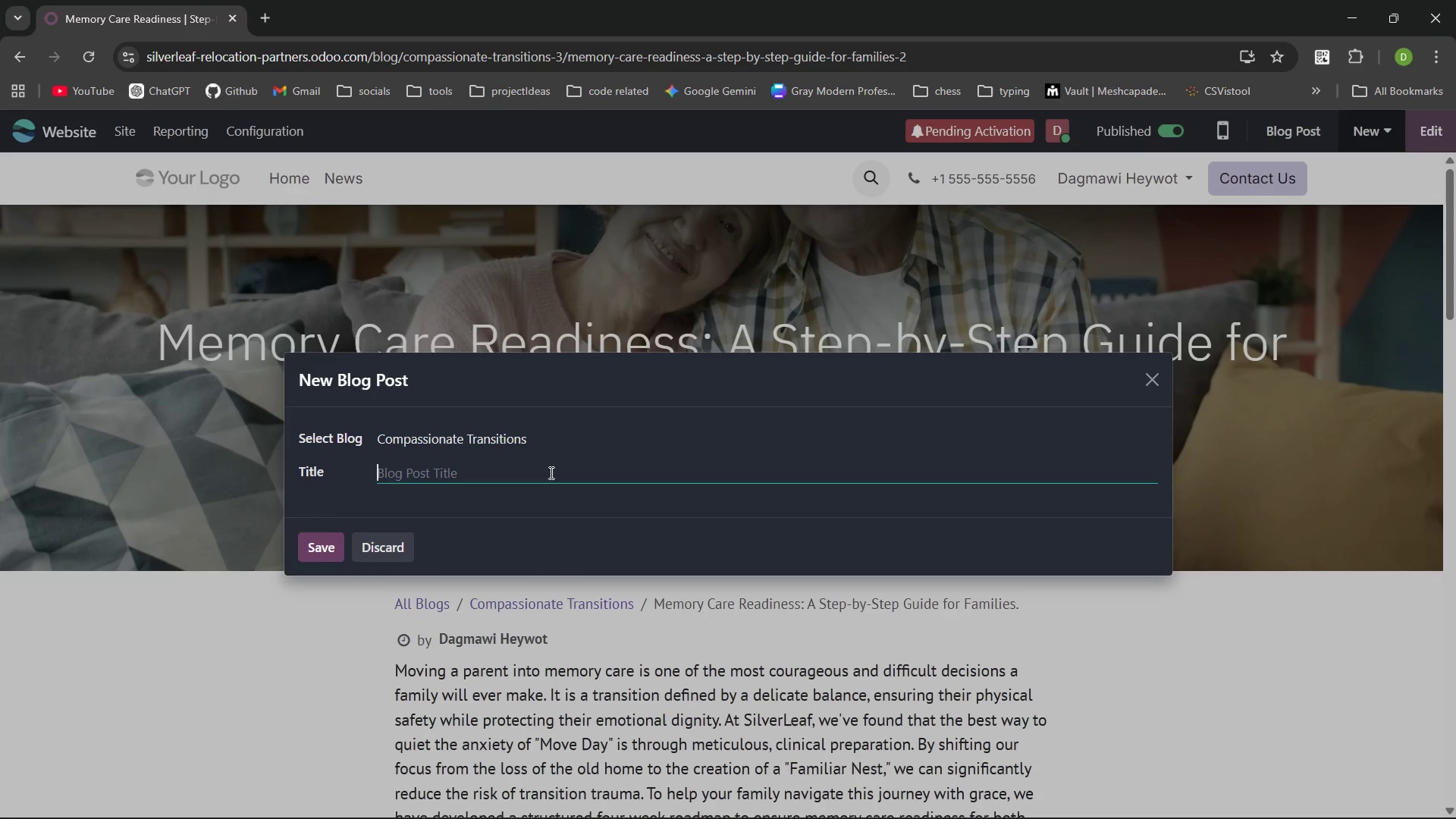 
type(Beyond the Boxes: )
 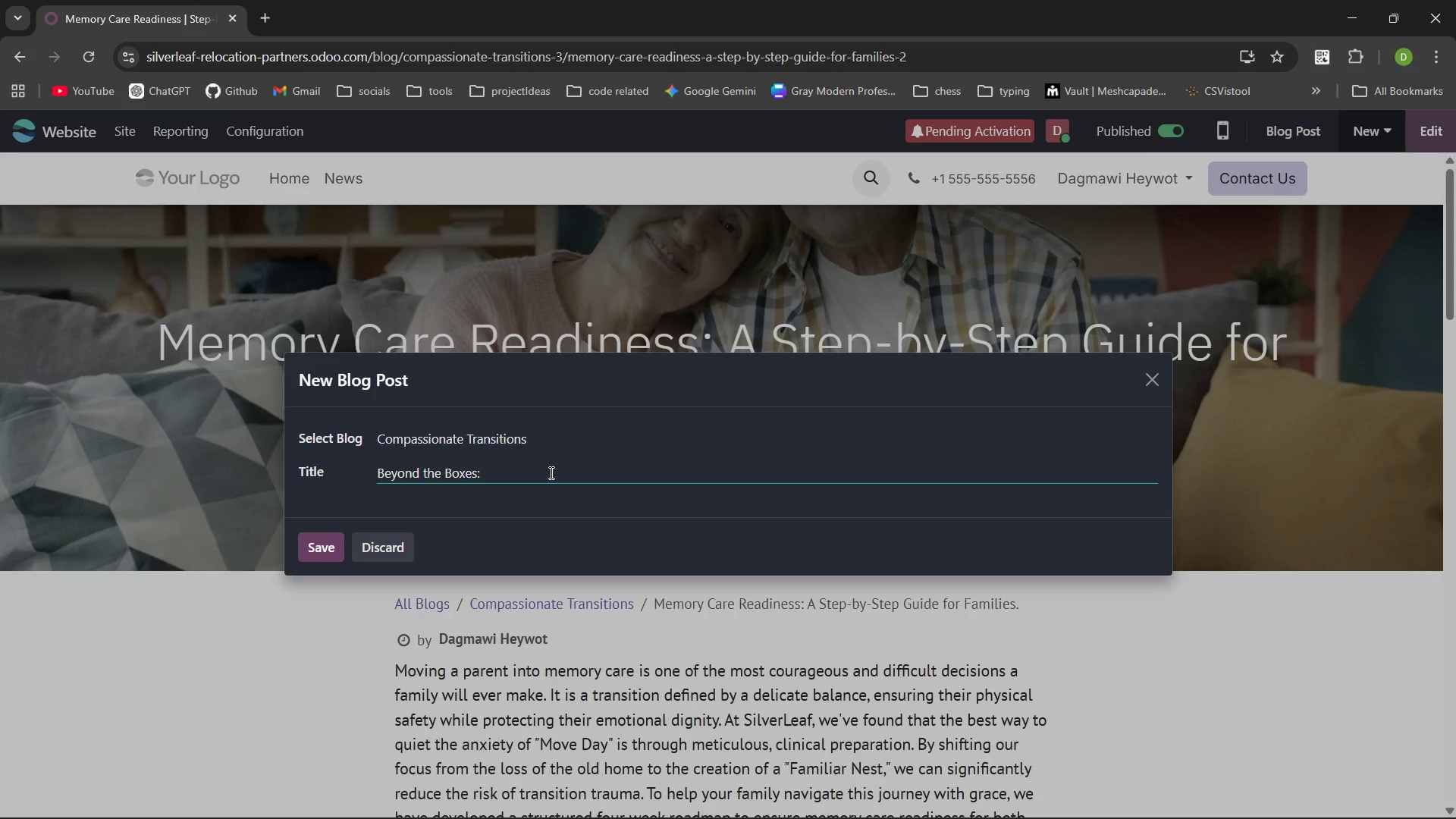 
wait(7.75)
 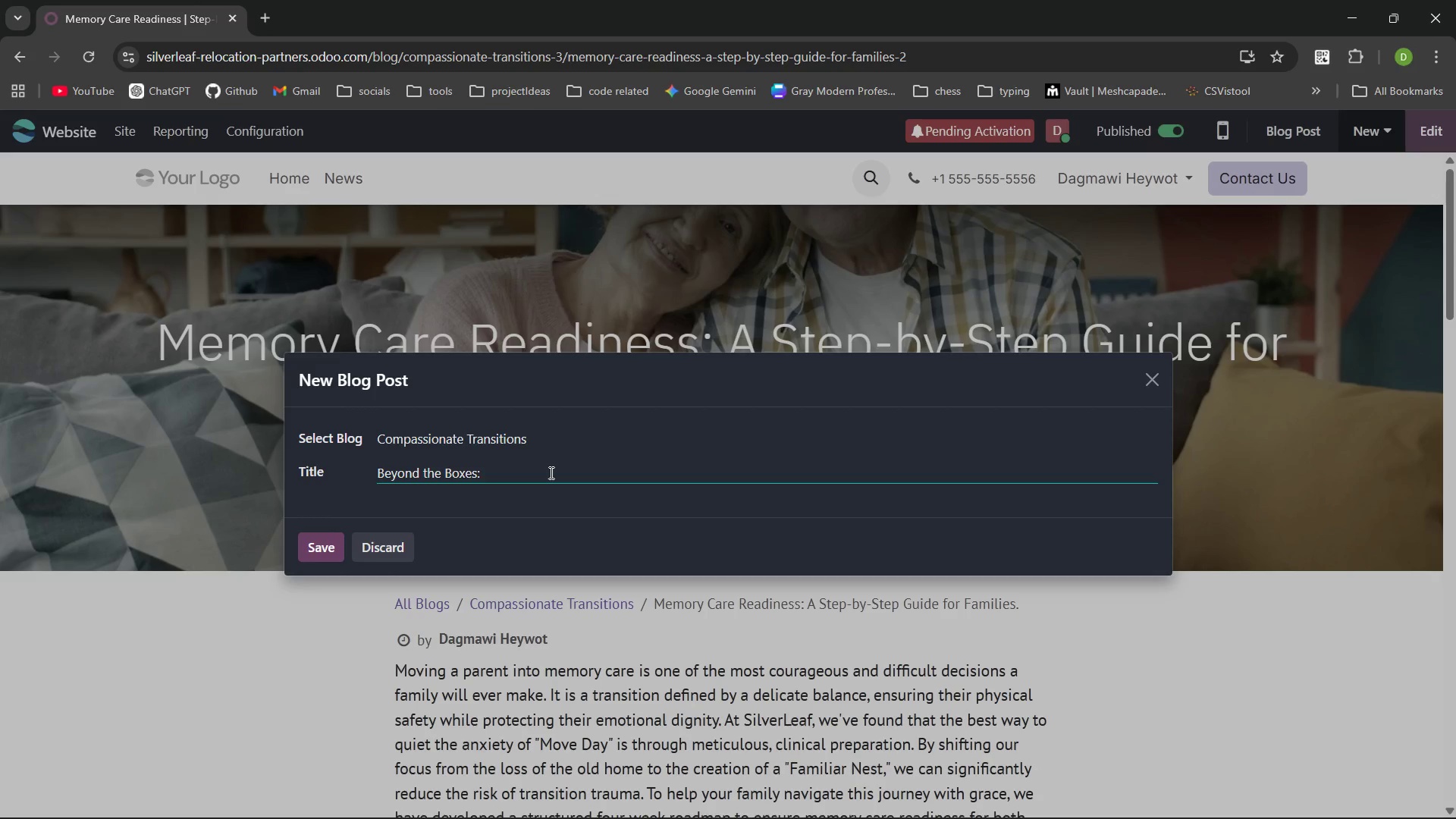 
type(Managing ransition t)
key(Backspace)
type(Taum )
 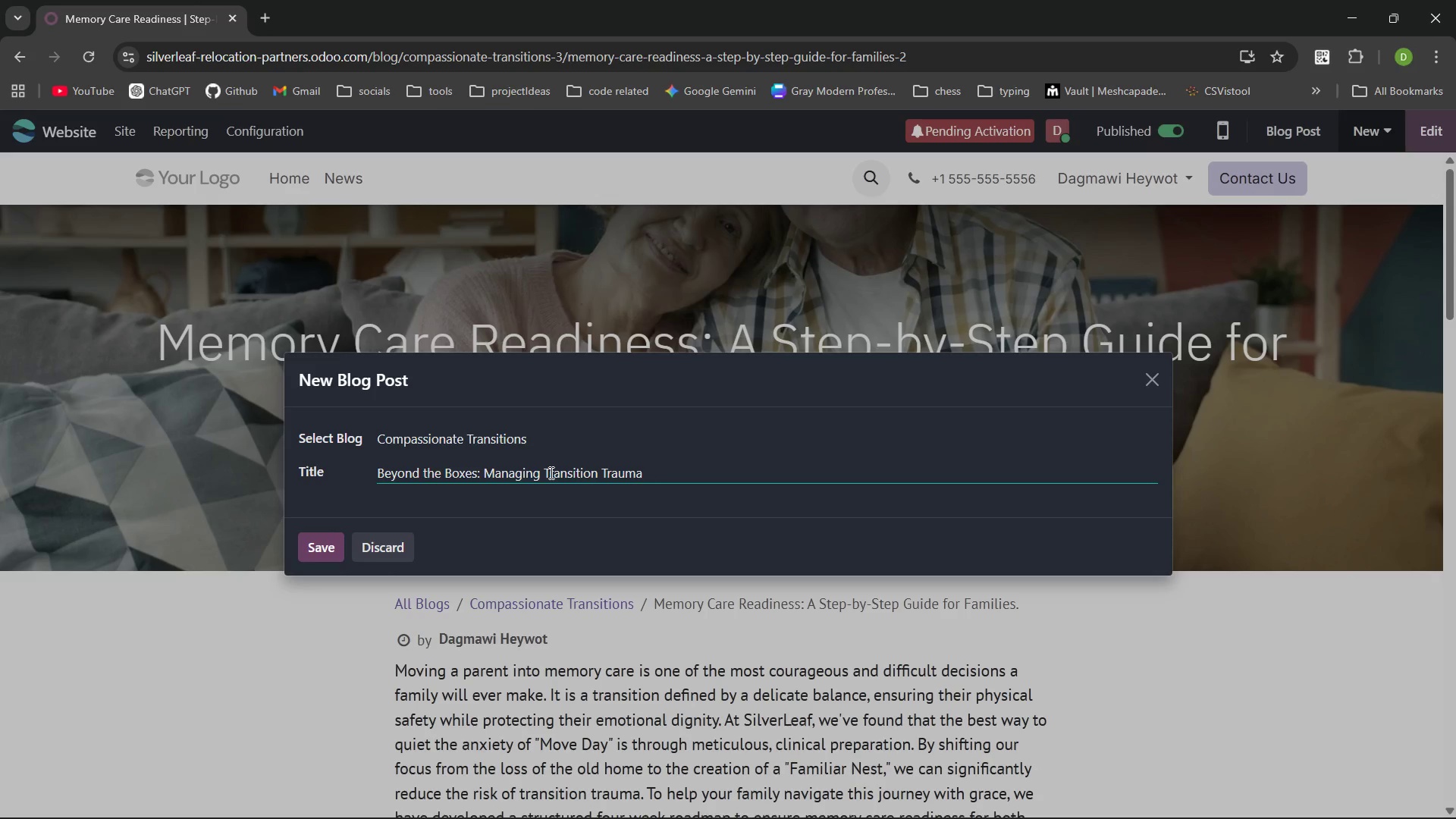 
 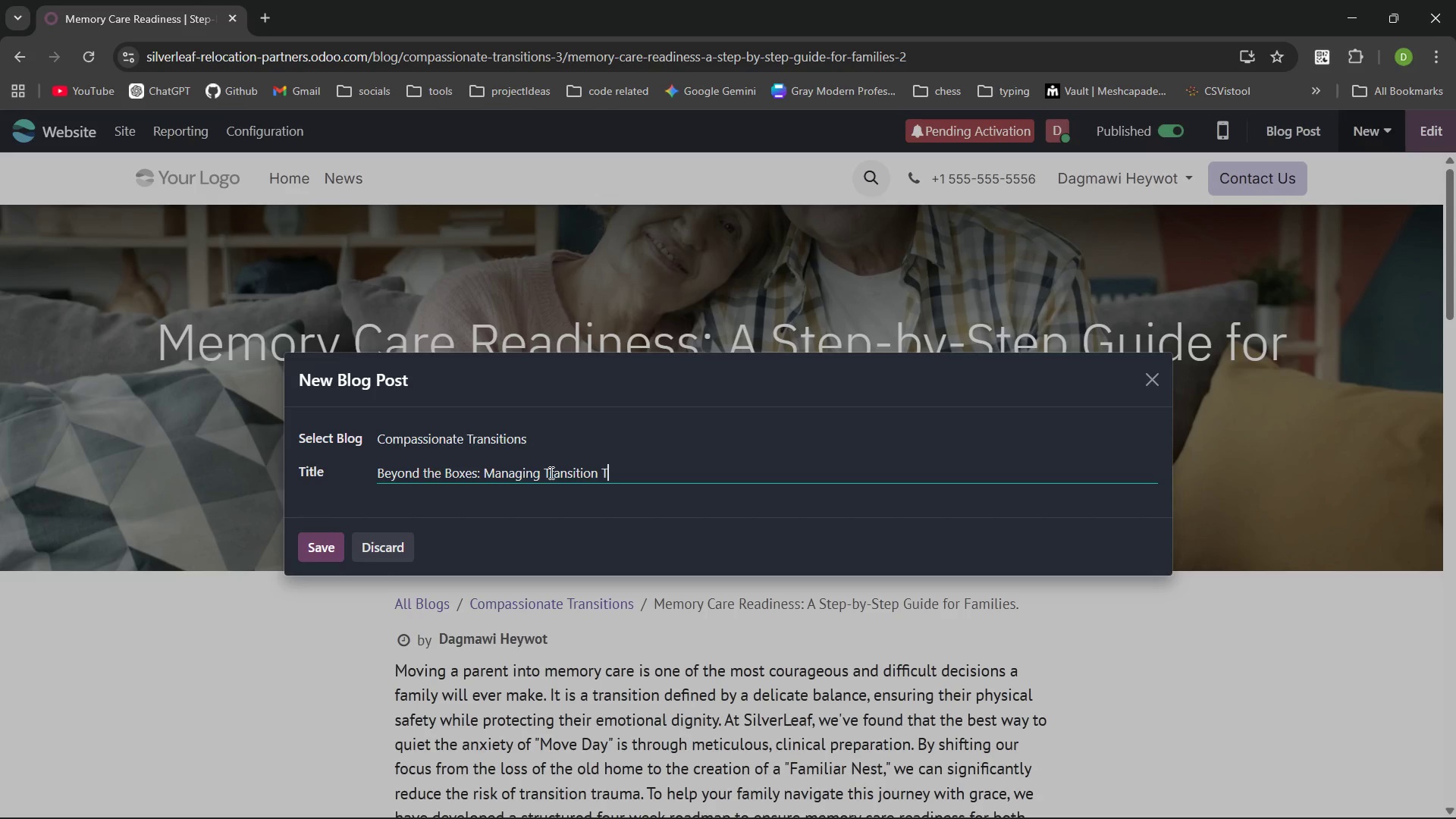 
hold_key(key=A, duration=16.22)
 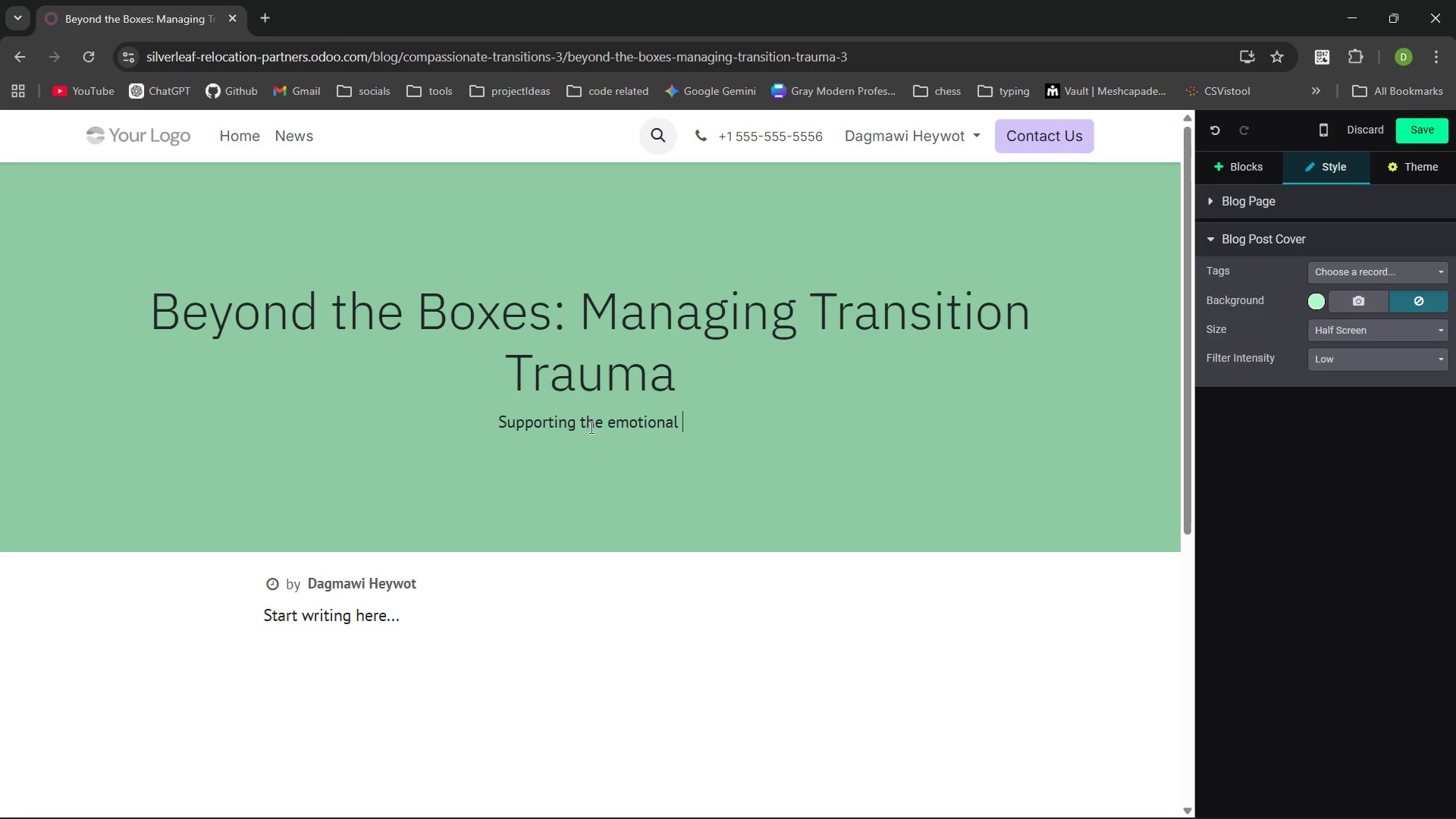 
left_click([318, 538])
 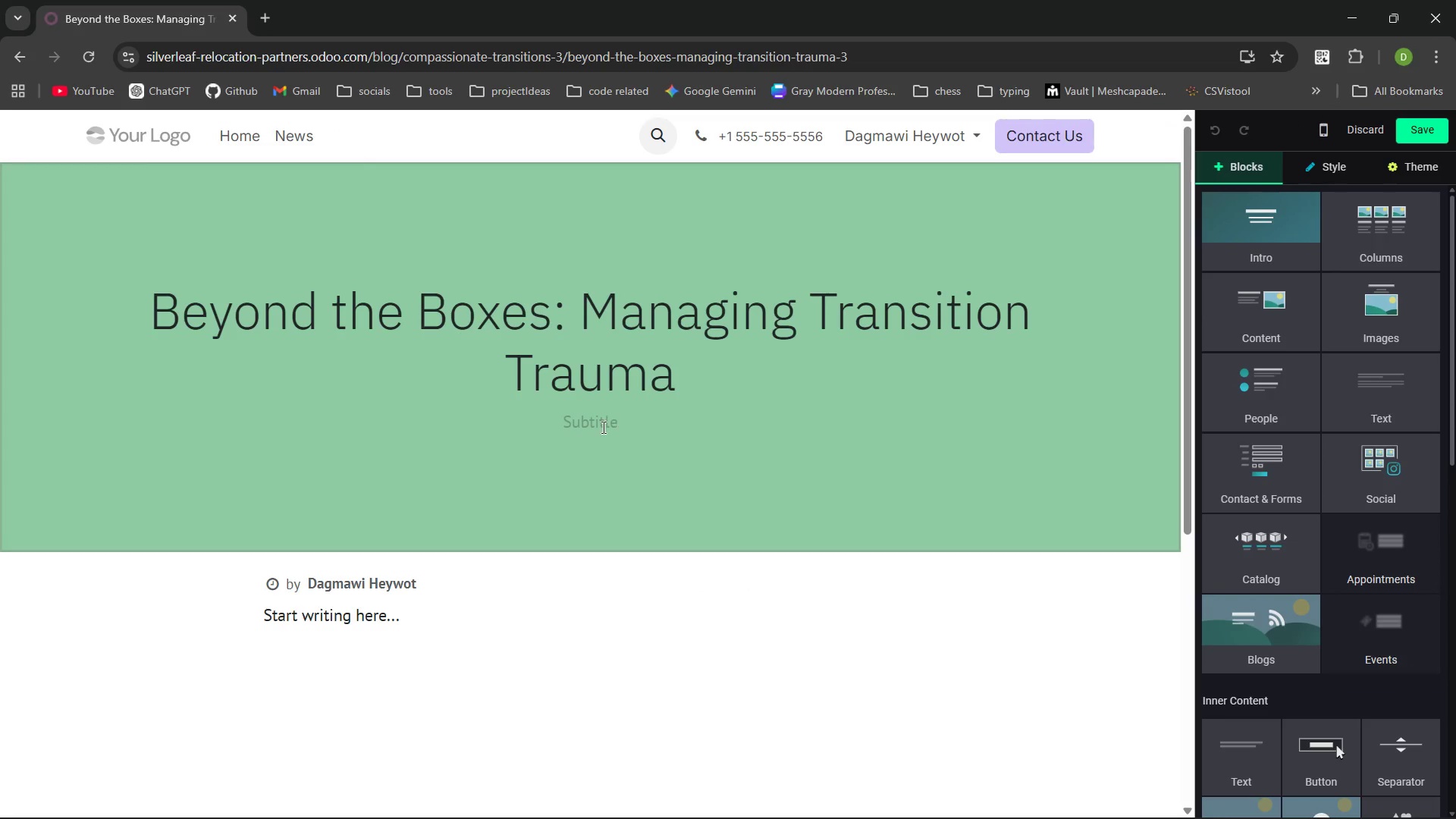 
left_click([590, 427])
 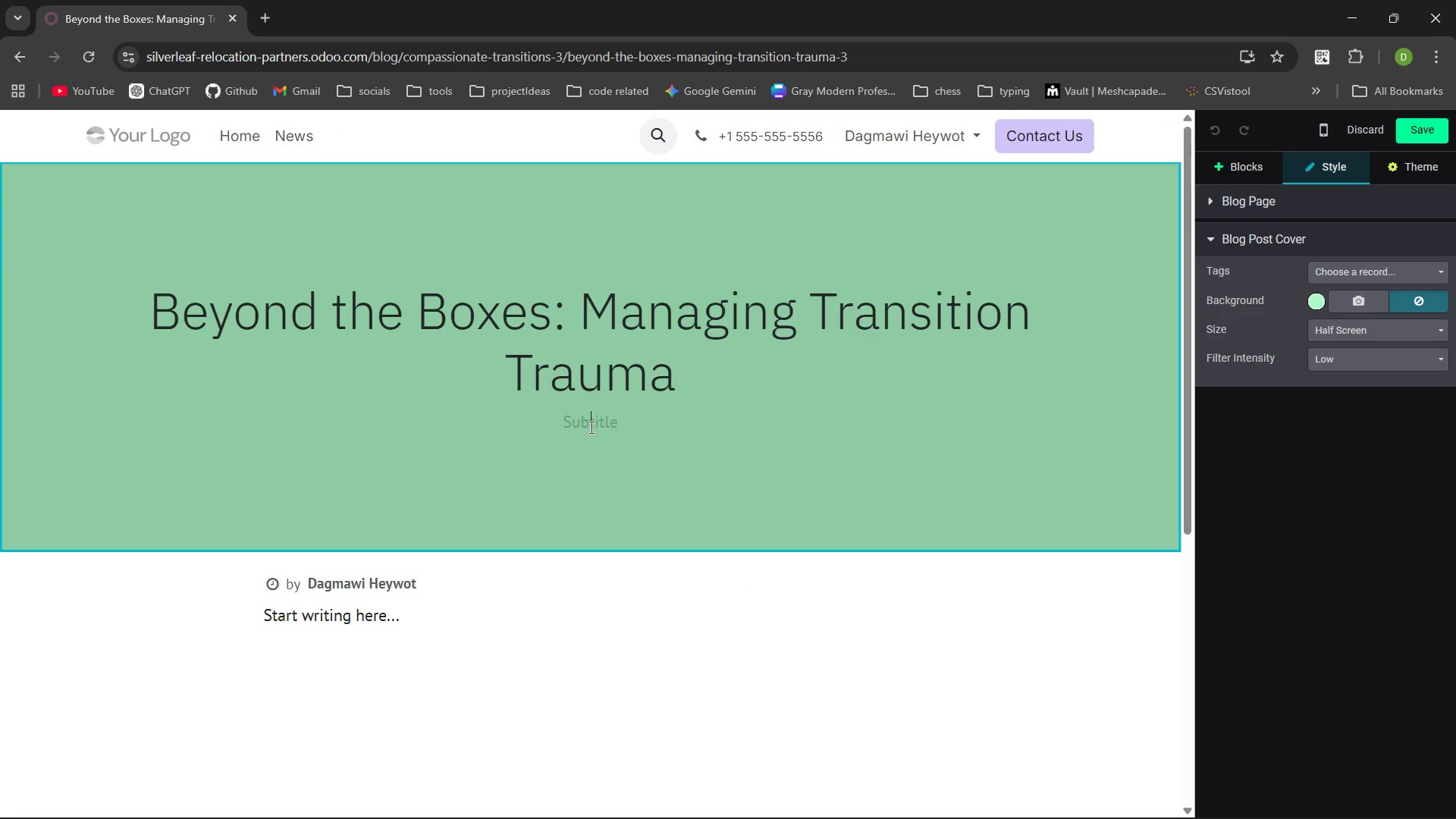 
type(Supporting the emotionl )
 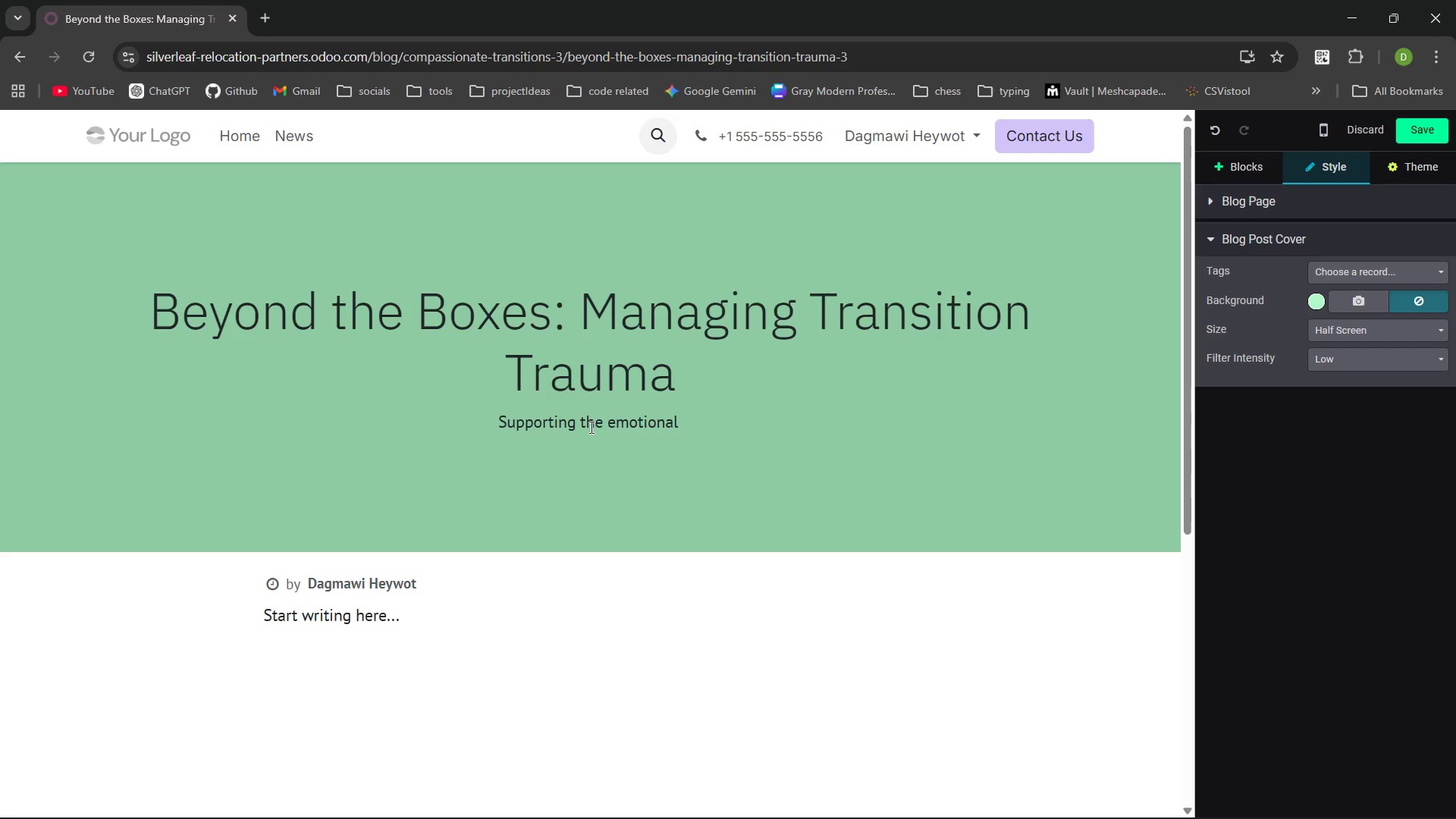 
wait(10.86)
 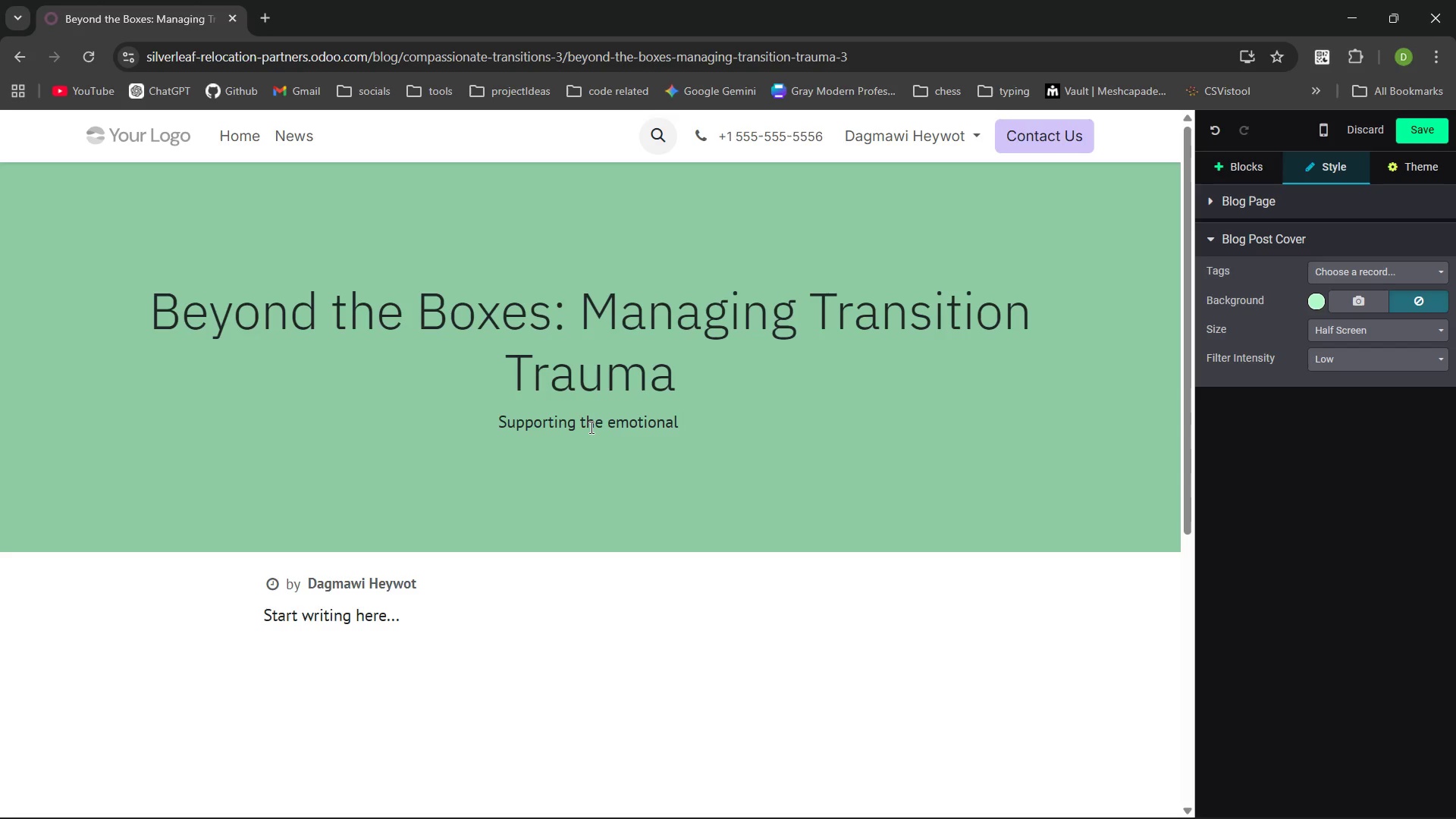 
type(well being of )
 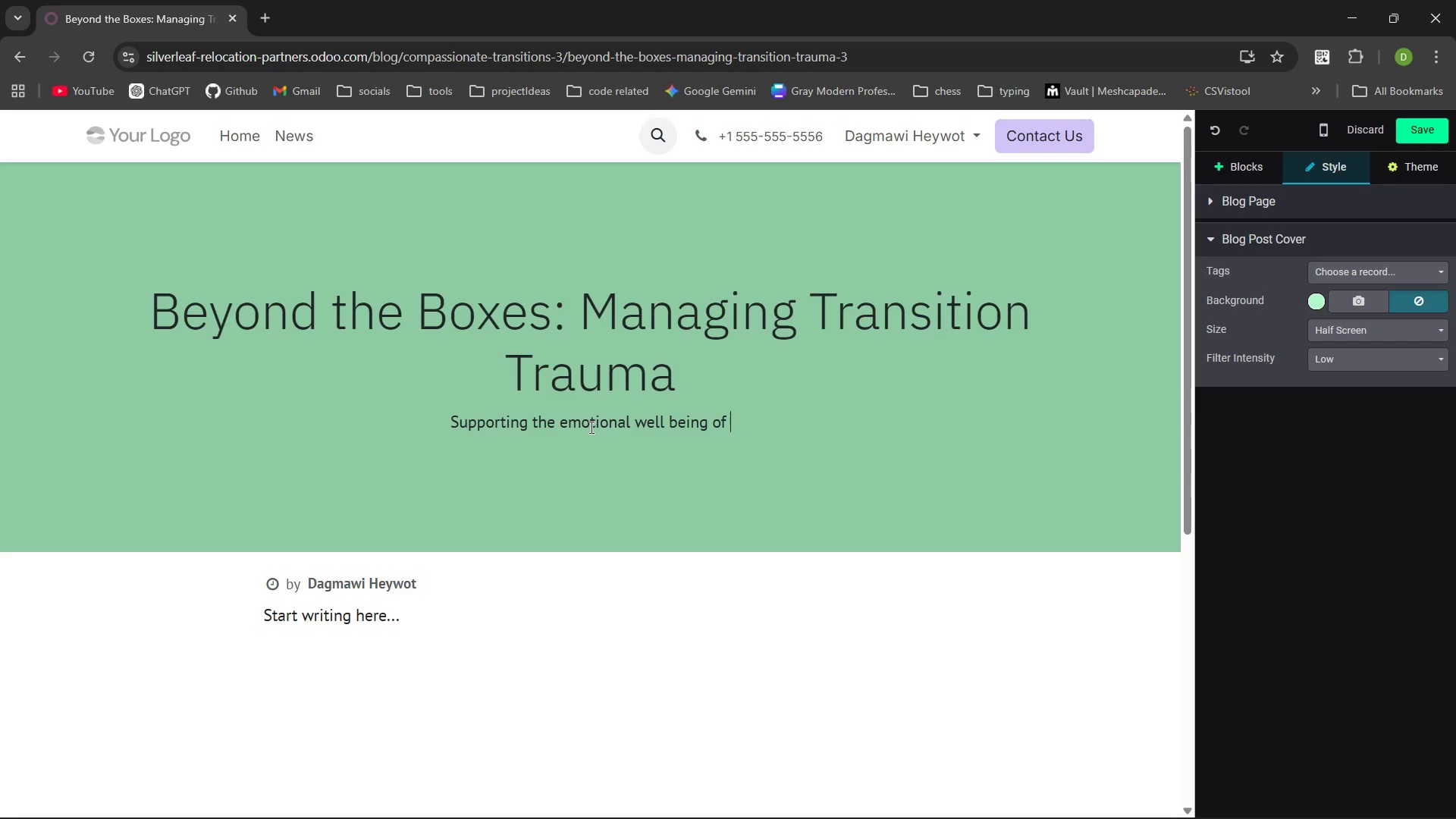 
type(both the senior )
 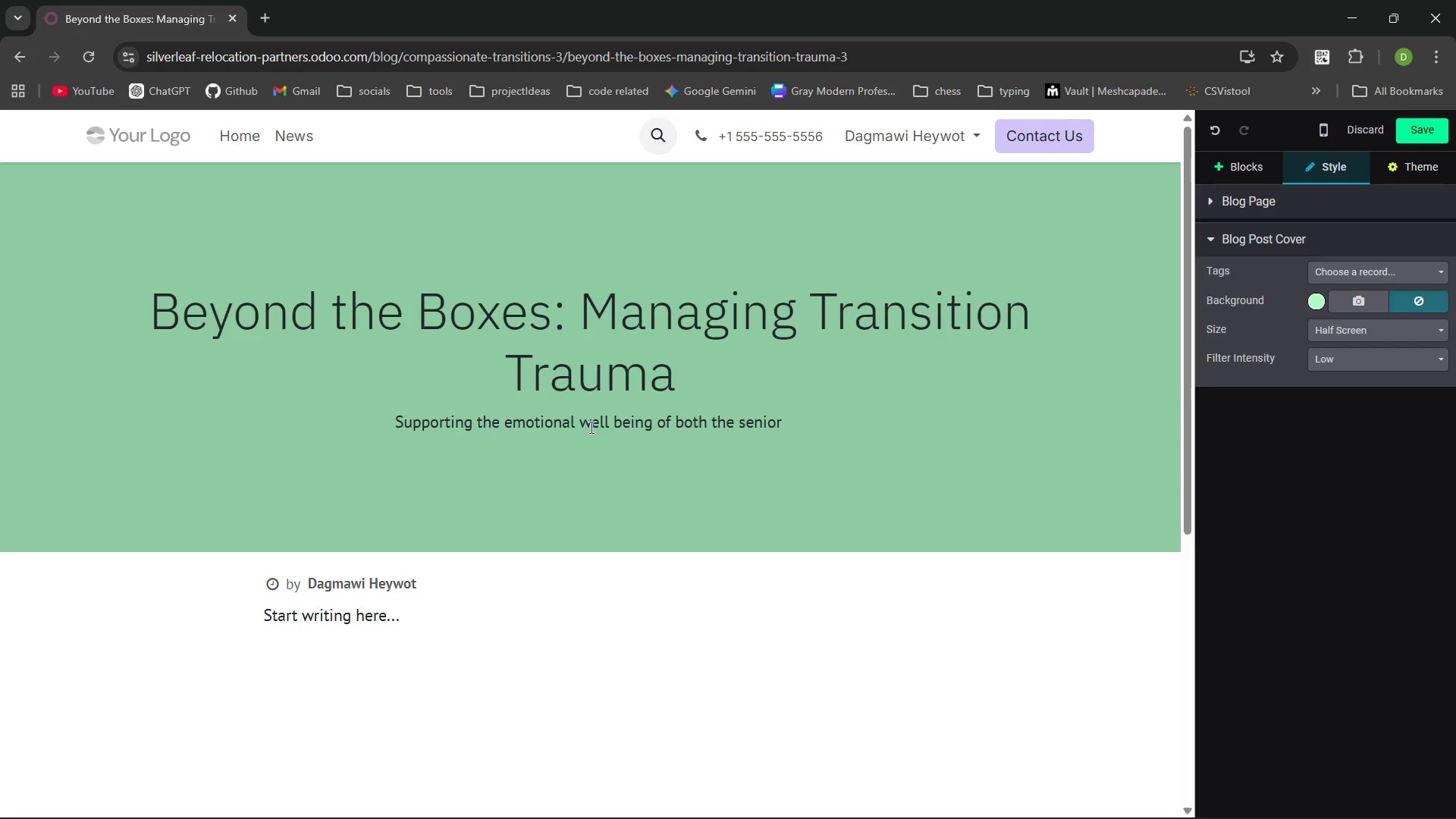 
wait(6.49)
 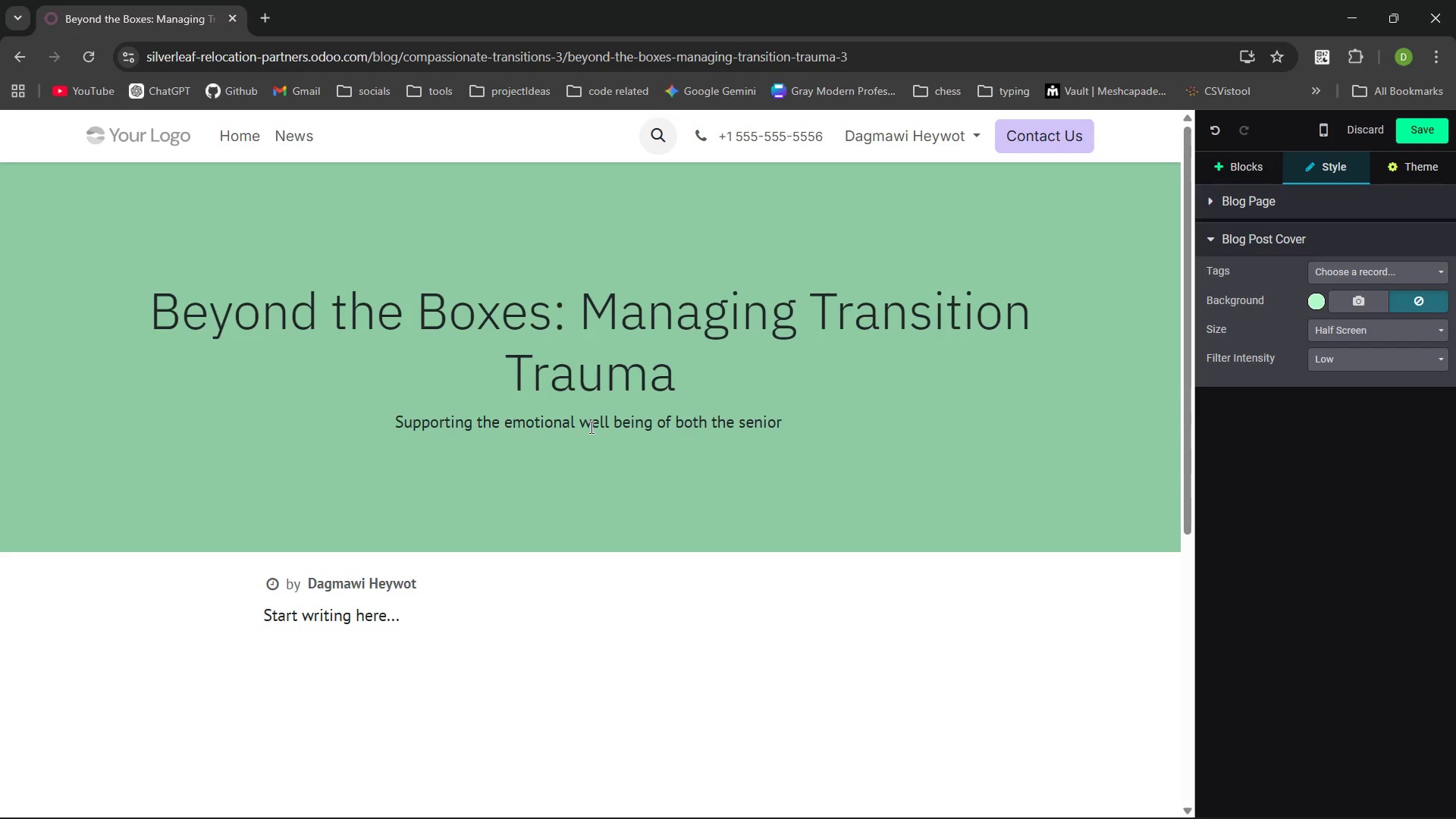 
type(and the Care giver)
 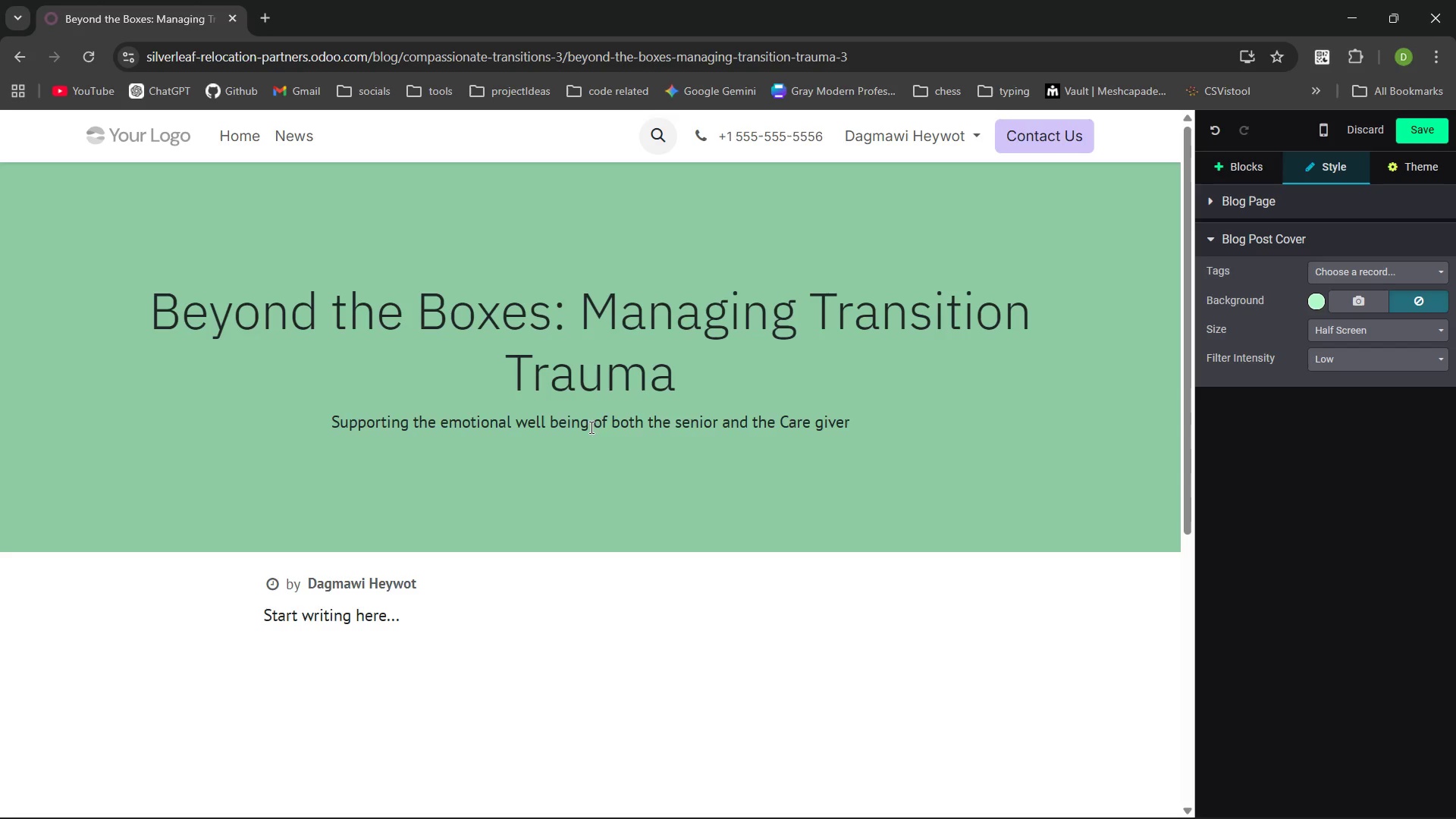 
key(Control+Backspace)
 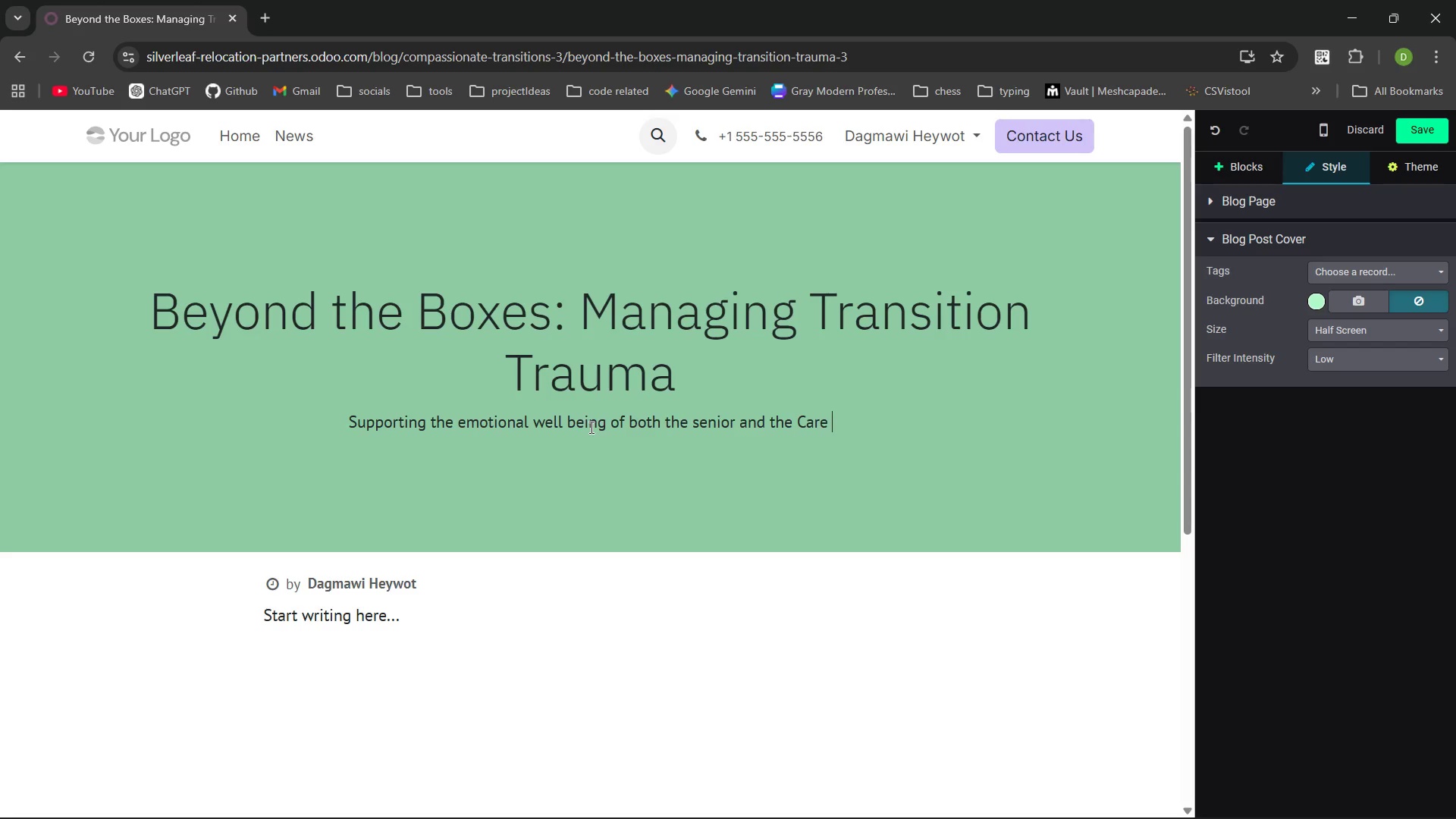 
key(Control+Backspace)
 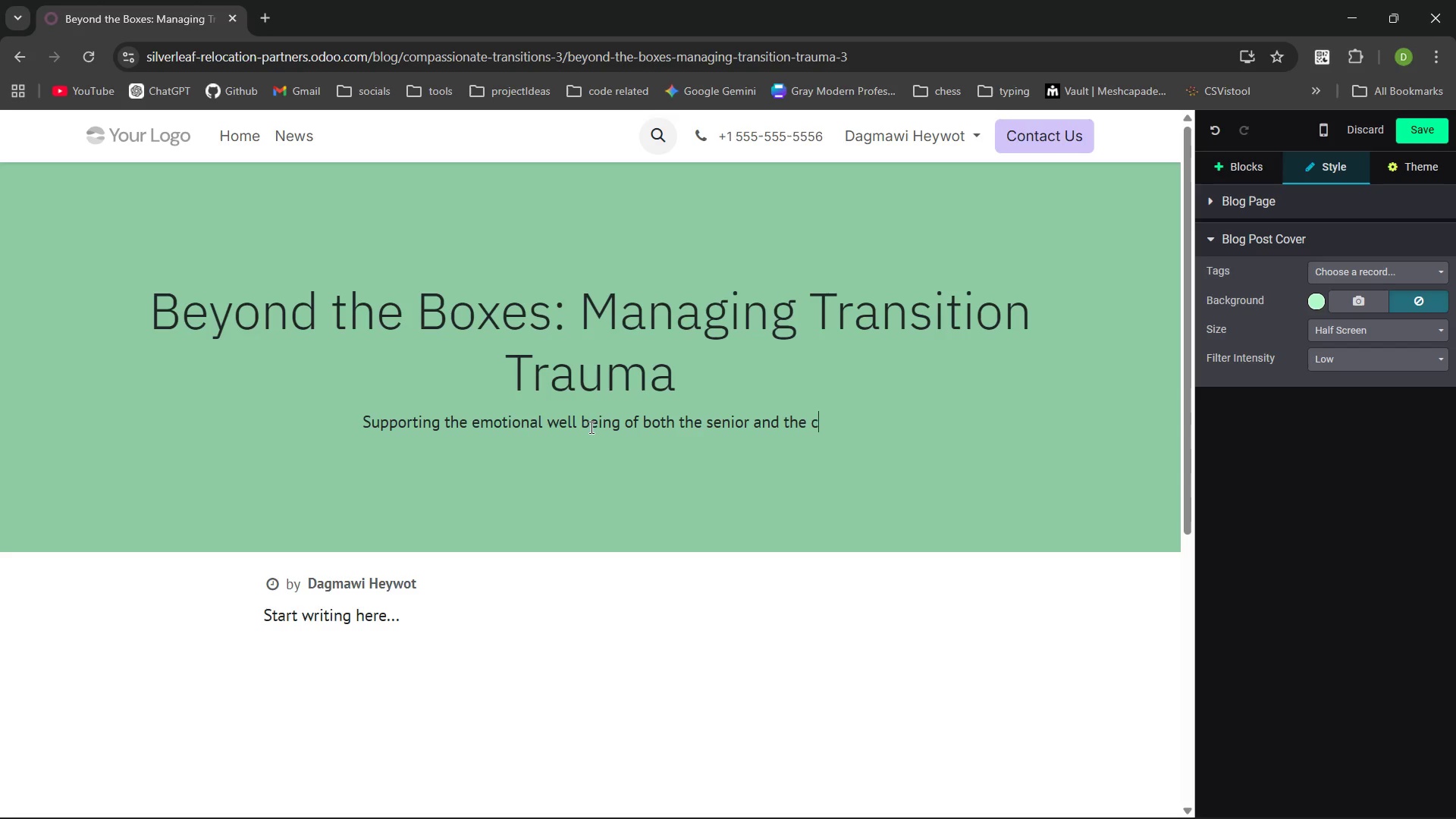 
type(care giver.)
 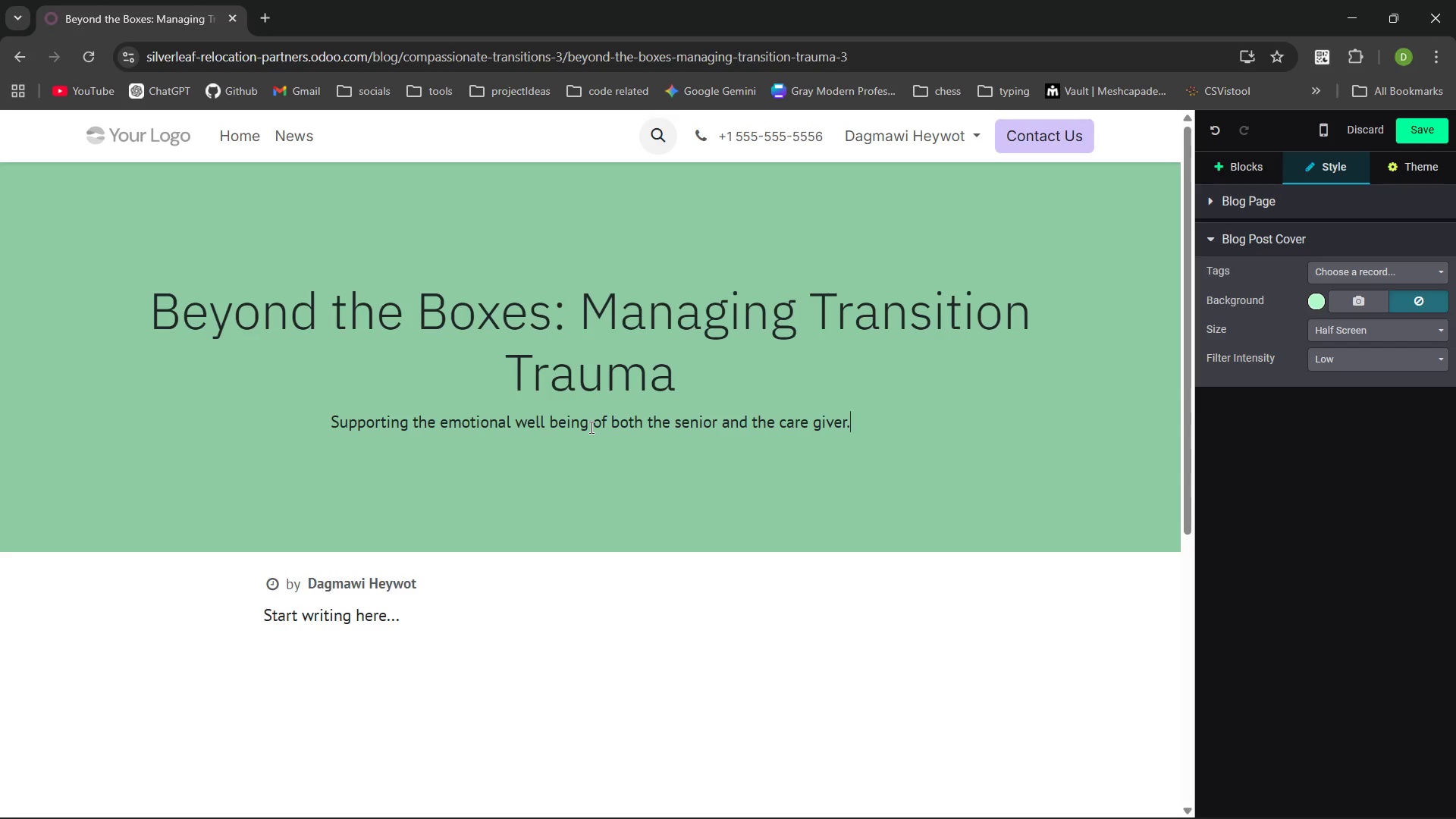 
key(Control+ControlLeft)
 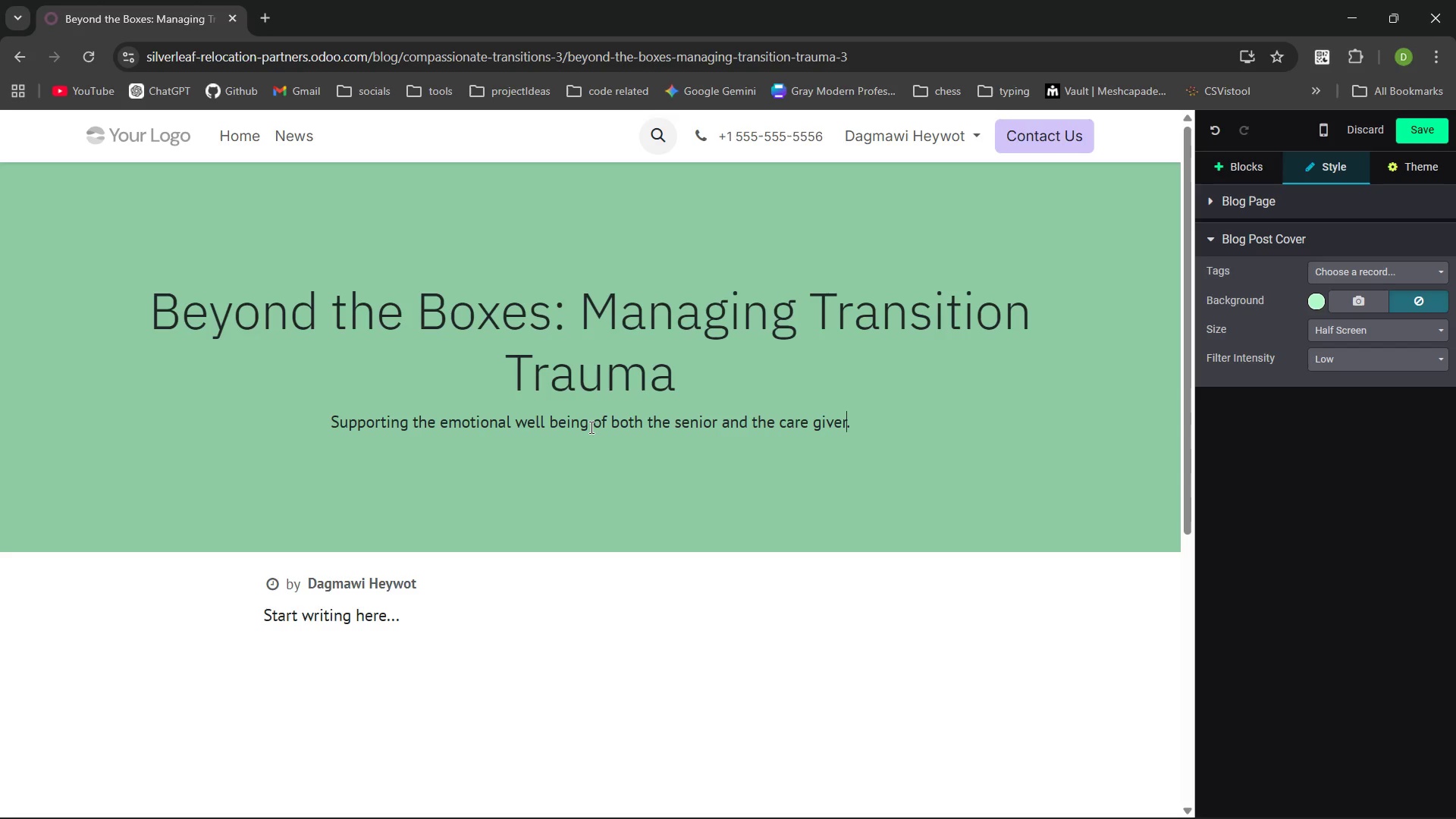 
key(Control+ArrowLeft)
 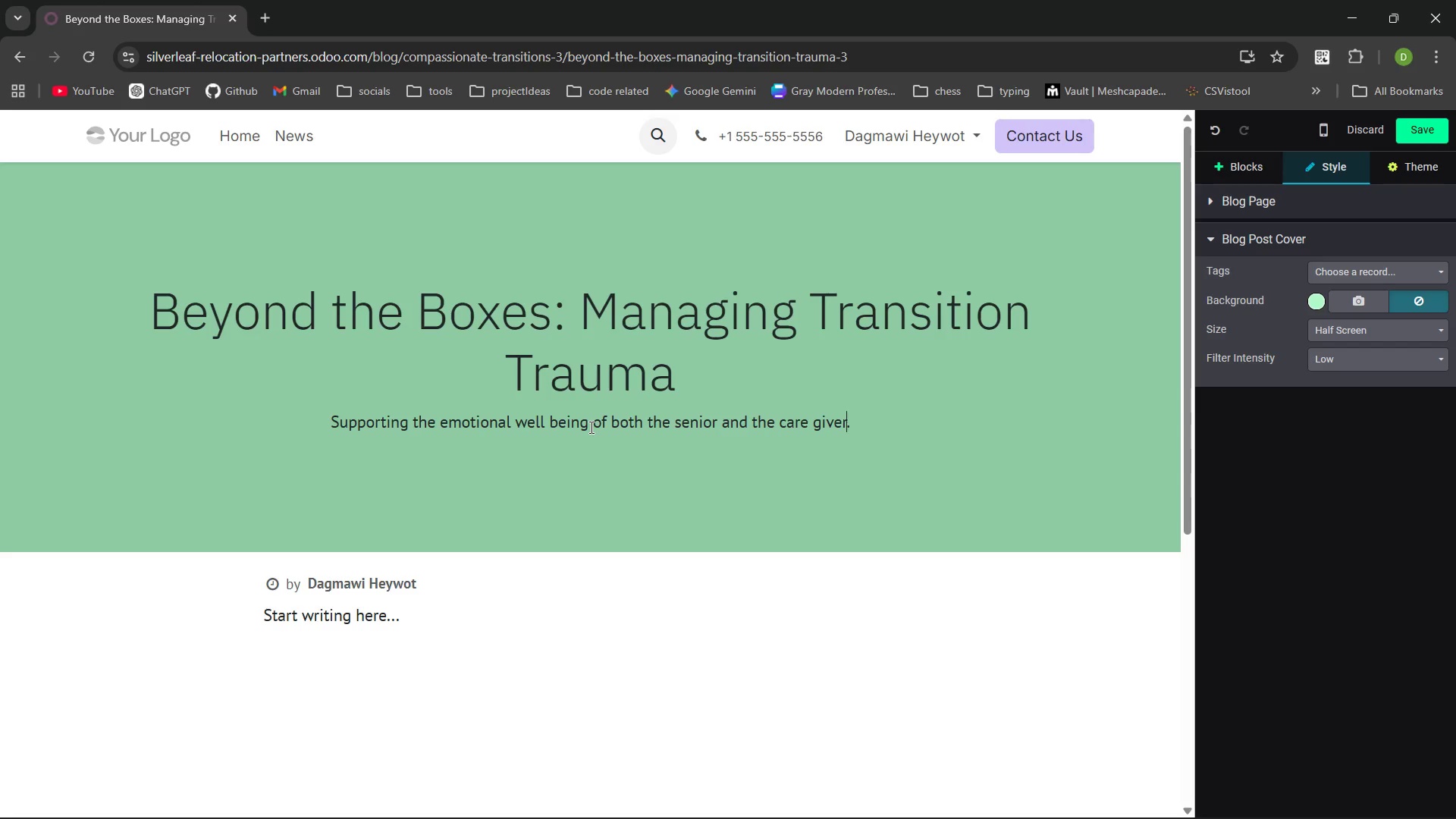 
key(Control+ControlLeft)
 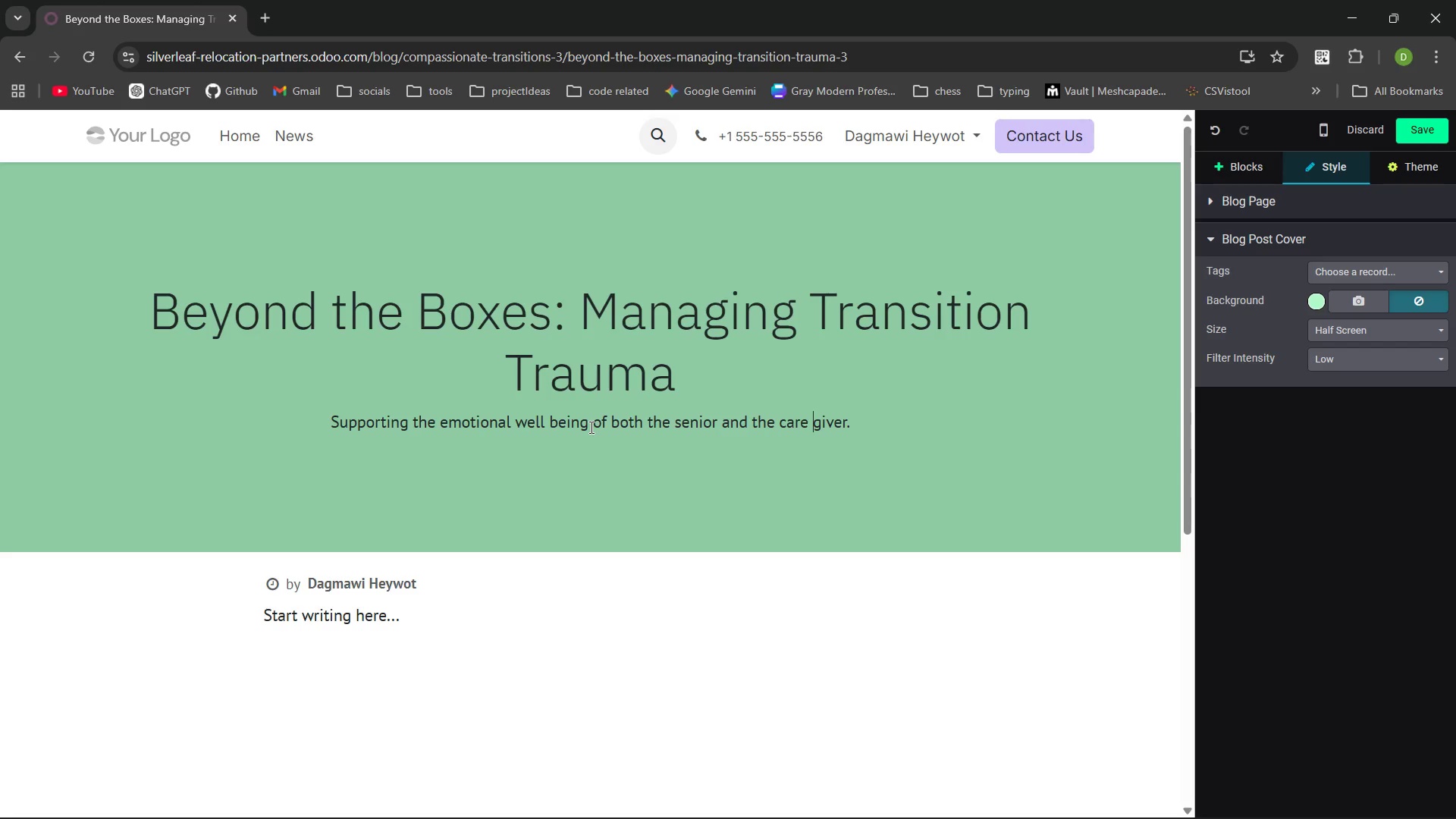 
key(Control+ArrowLeft)
 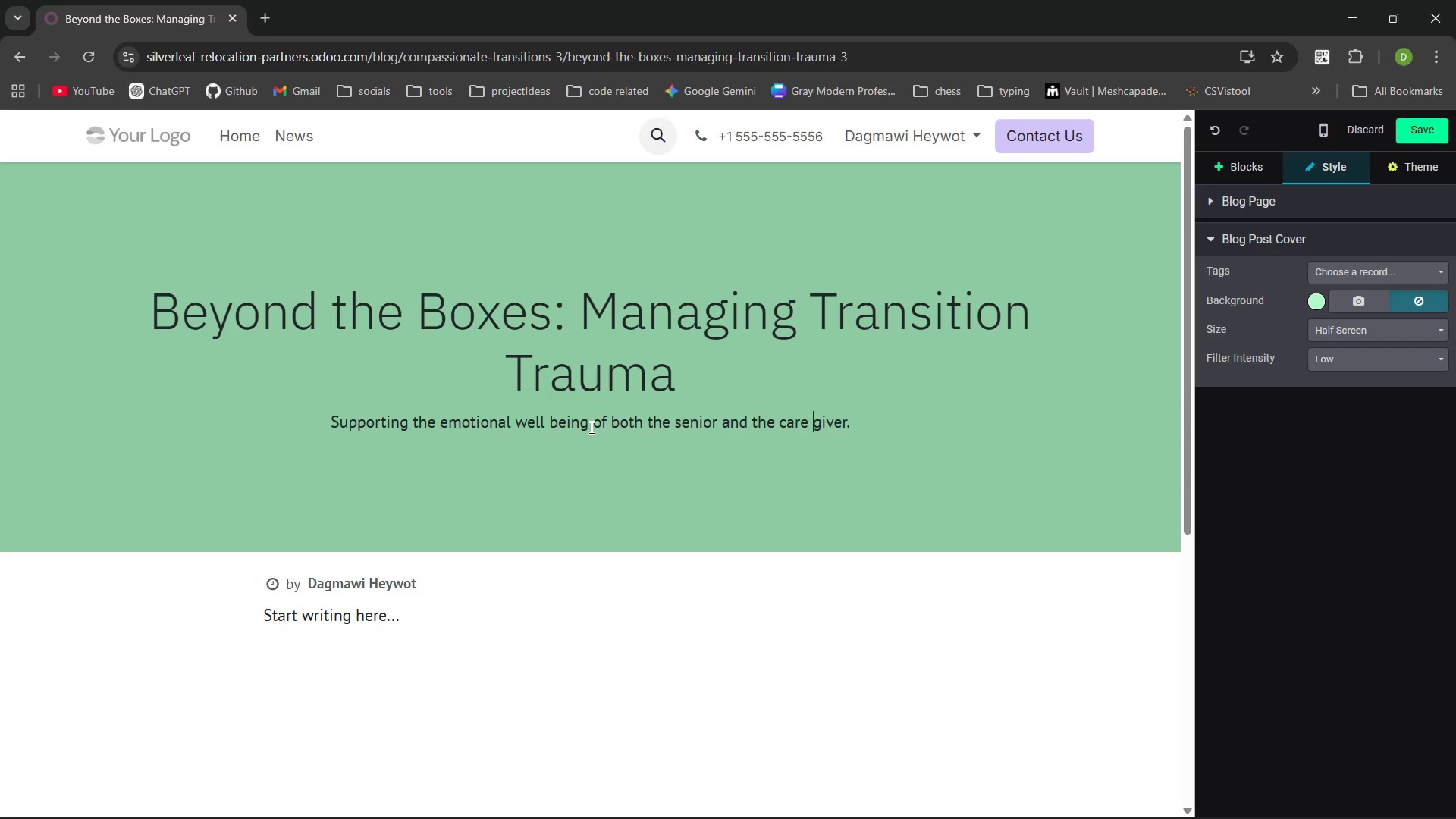 
key(Backspace)
 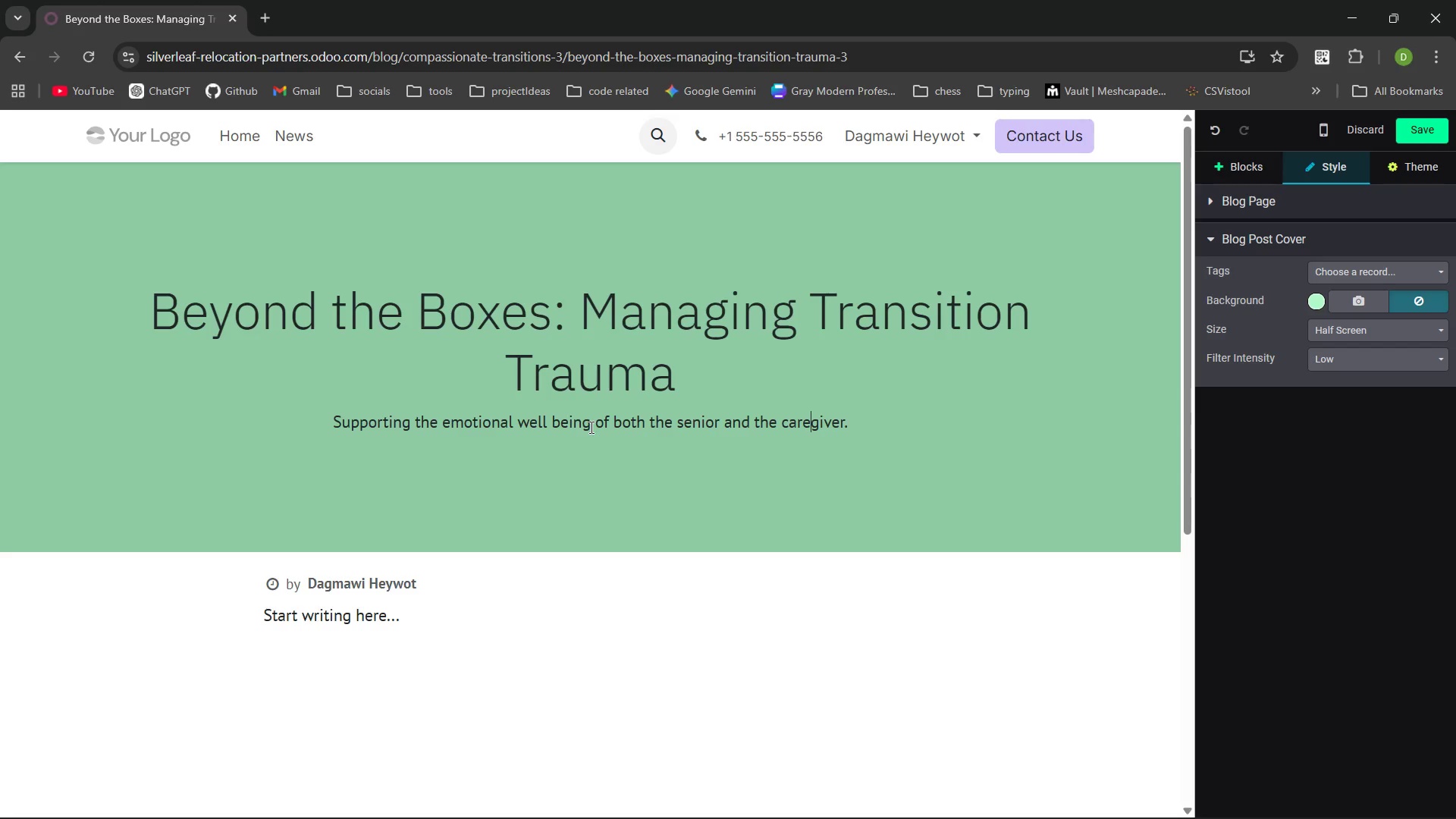 
key(Control+ArrowRight)
 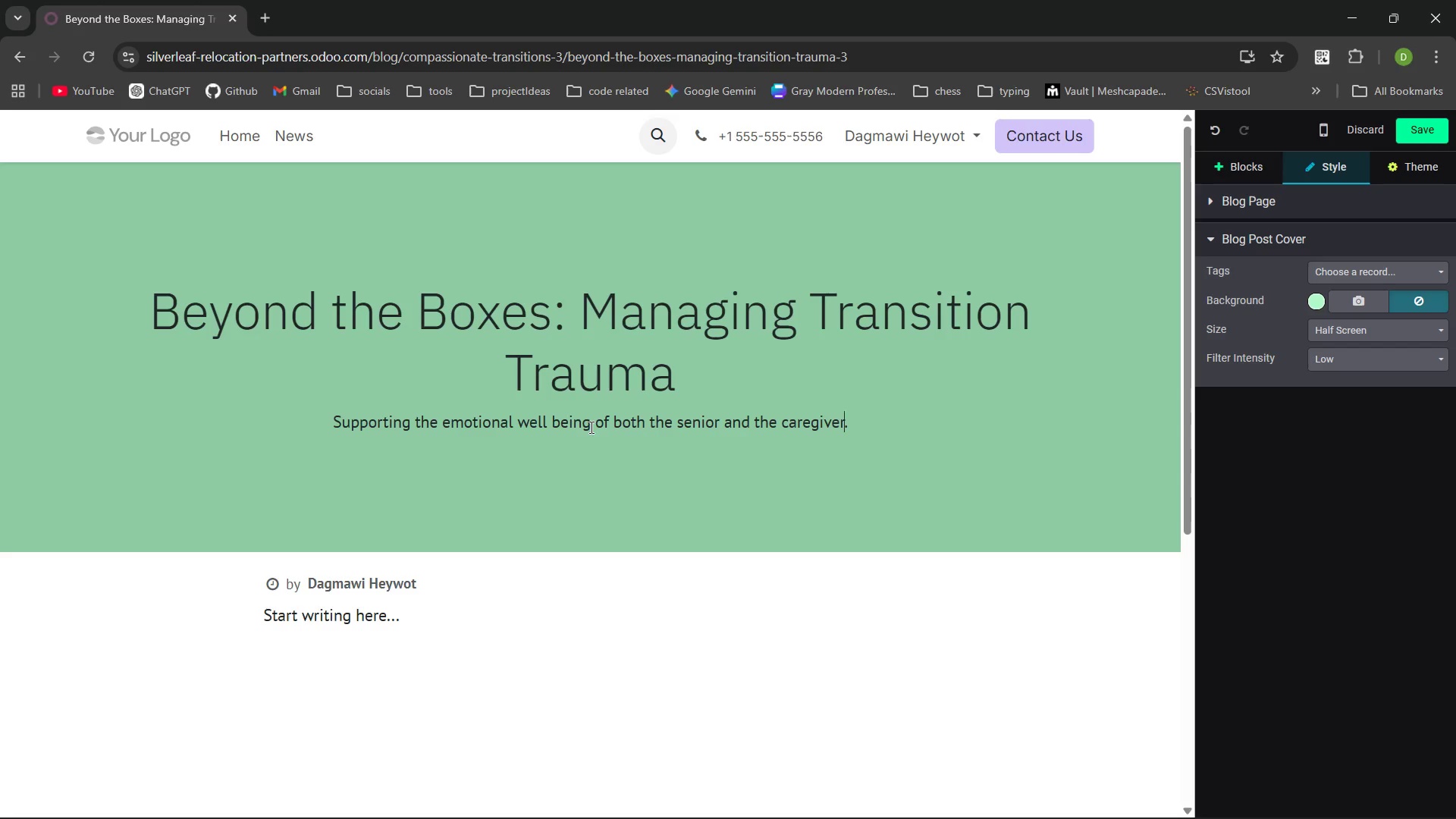 
key(Control+ArrowRight)
 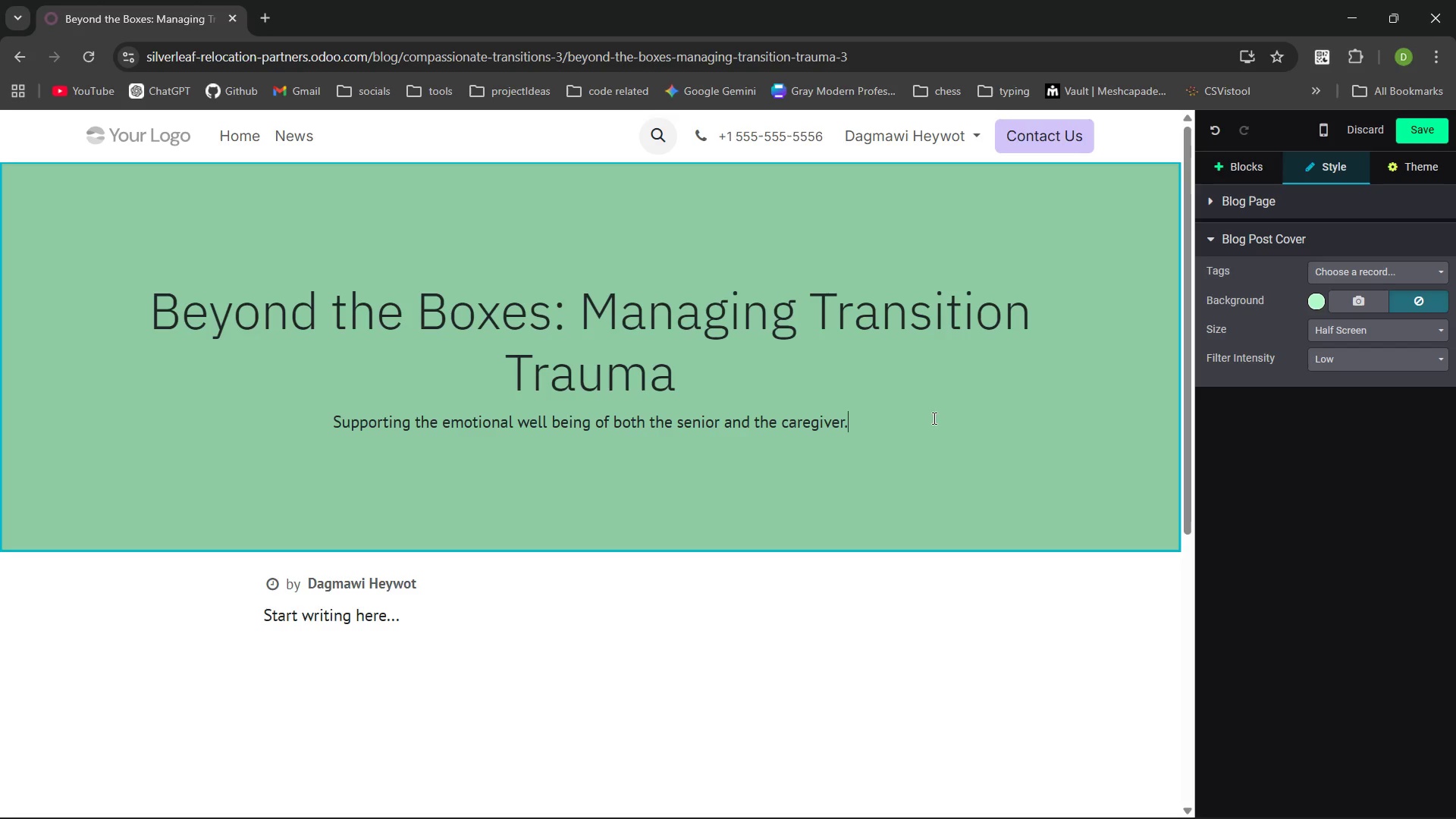 
wait(9.5)
 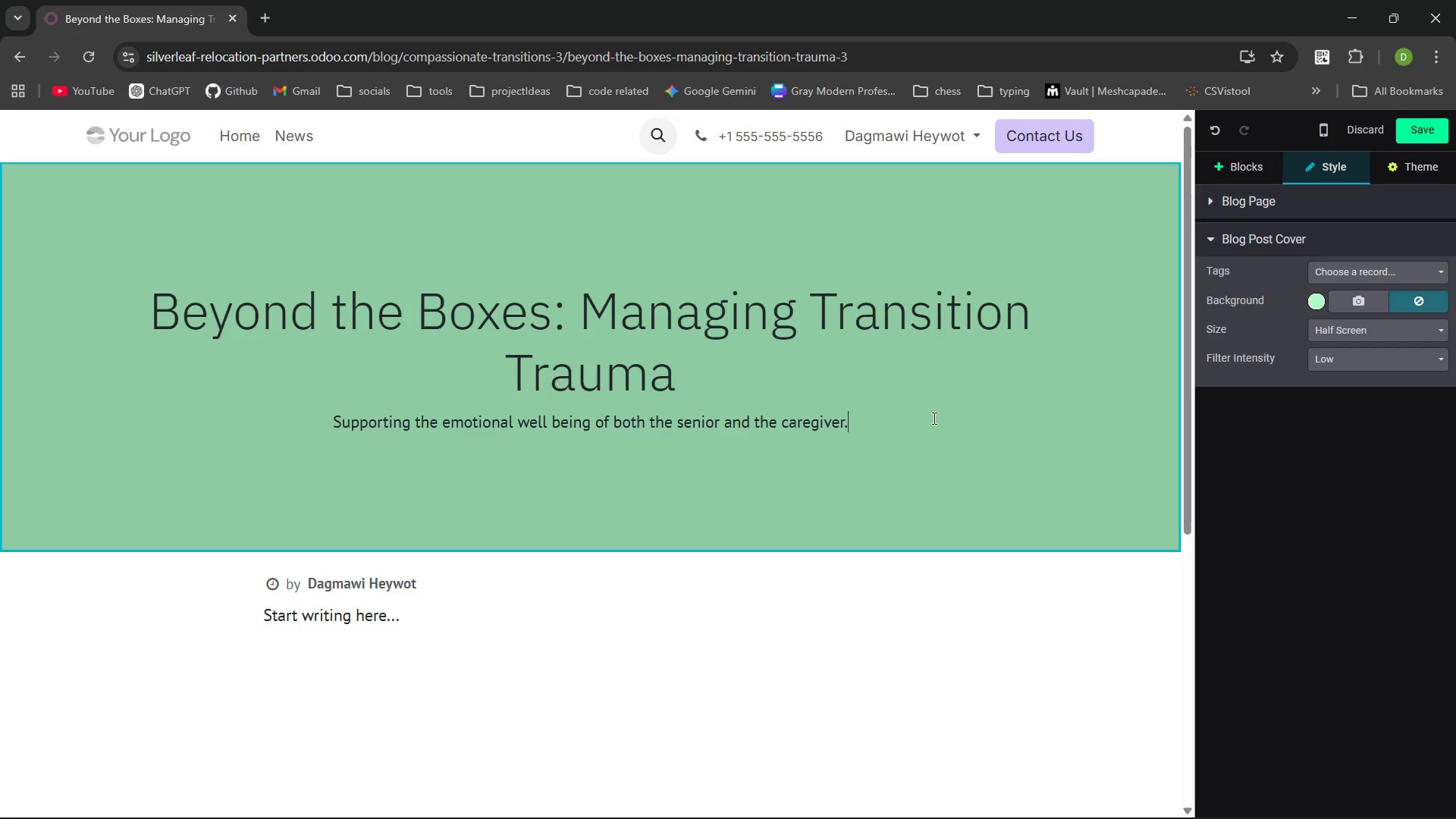 
left_click_drag(start_coordinate=[410, 609], to_coordinate=[273, 610])
 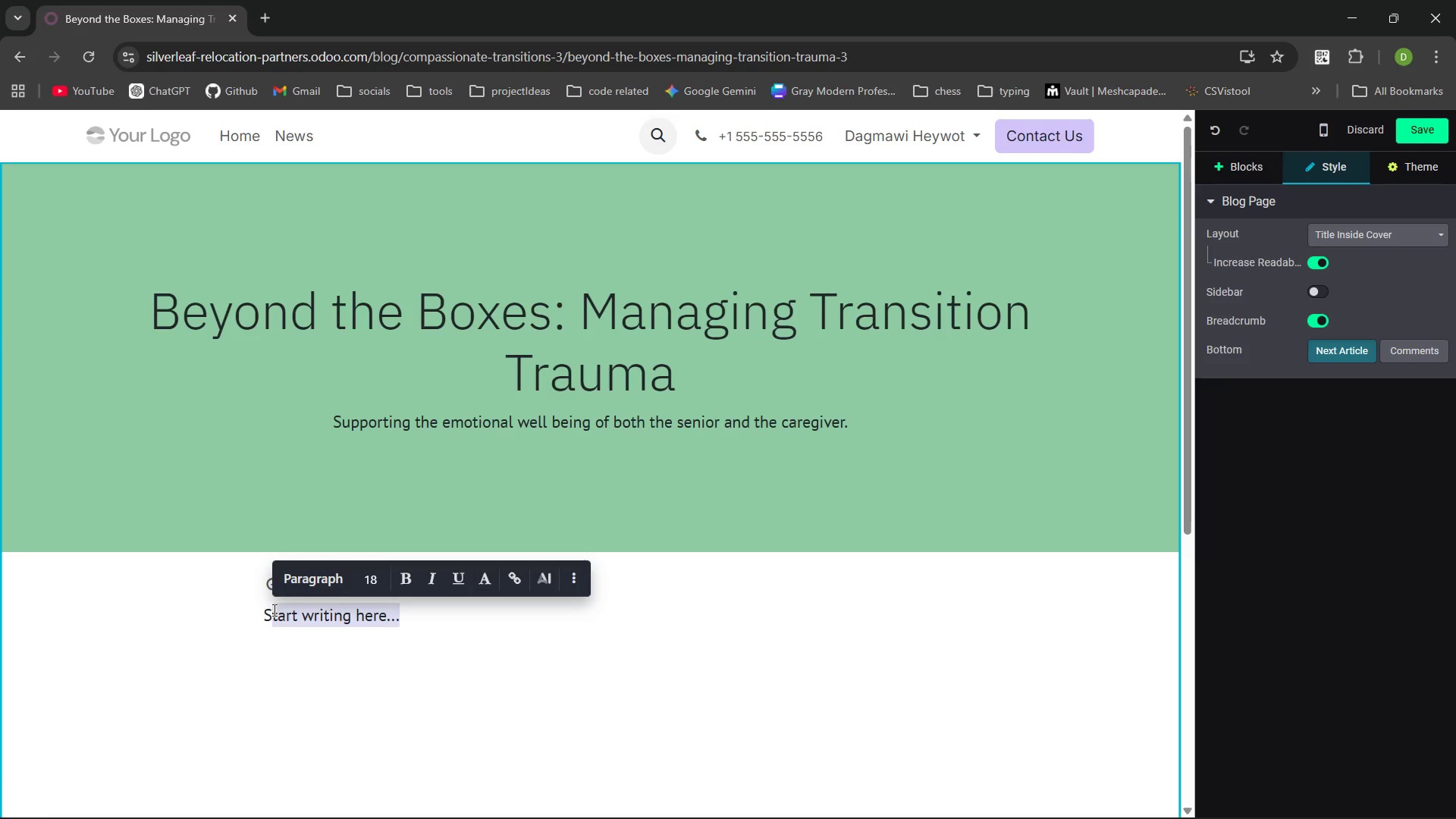 
wait(5.12)
 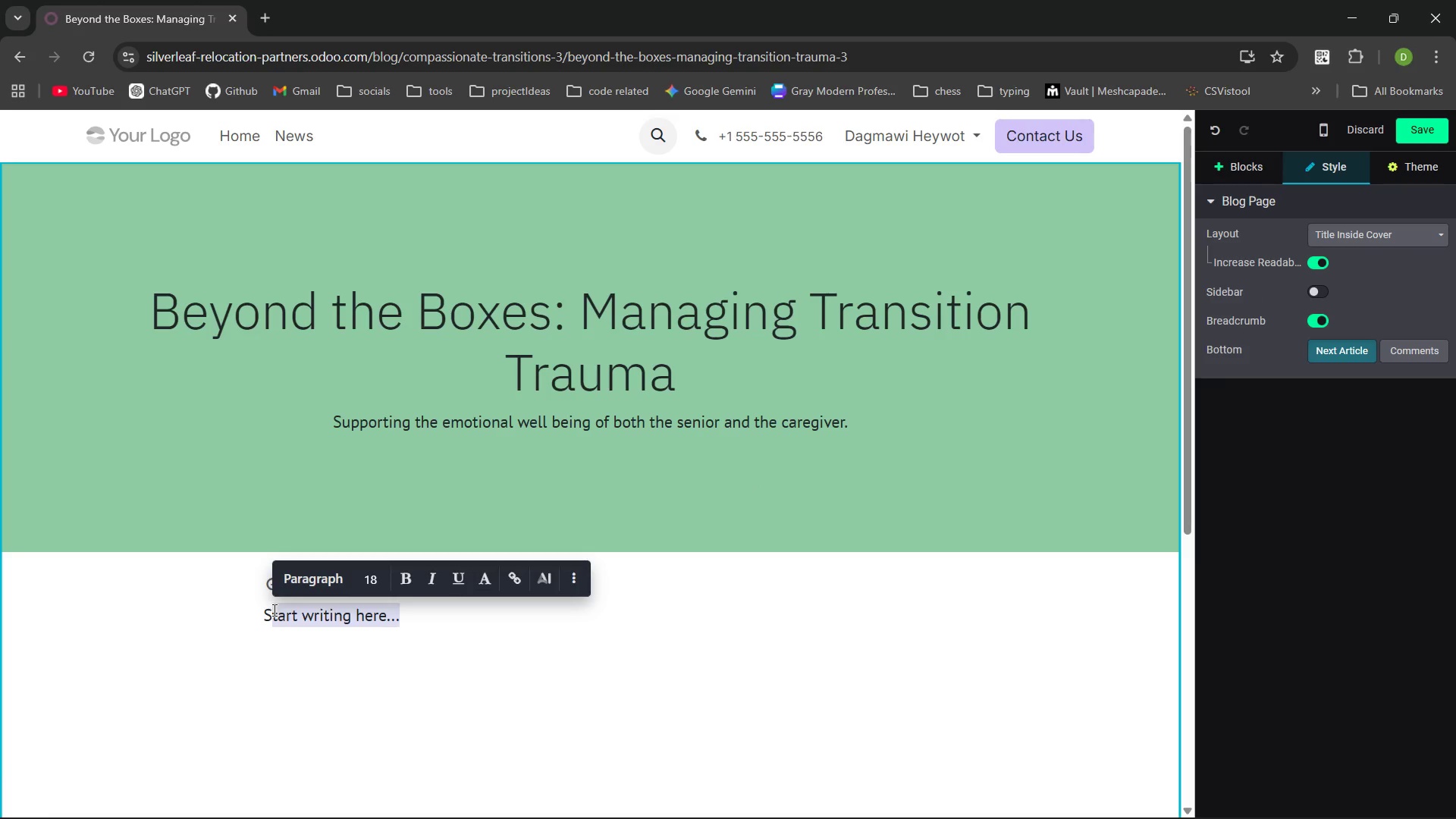 
key(Backspace)
 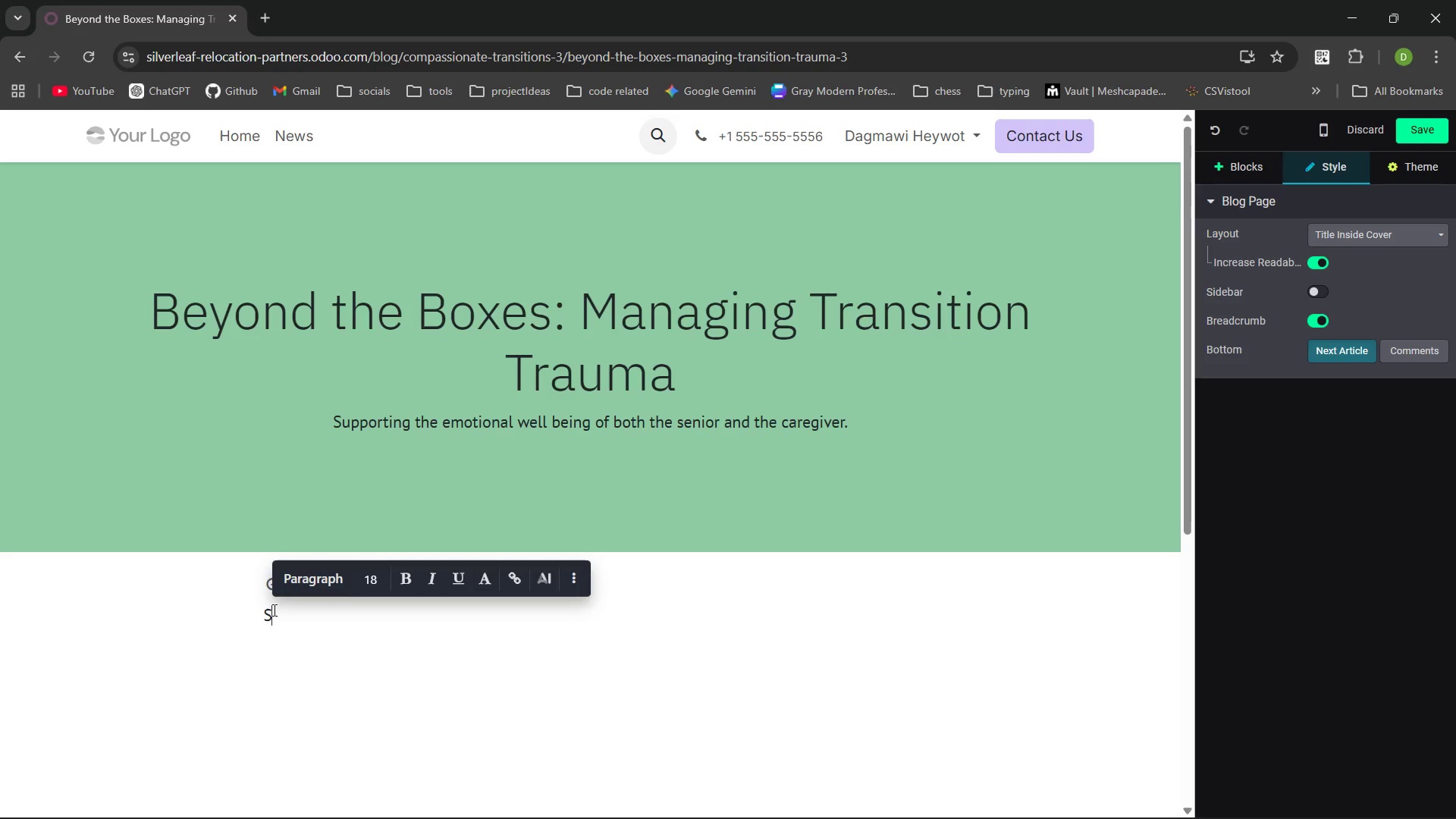 
key(Backspace)
 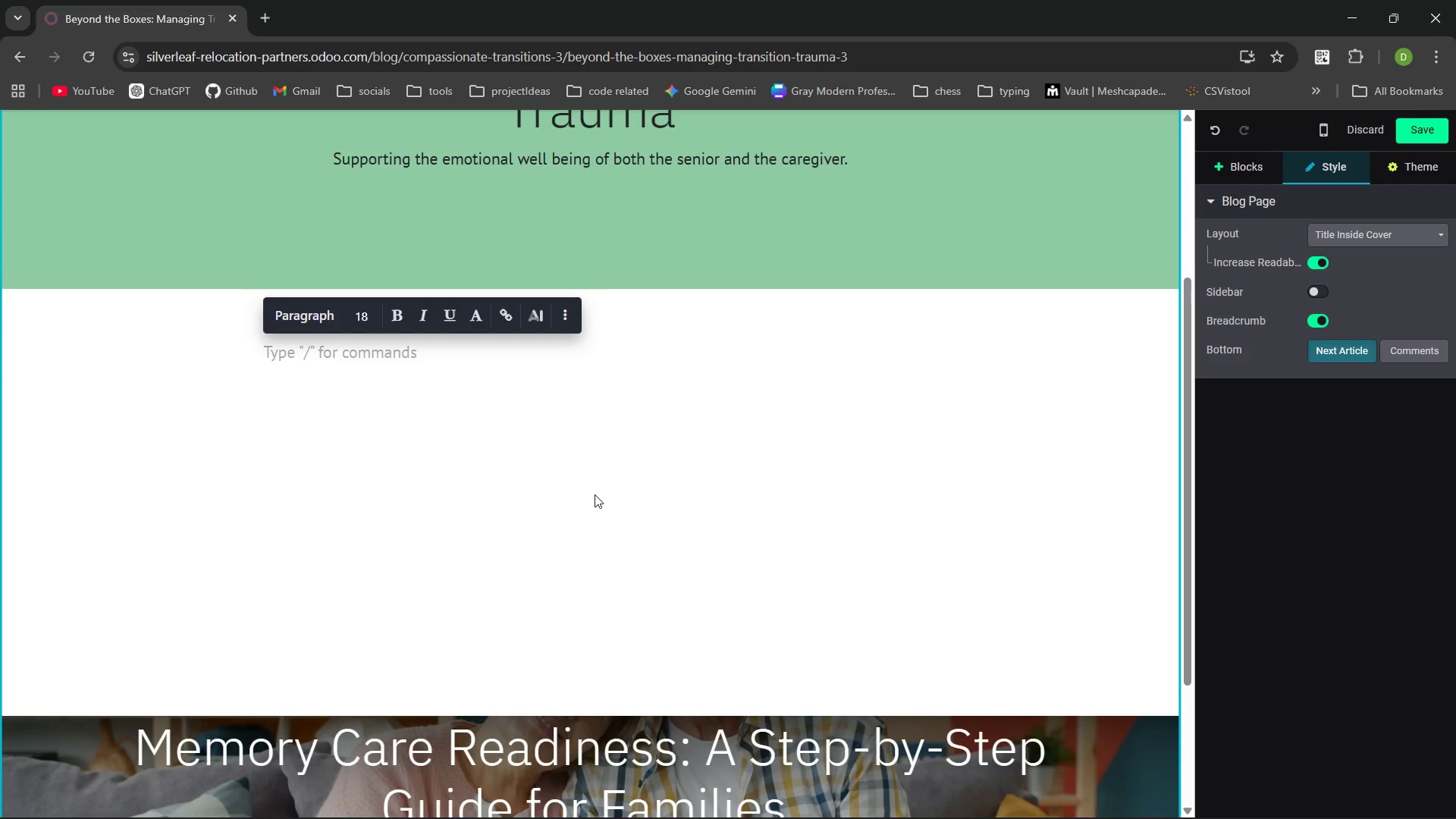 
wait(17.16)
 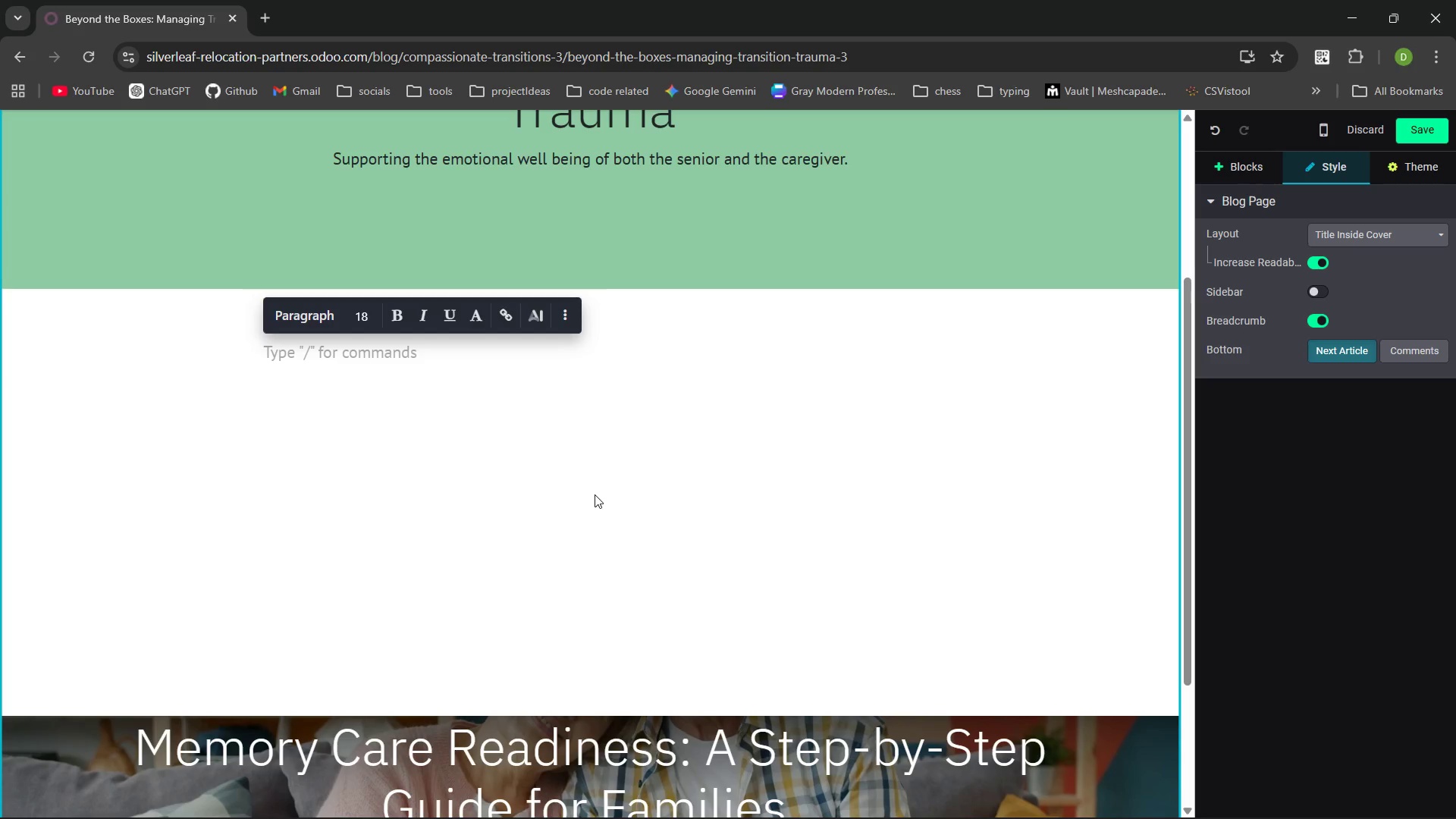 
left_click([1225, 162])
 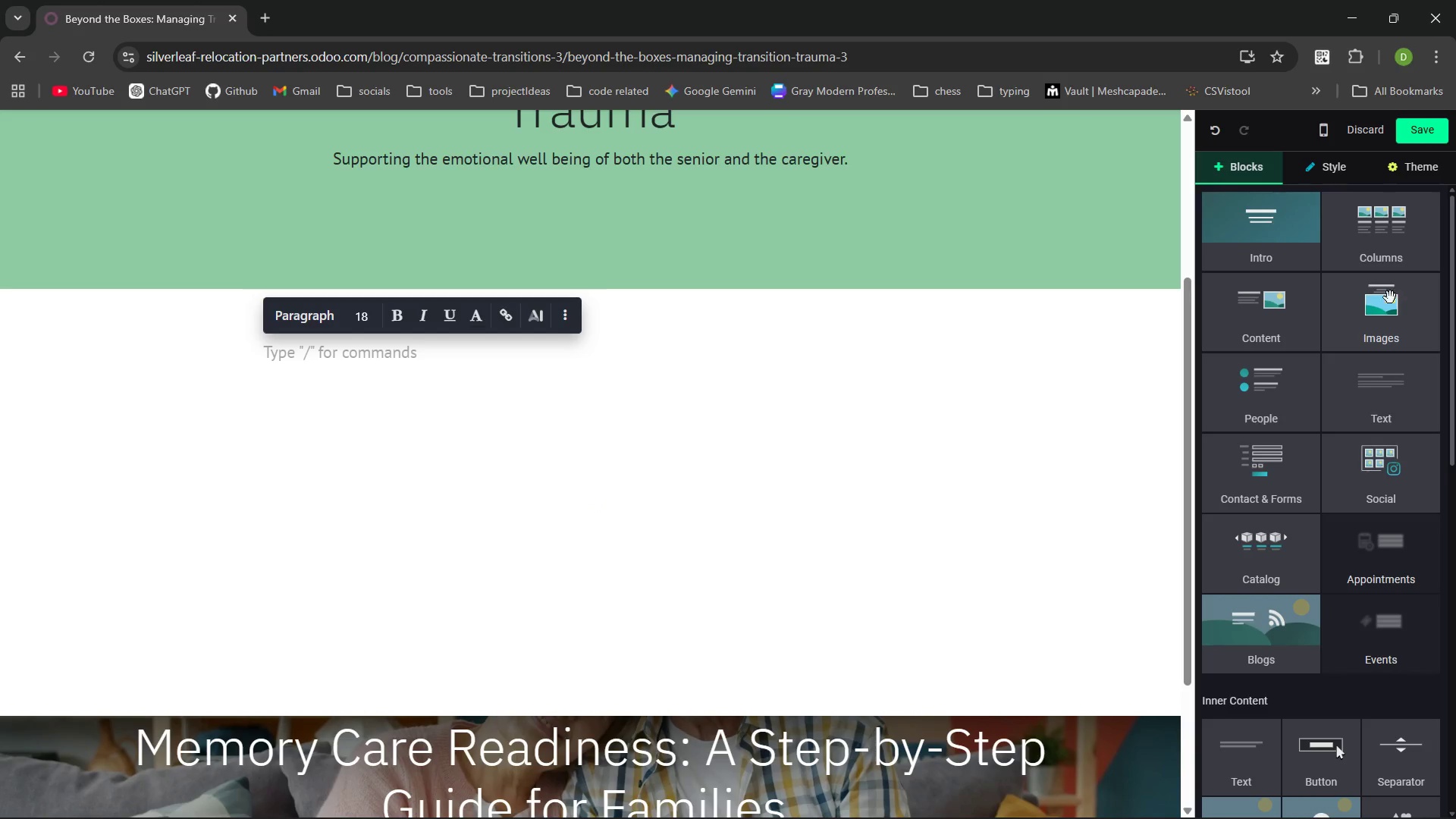 
left_click([1265, 321])
 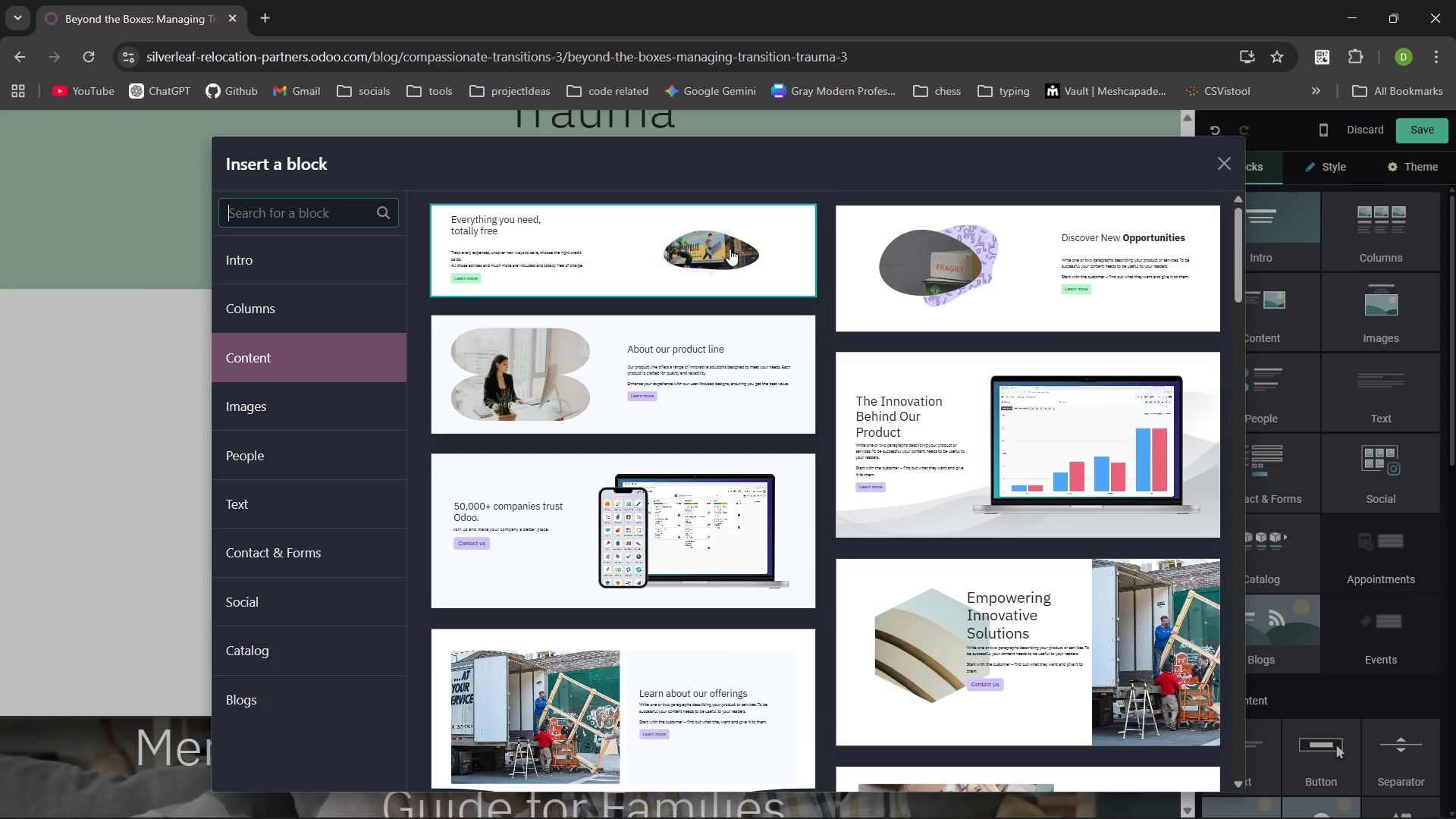 
wait(5.12)
 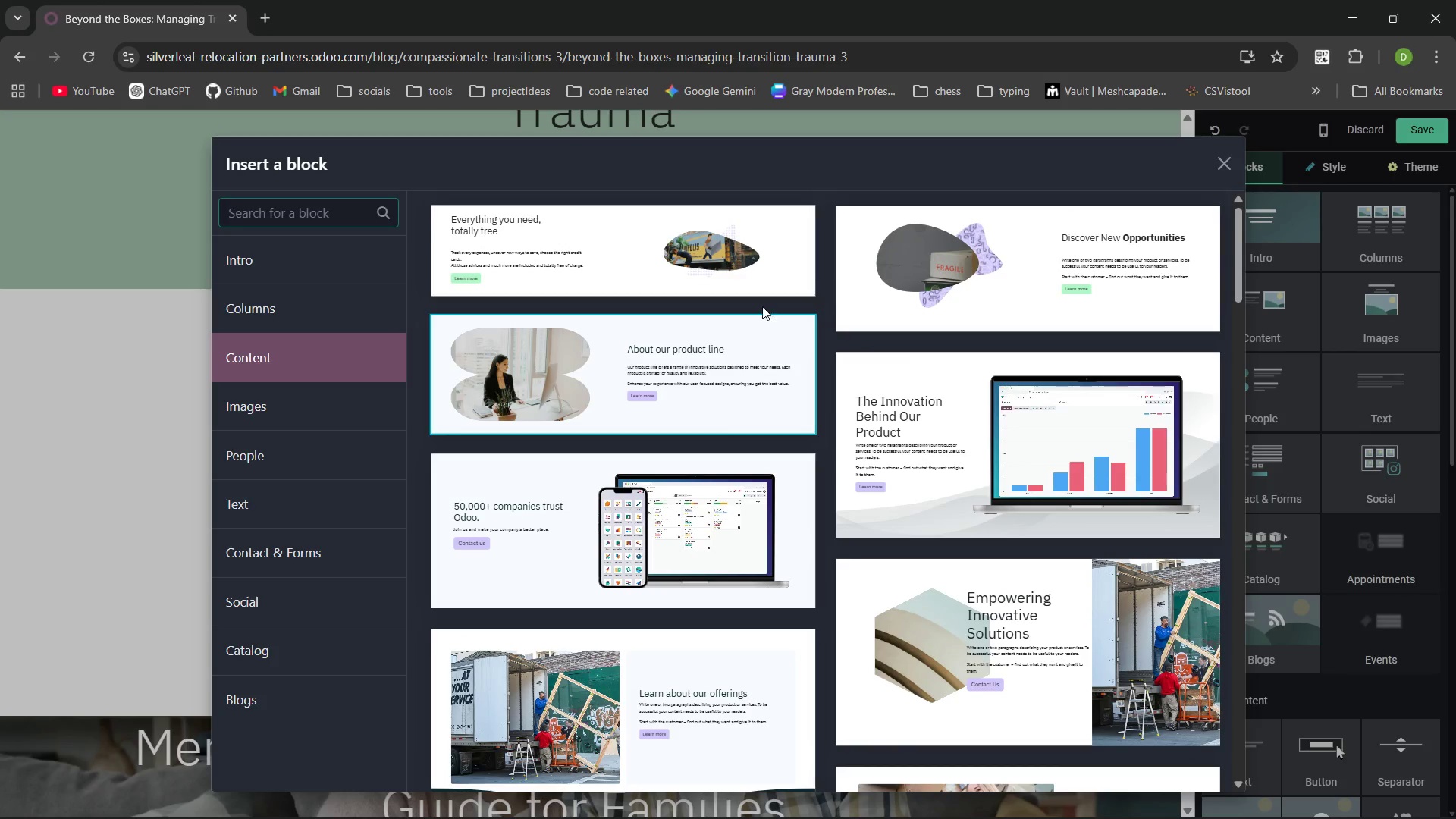 
left_click([730, 249])
 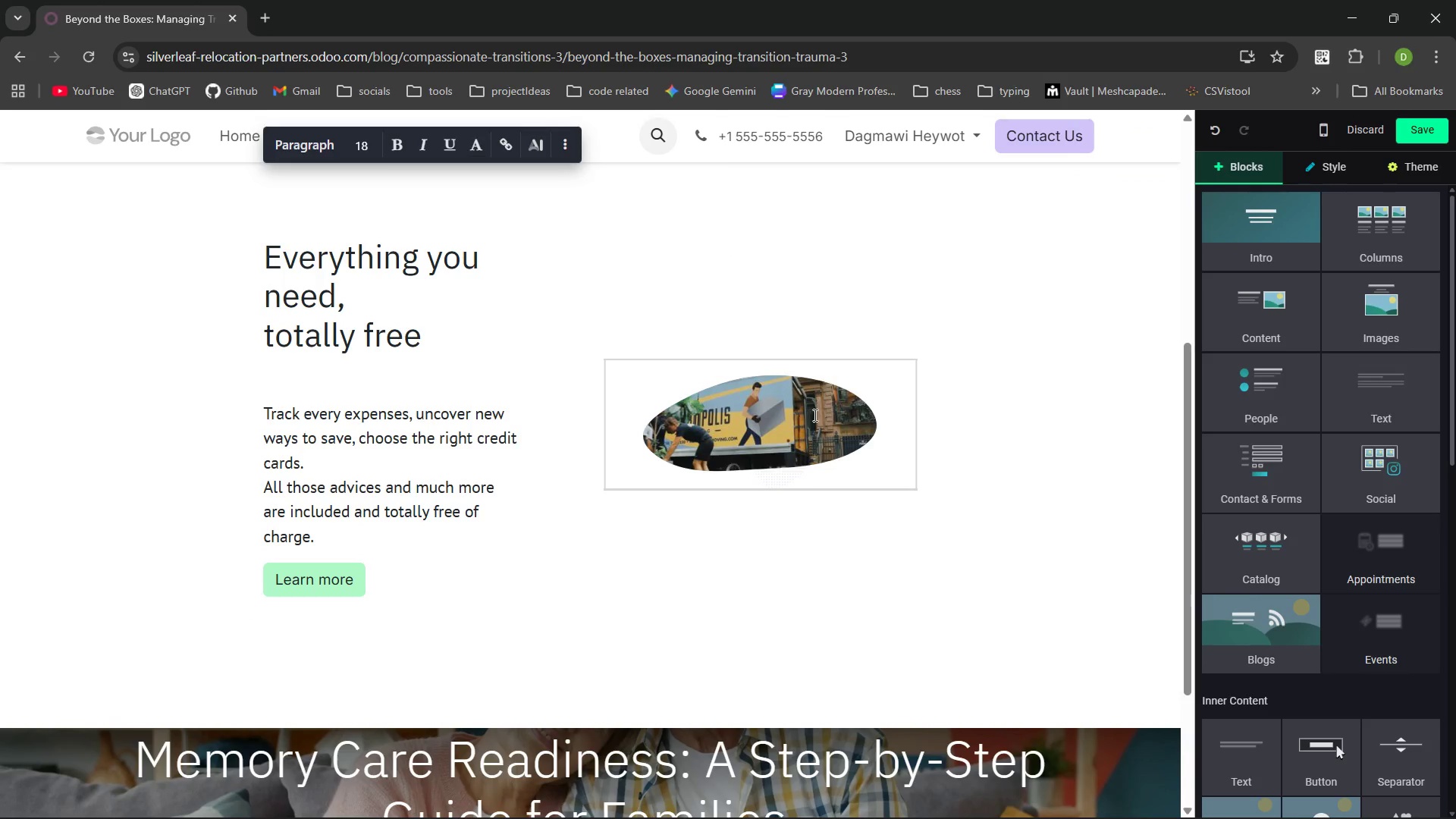 
left_click([805, 391])
 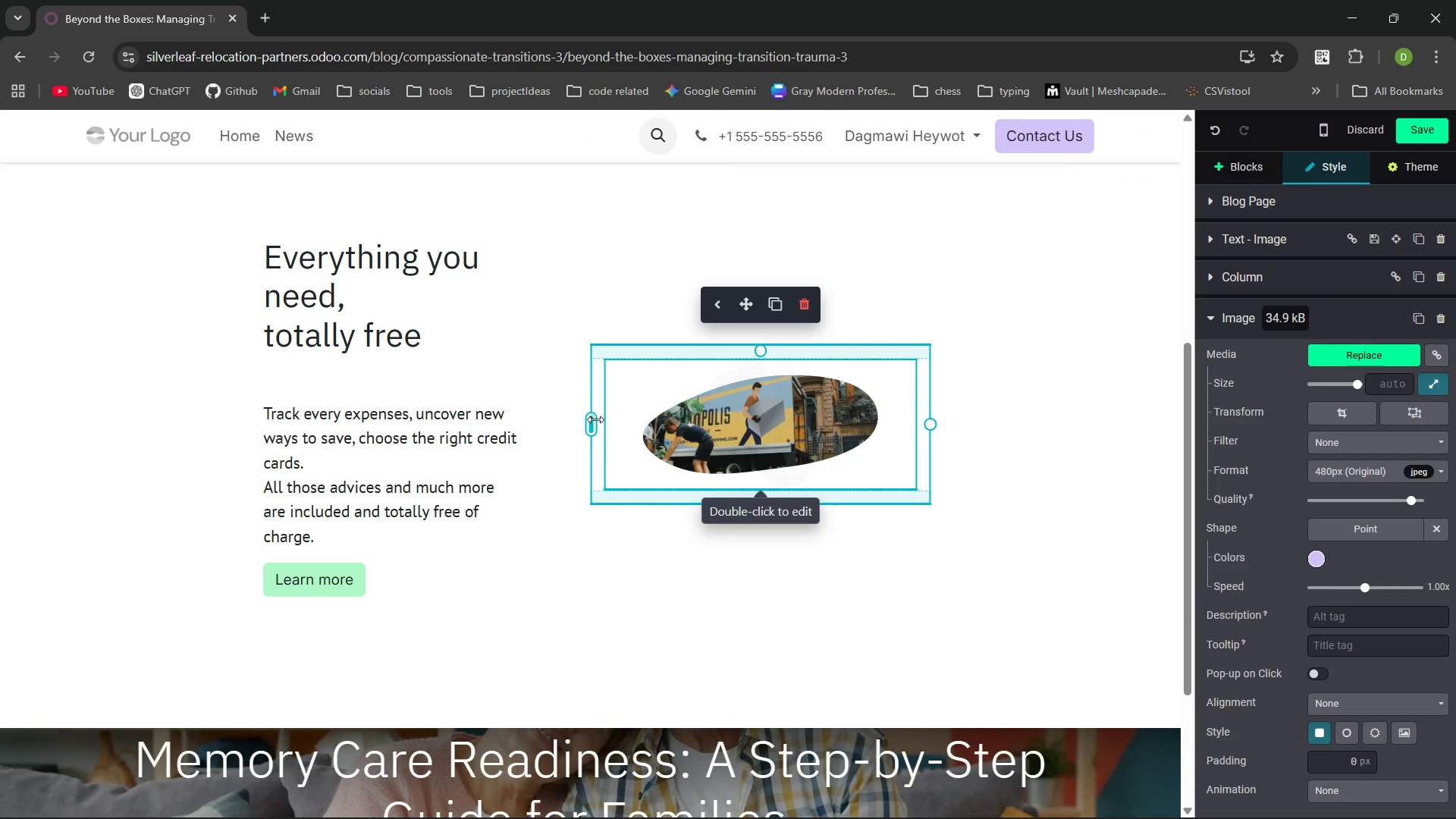 
left_click_drag(start_coordinate=[595, 422], to_coordinate=[655, 418])
 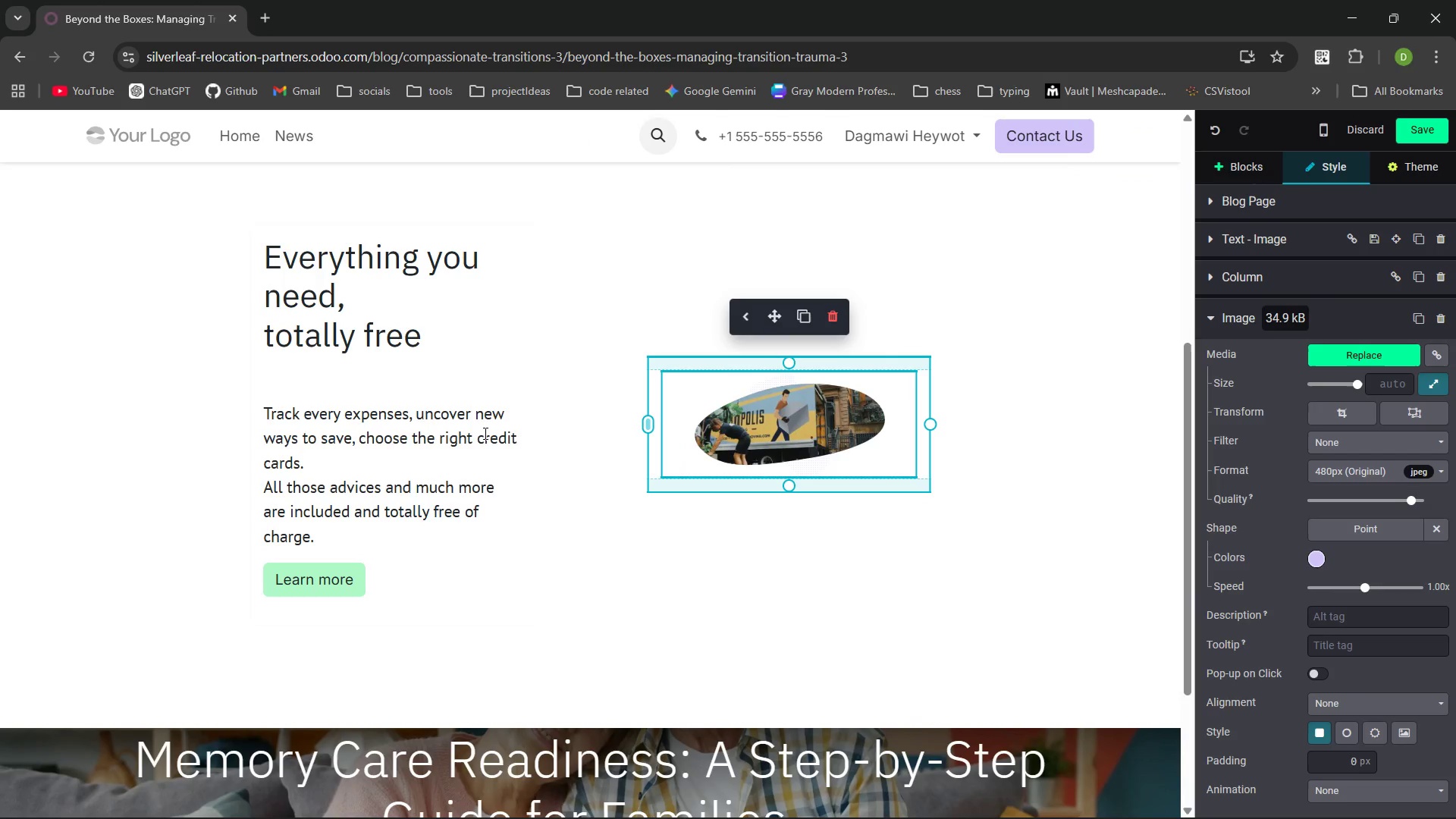 
left_click([478, 433])
 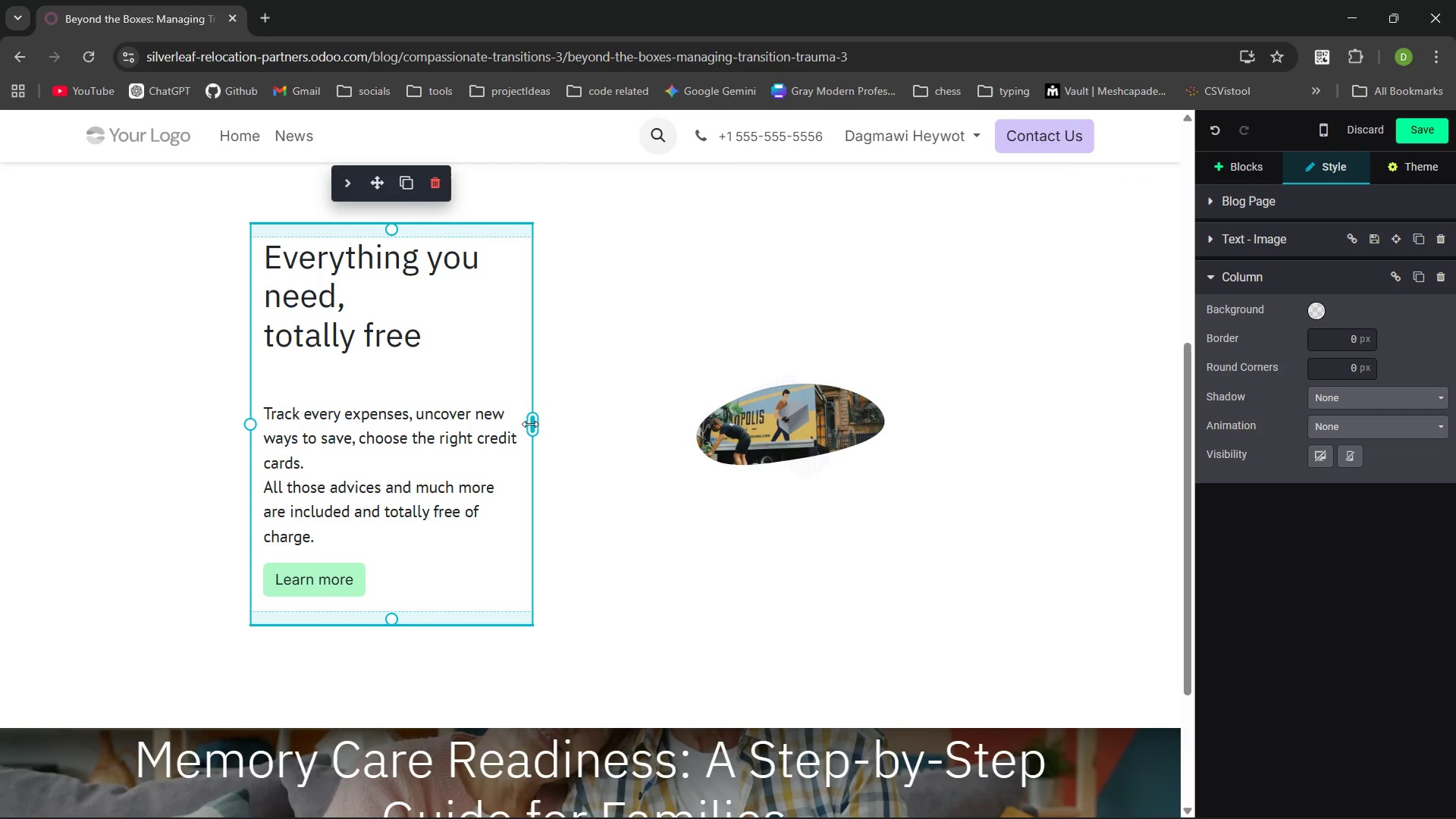 
left_click_drag(start_coordinate=[532, 423], to_coordinate=[651, 398])
 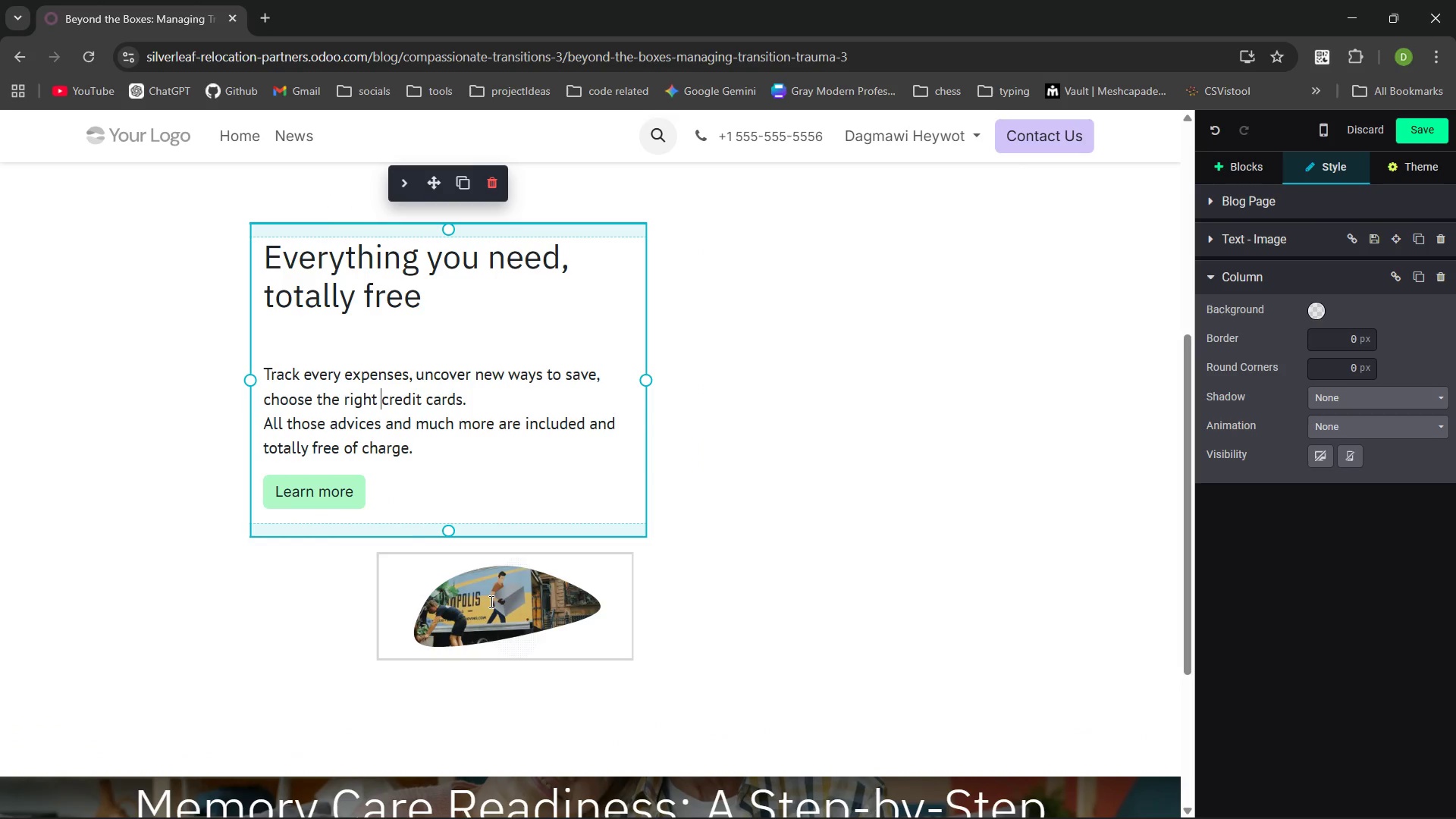 
left_click([490, 601])
 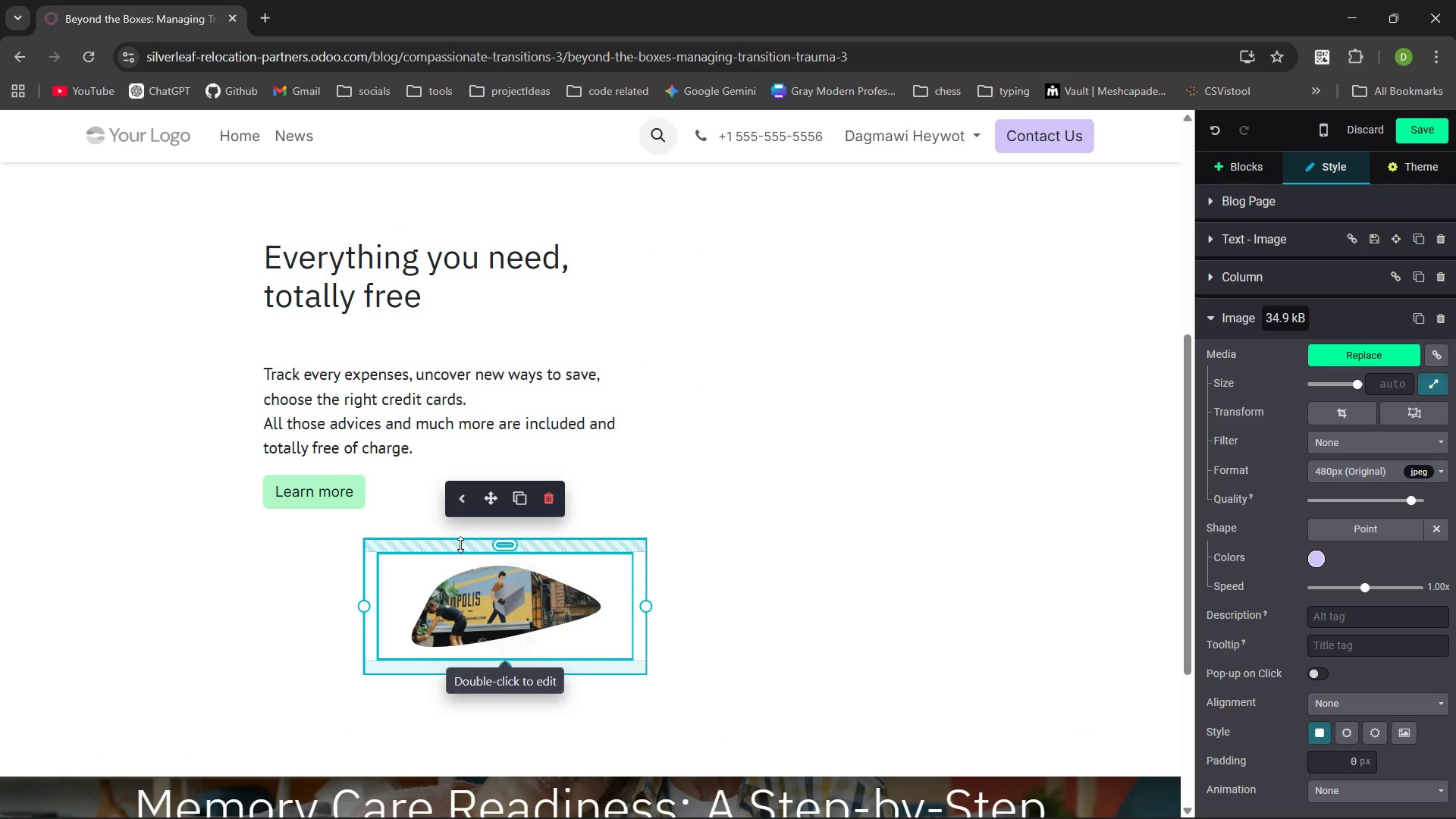 
key(Control+Z)
 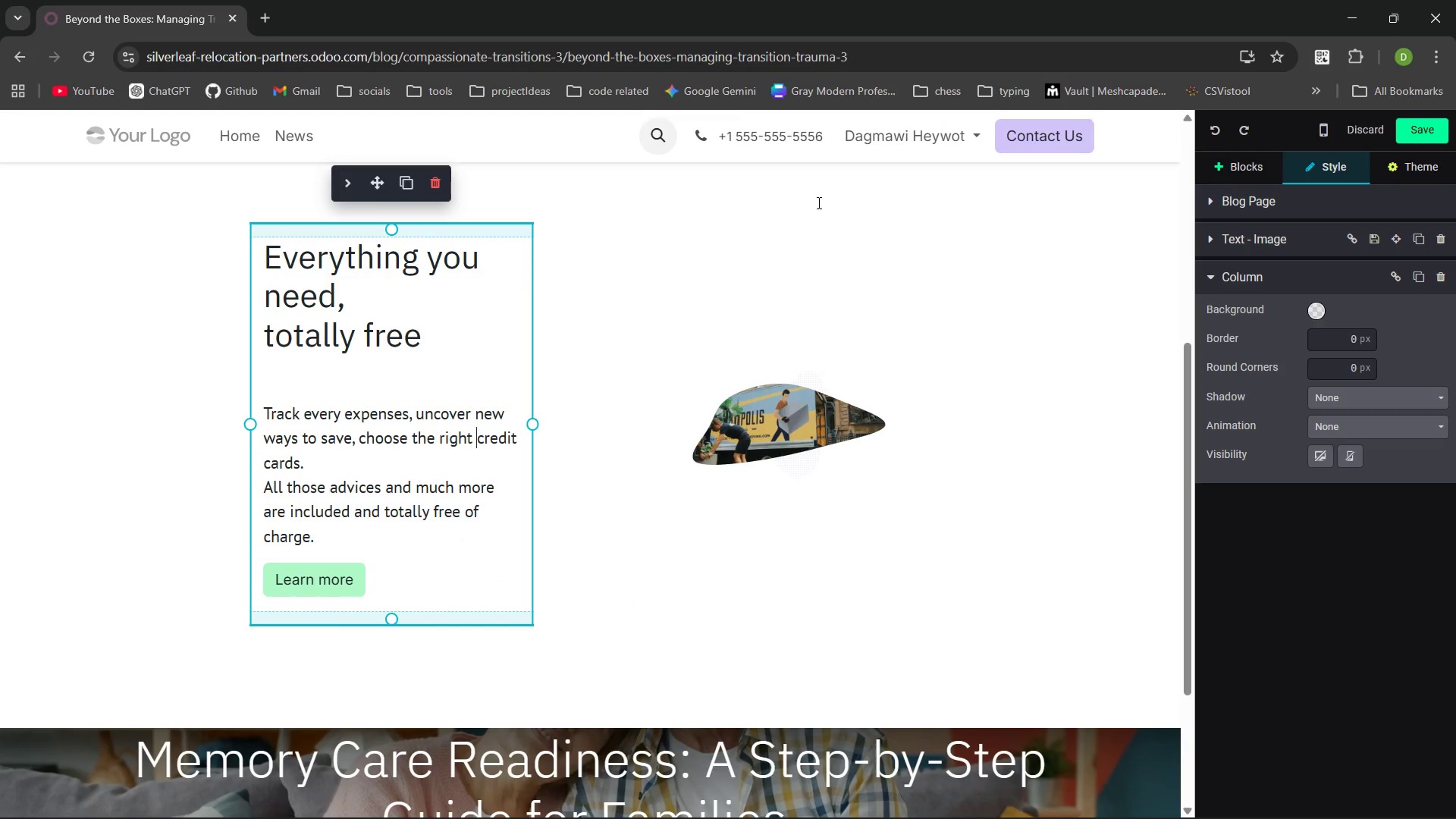 
left_click([793, 350])
 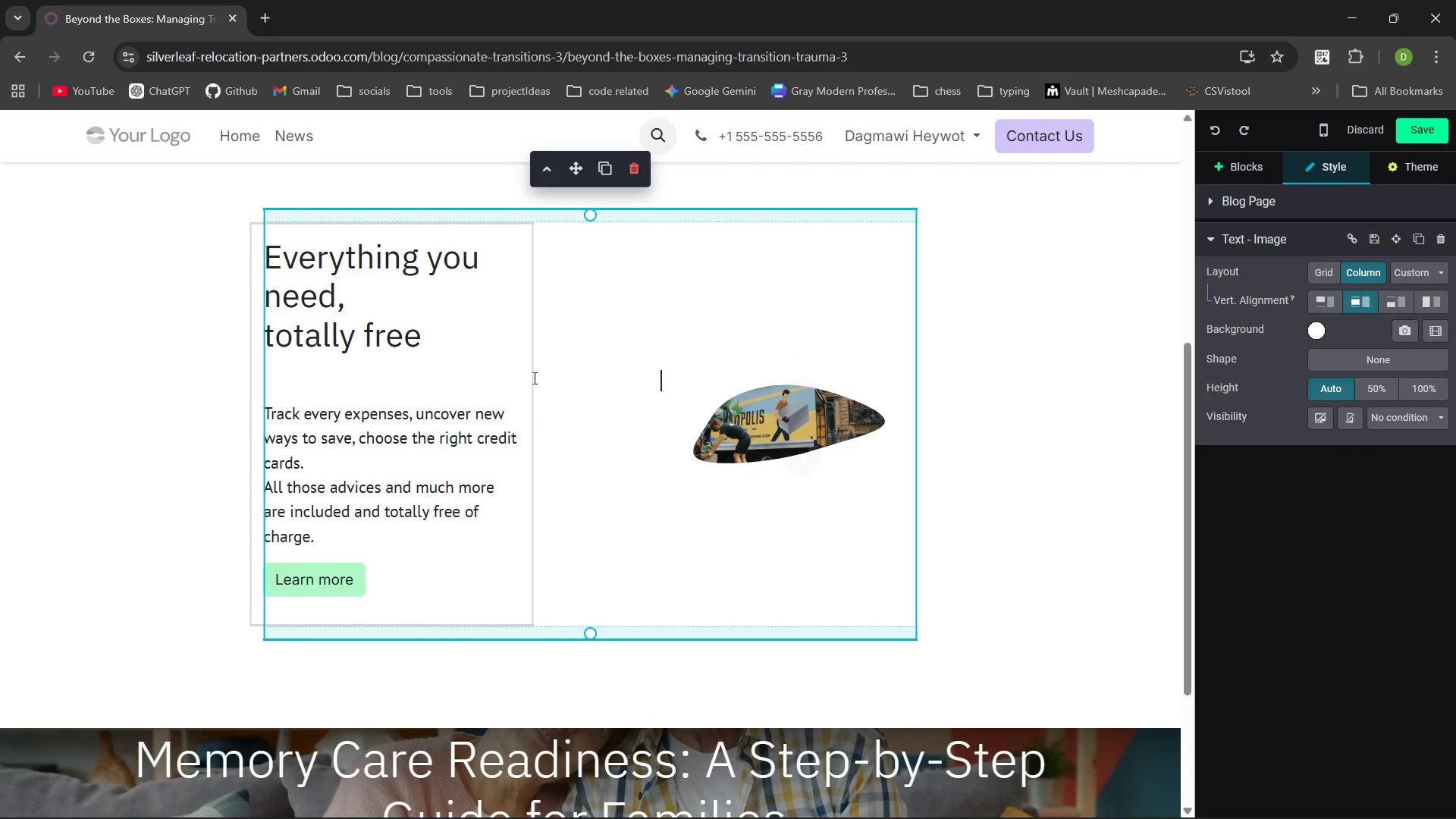 
left_click([498, 379])
 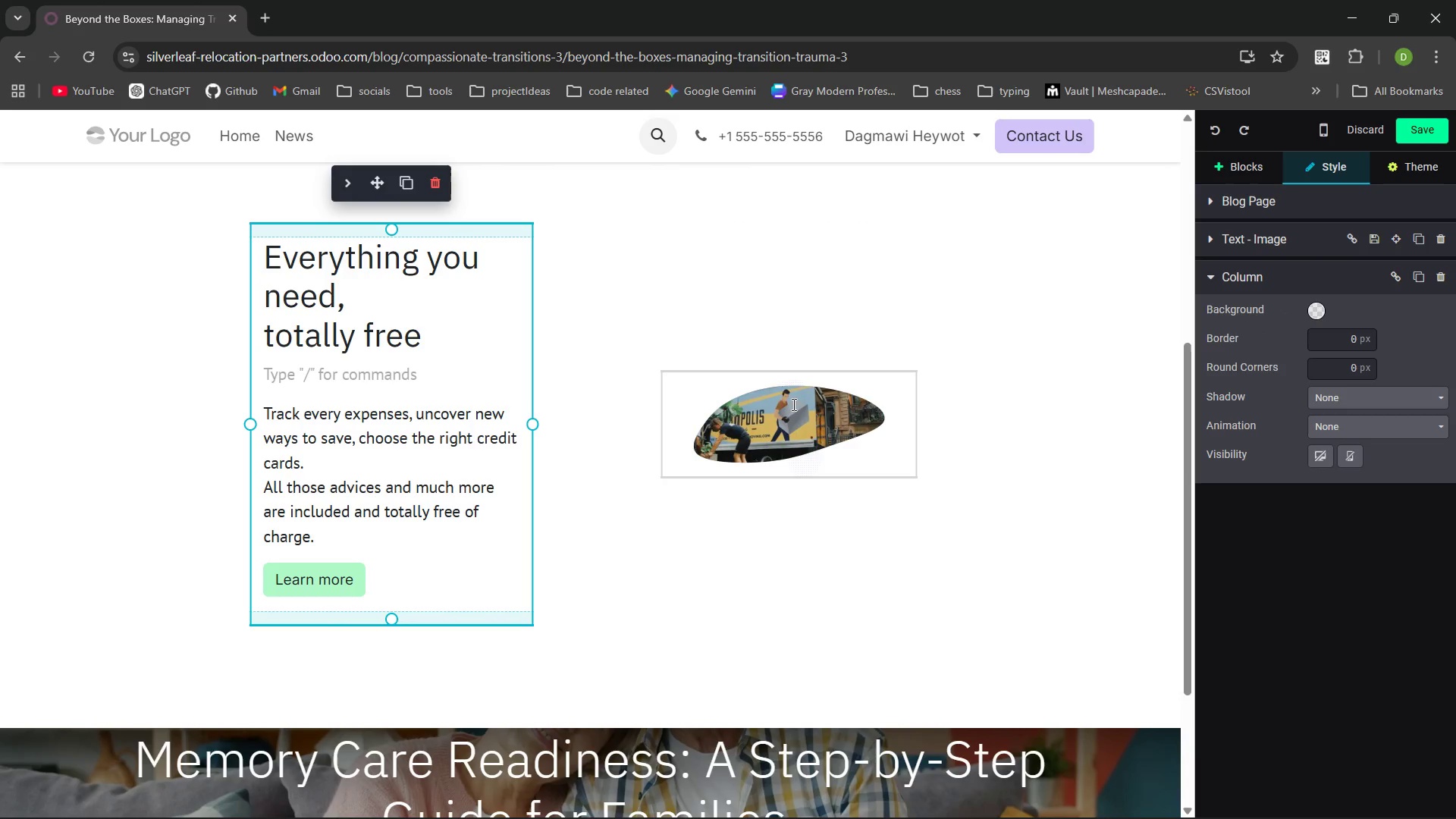 
left_click([795, 404])
 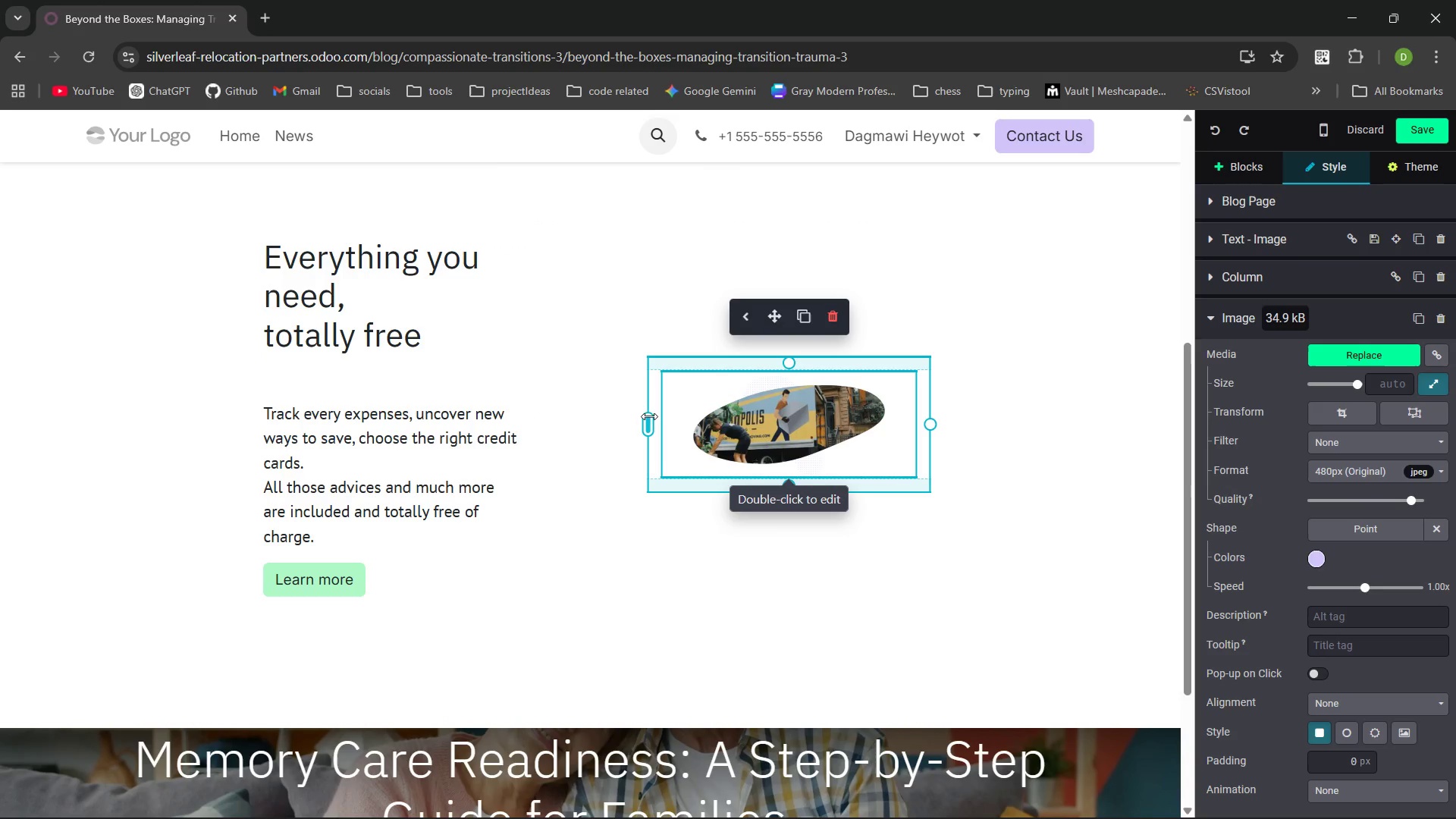 
left_click([541, 388])
 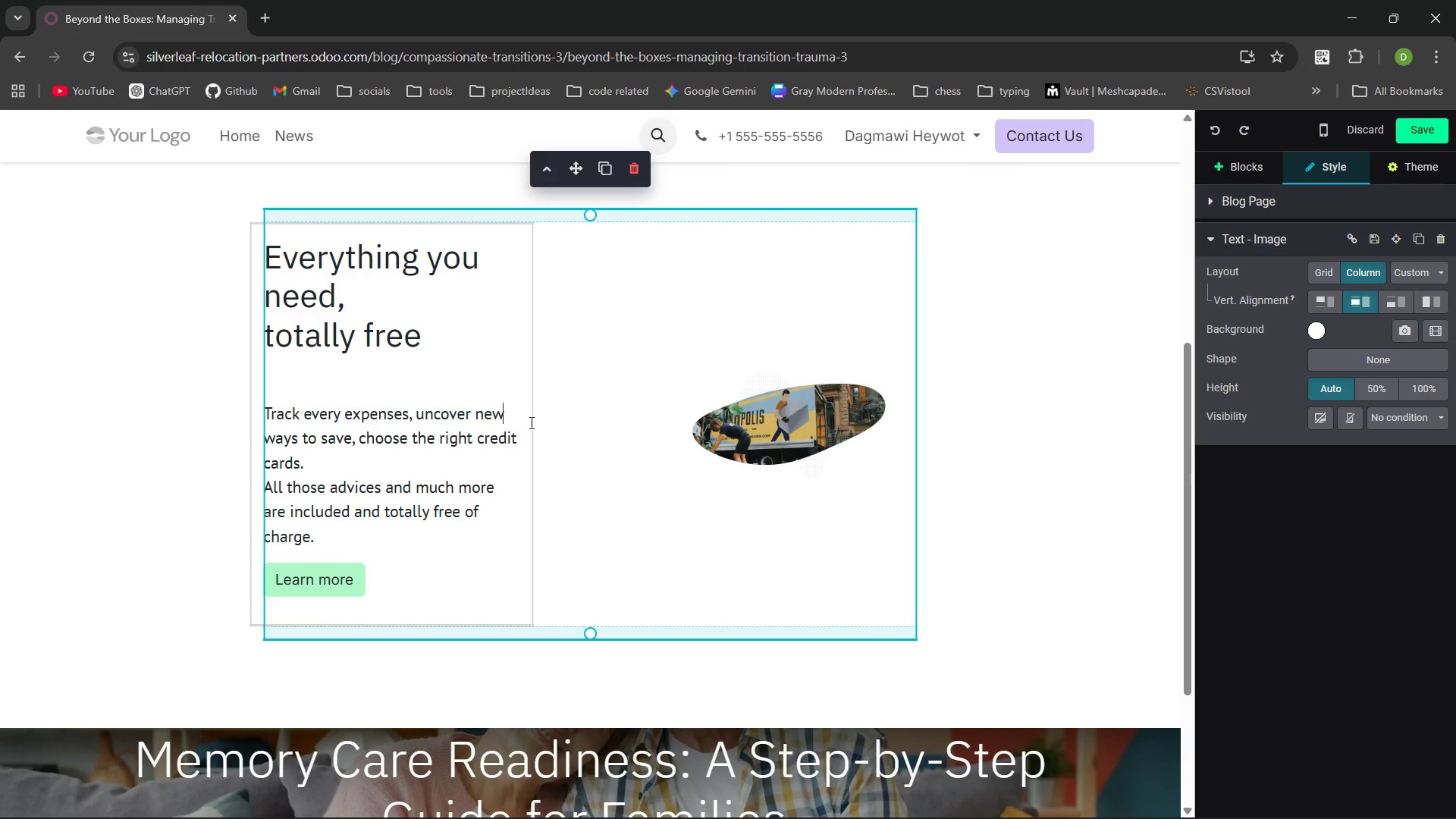 
left_click([460, 415])
 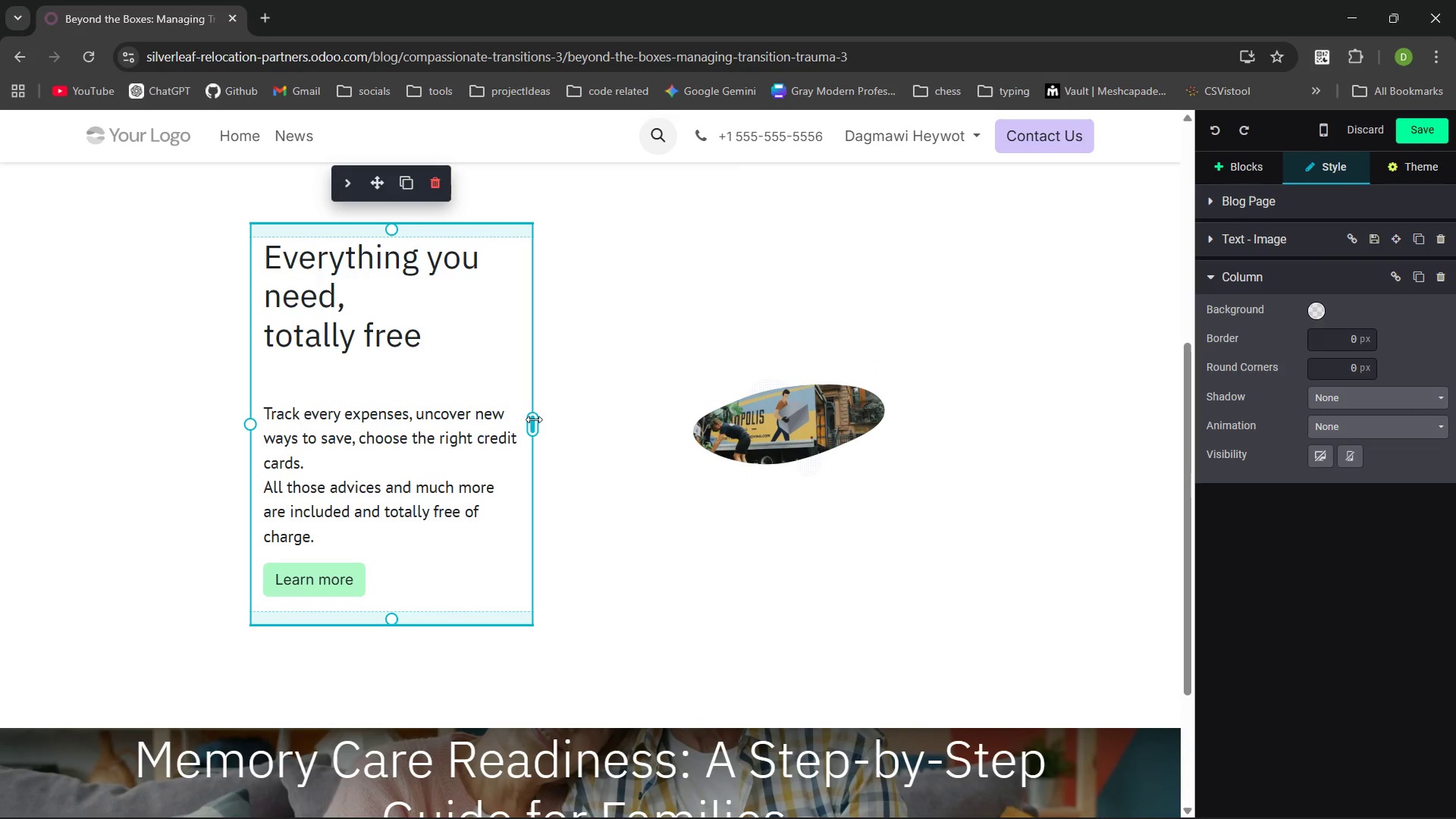 
left_click_drag(start_coordinate=[534, 425], to_coordinate=[541, 416])
 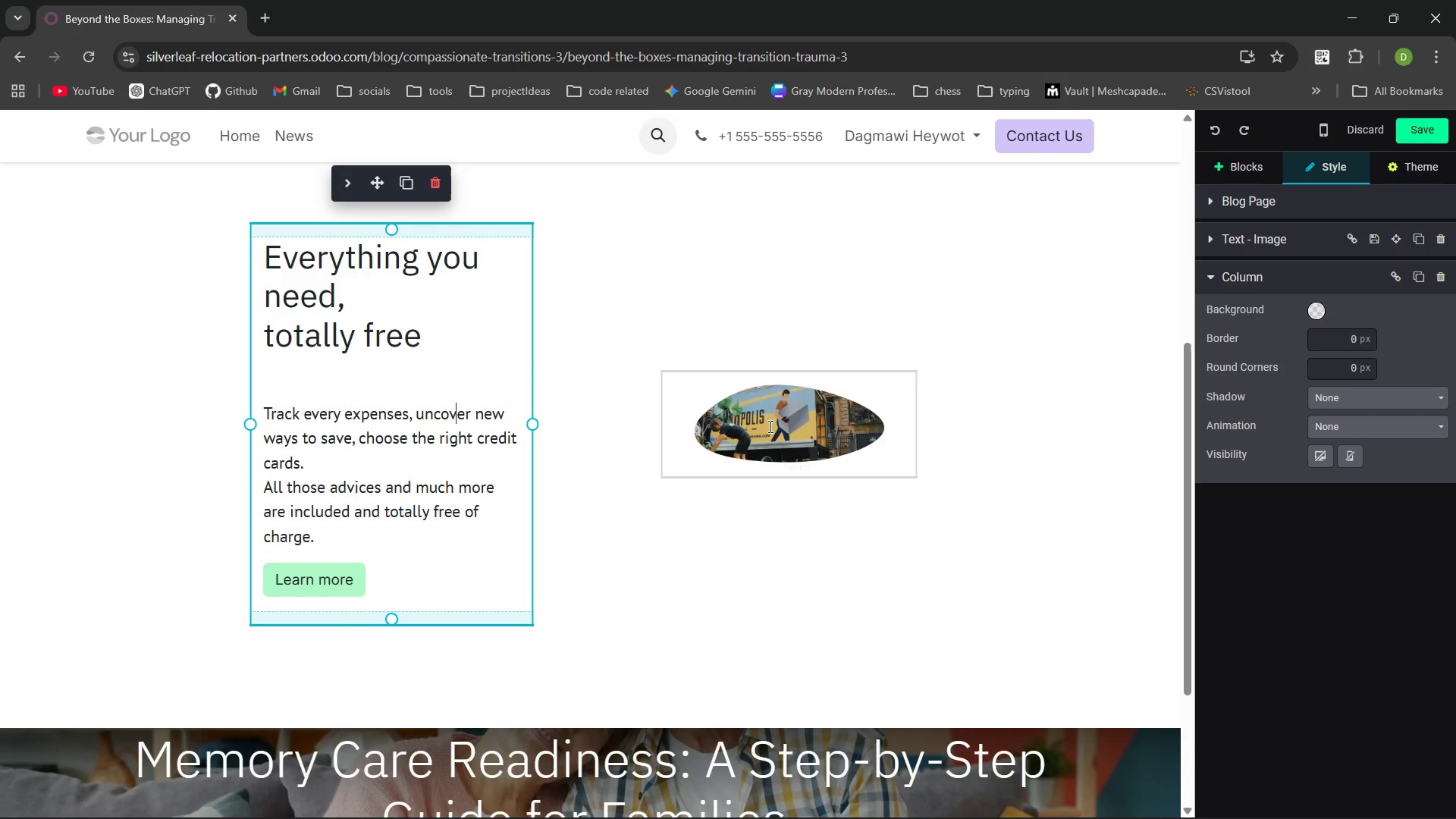 
left_click([769, 426])
 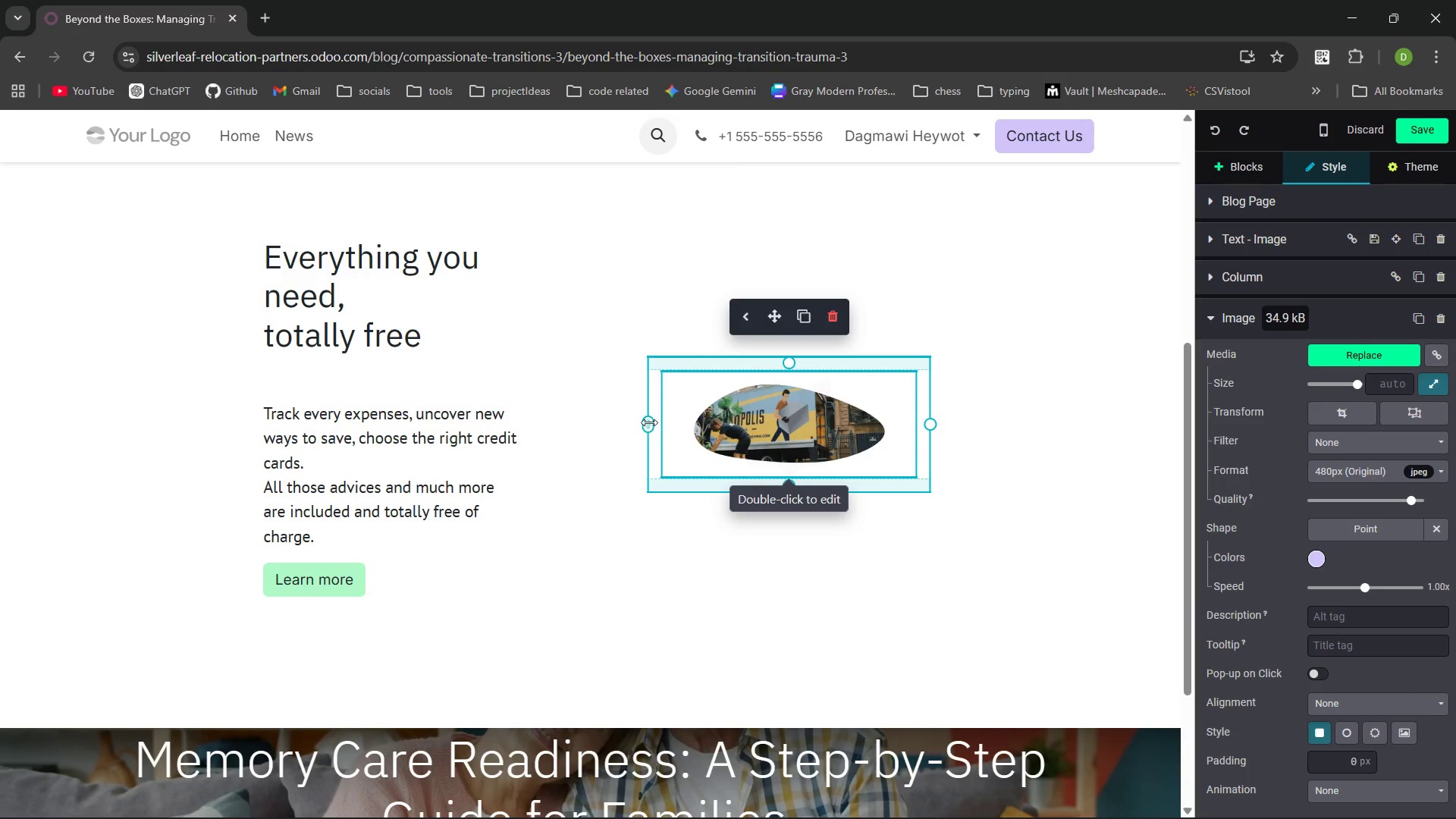 
left_click_drag(start_coordinate=[647, 422], to_coordinate=[711, 422])
 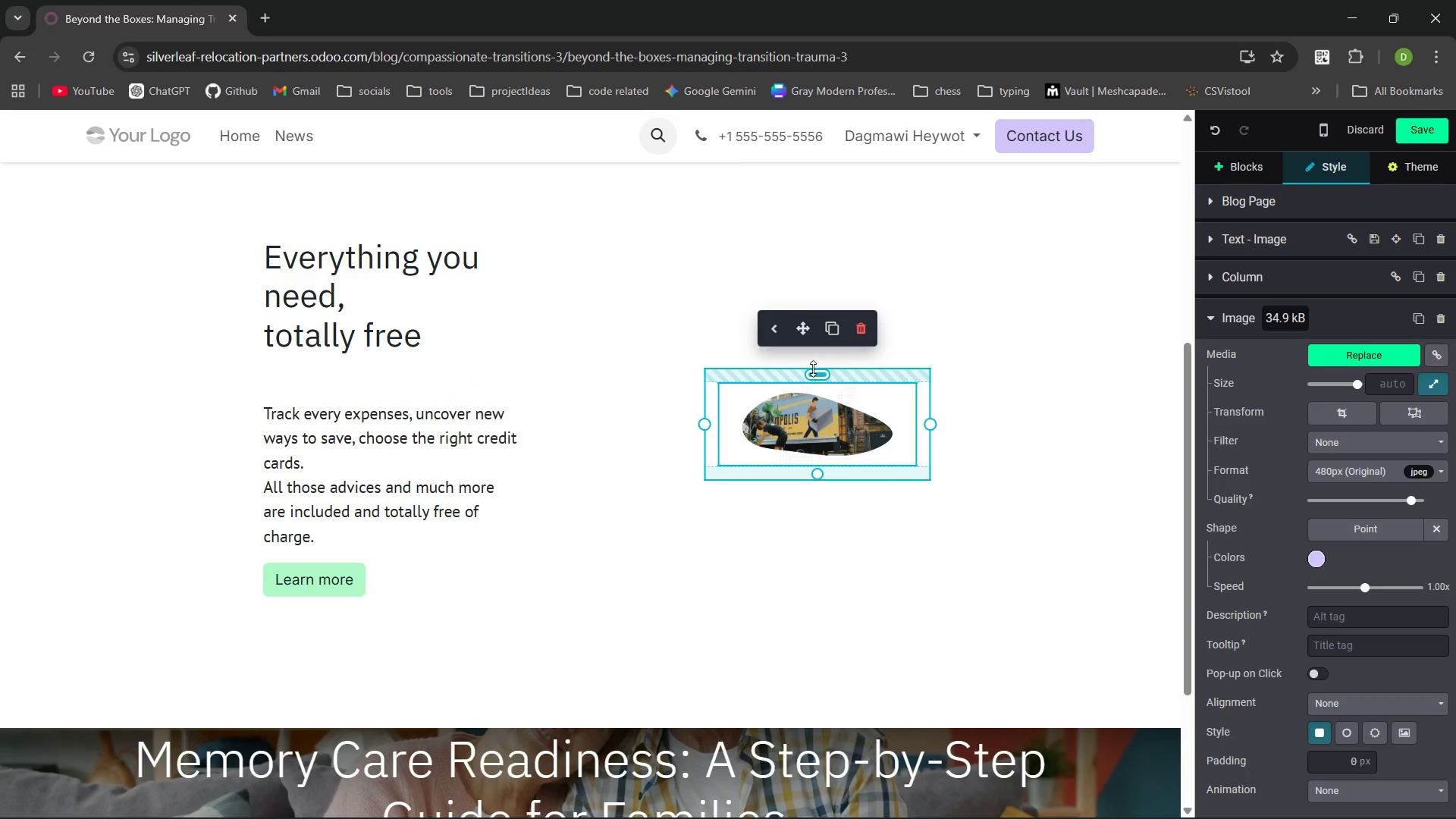 
left_click_drag(start_coordinate=[814, 369], to_coordinate=[808, 261])
 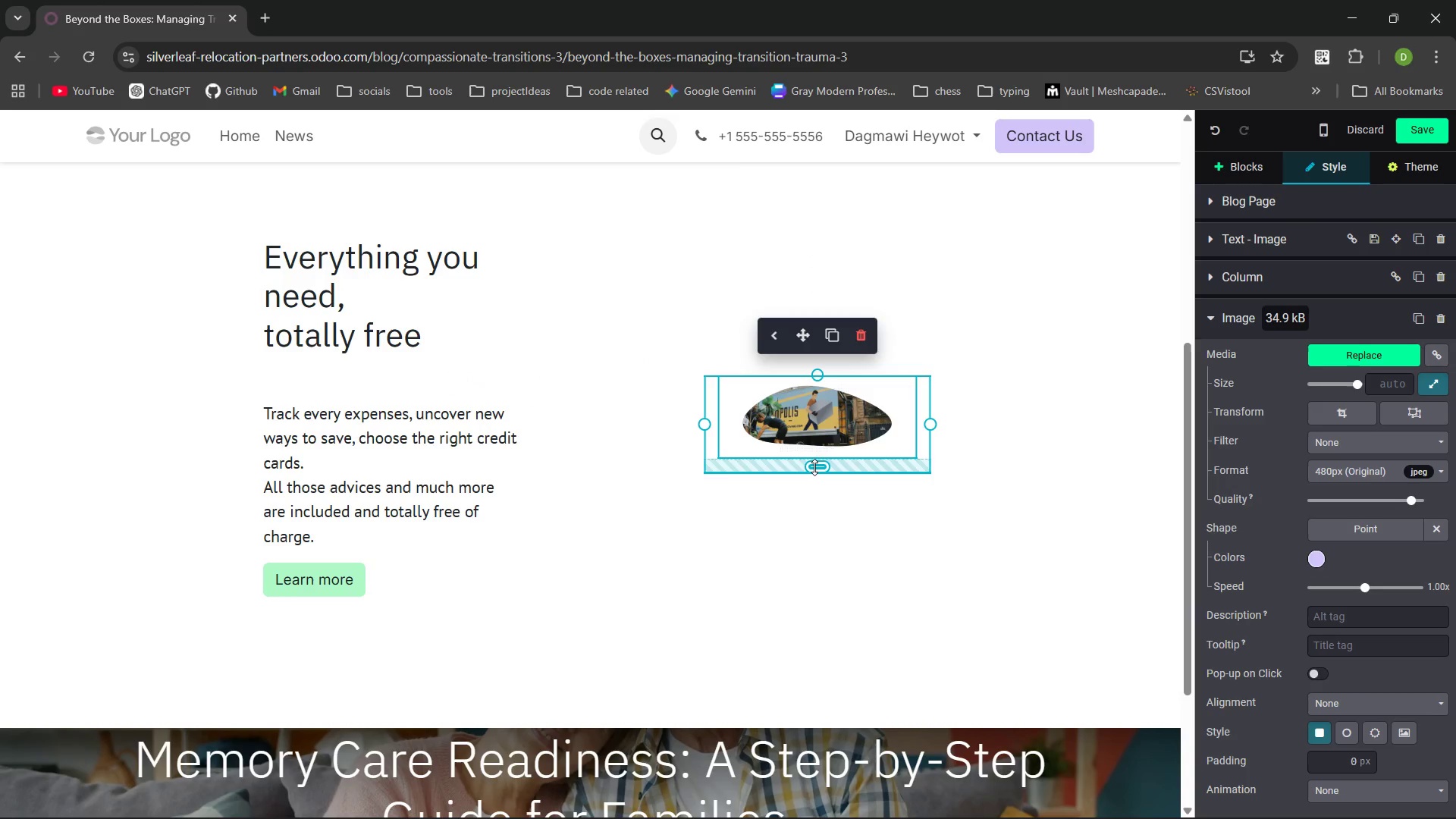 
key(Control+Z)
 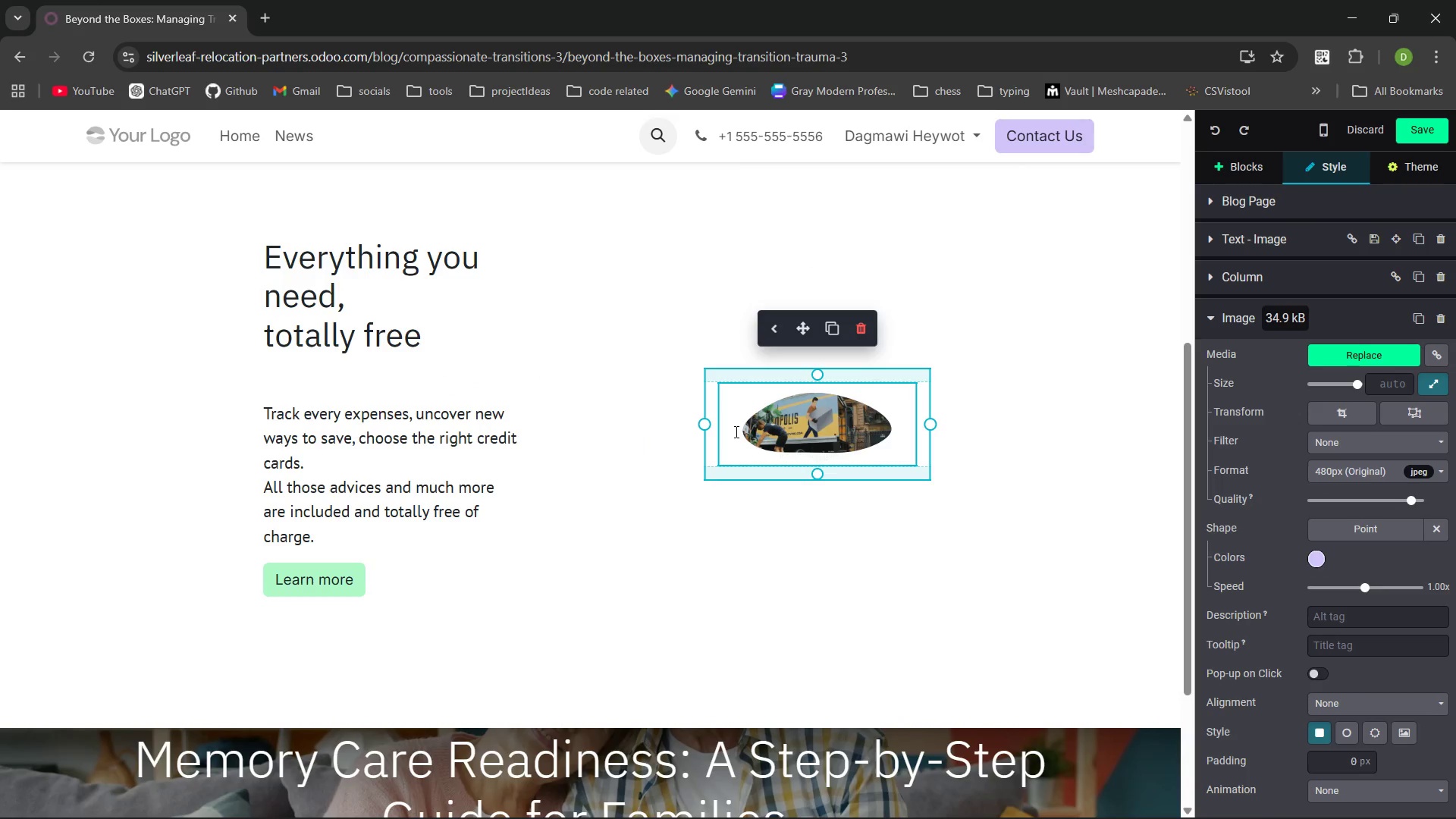 
key(Control+Z)
 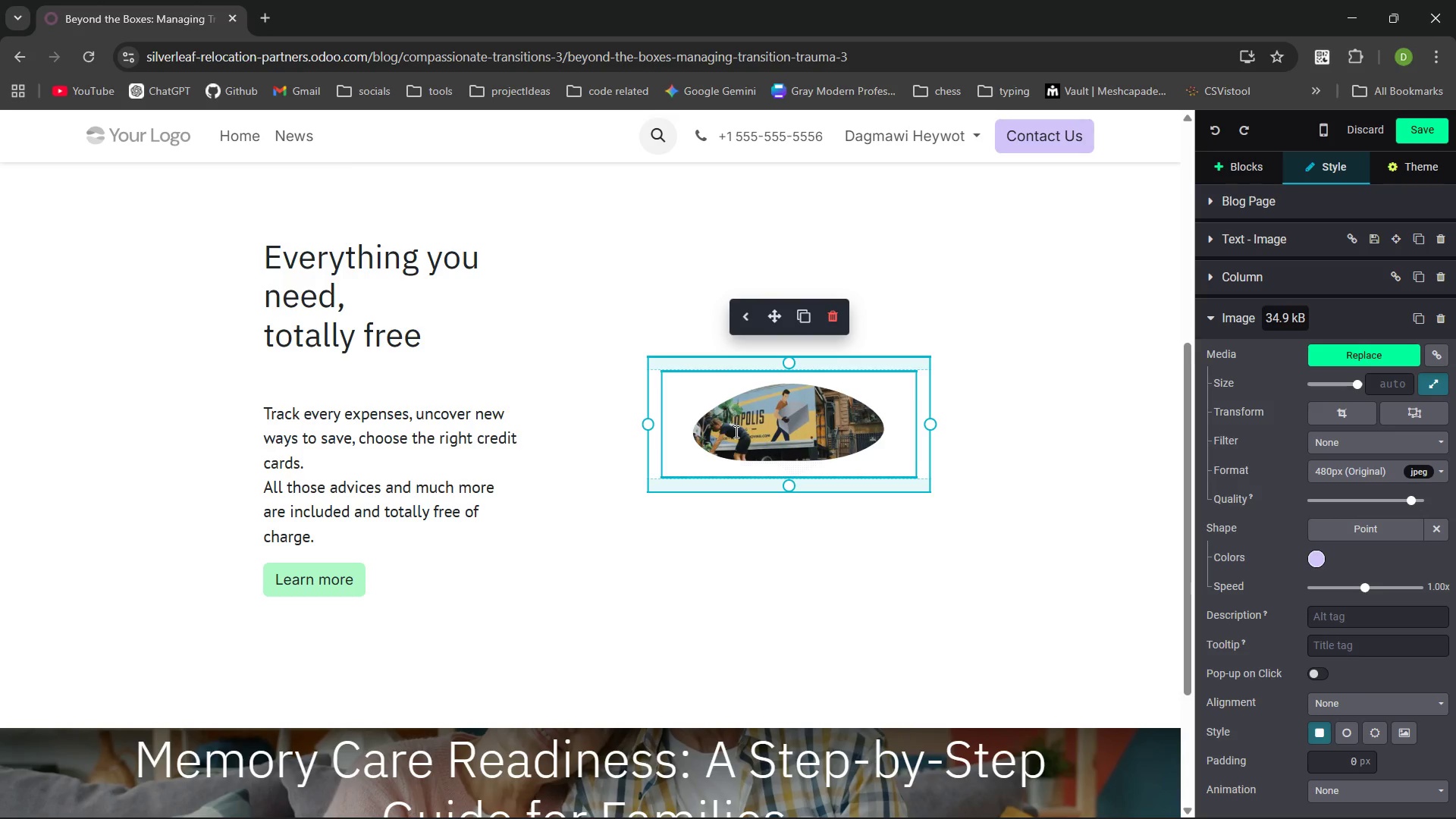 
key(Control+Z)
 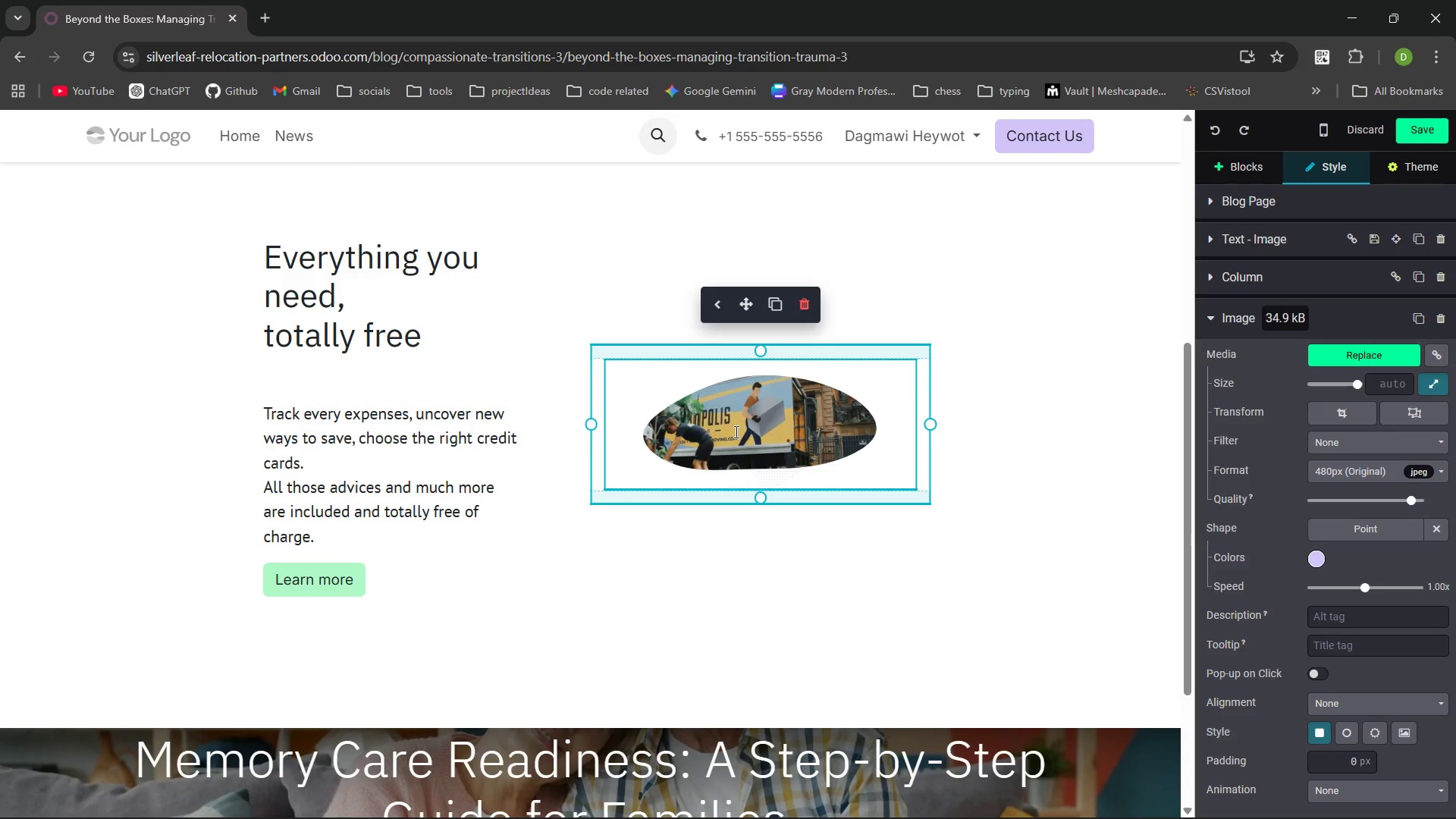 
key(Control+Z)
 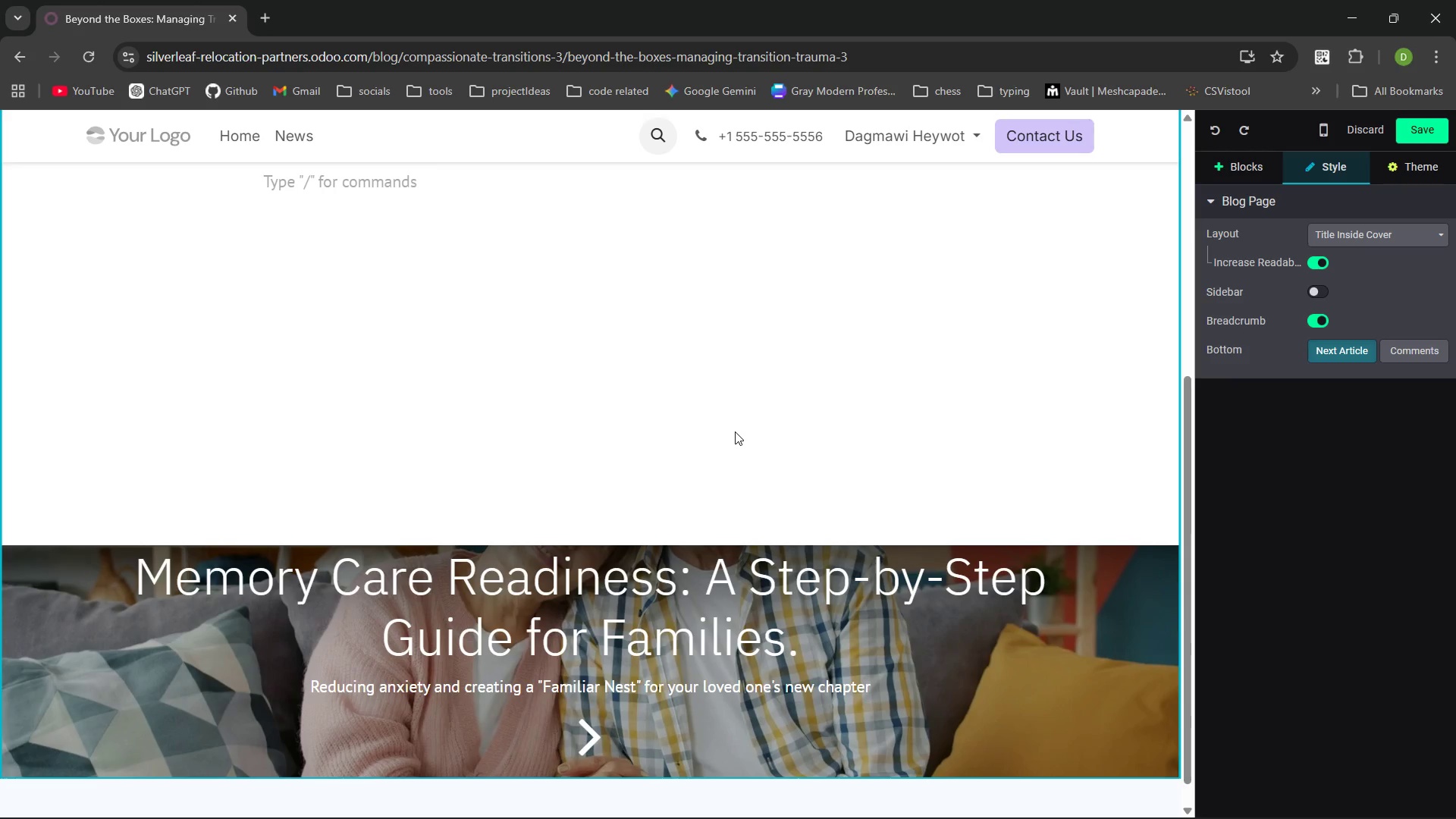 
key(Control+Y)
 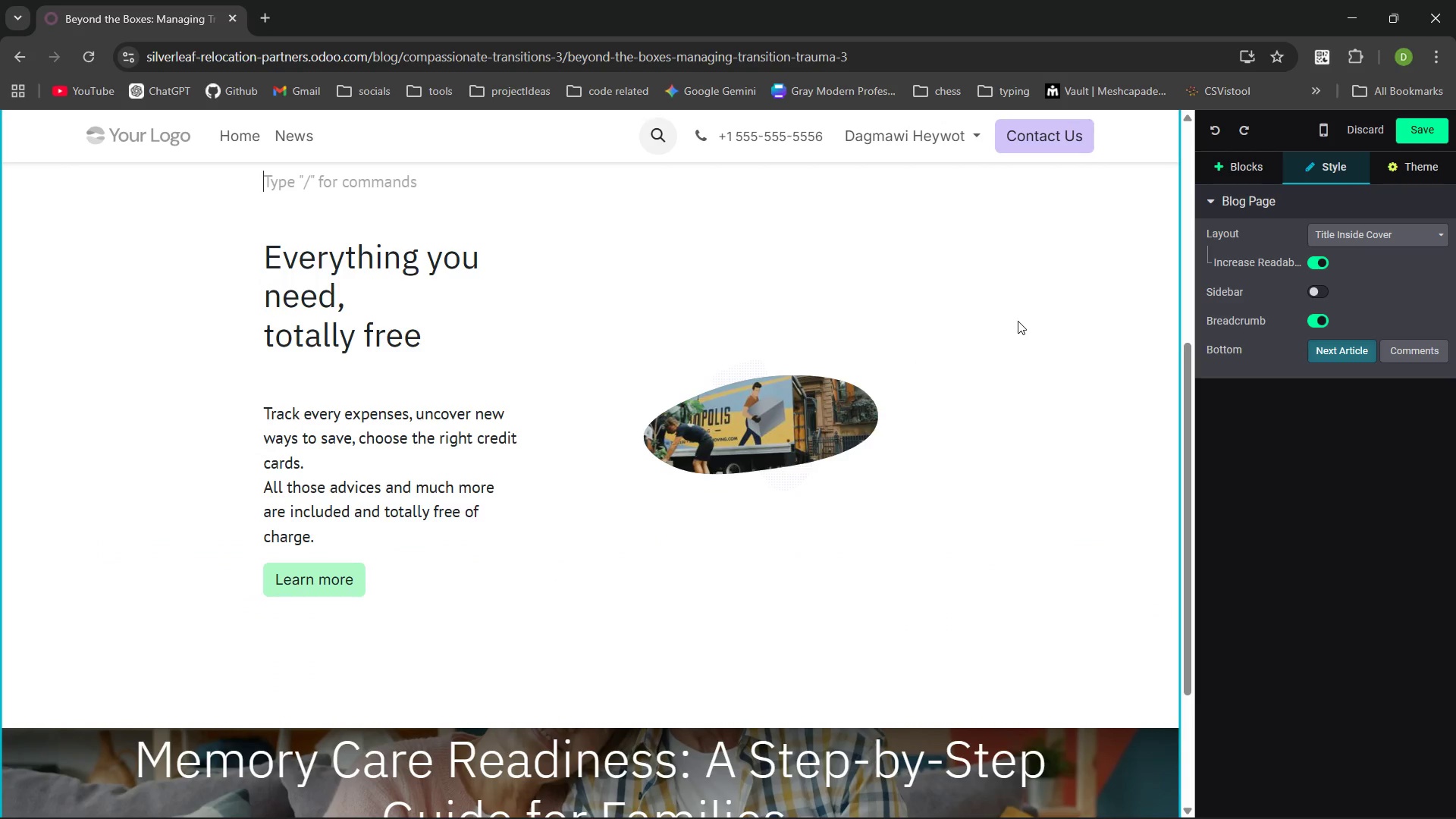 
key(Control+Z)
 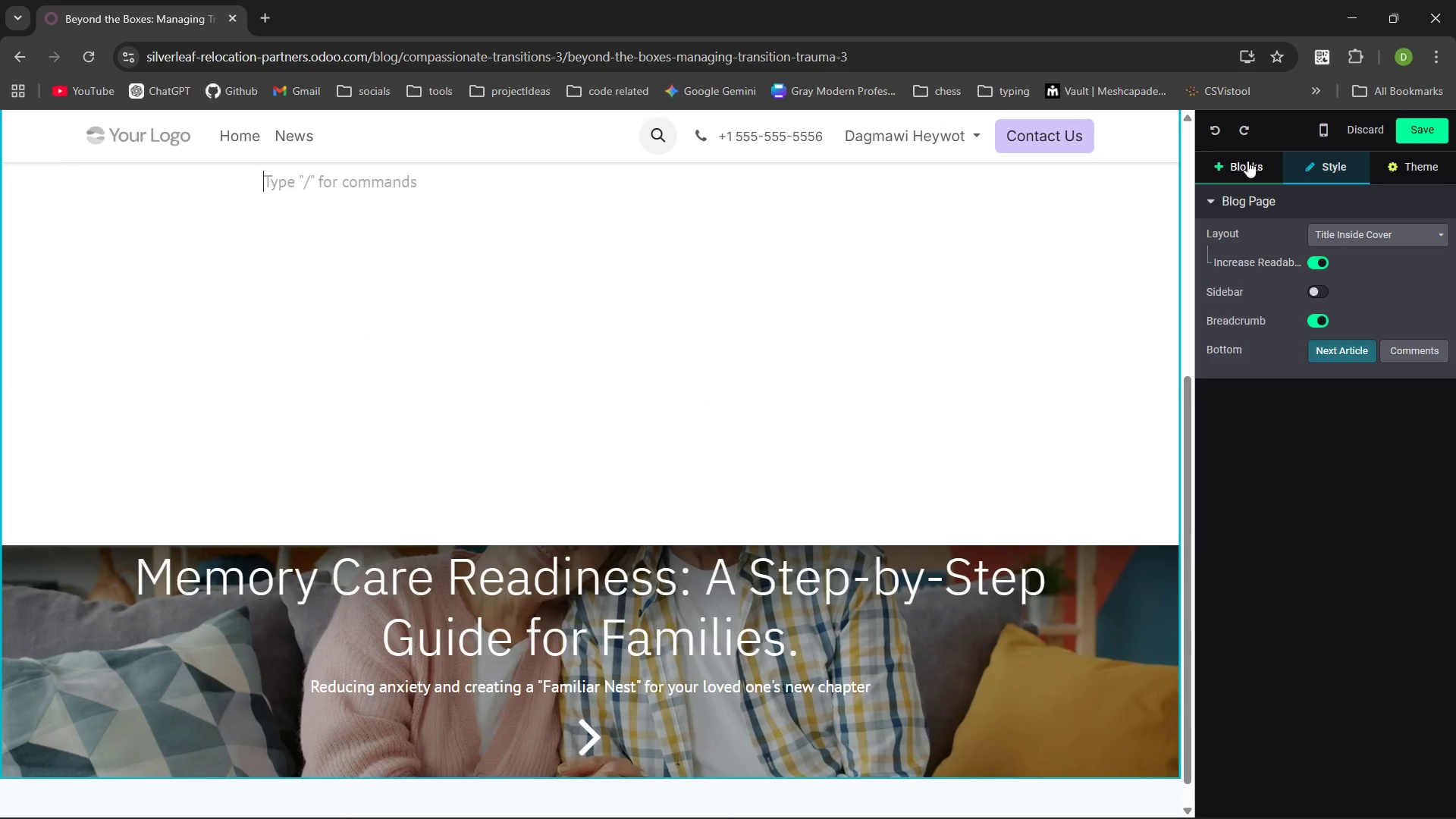 
left_click([1247, 161])
 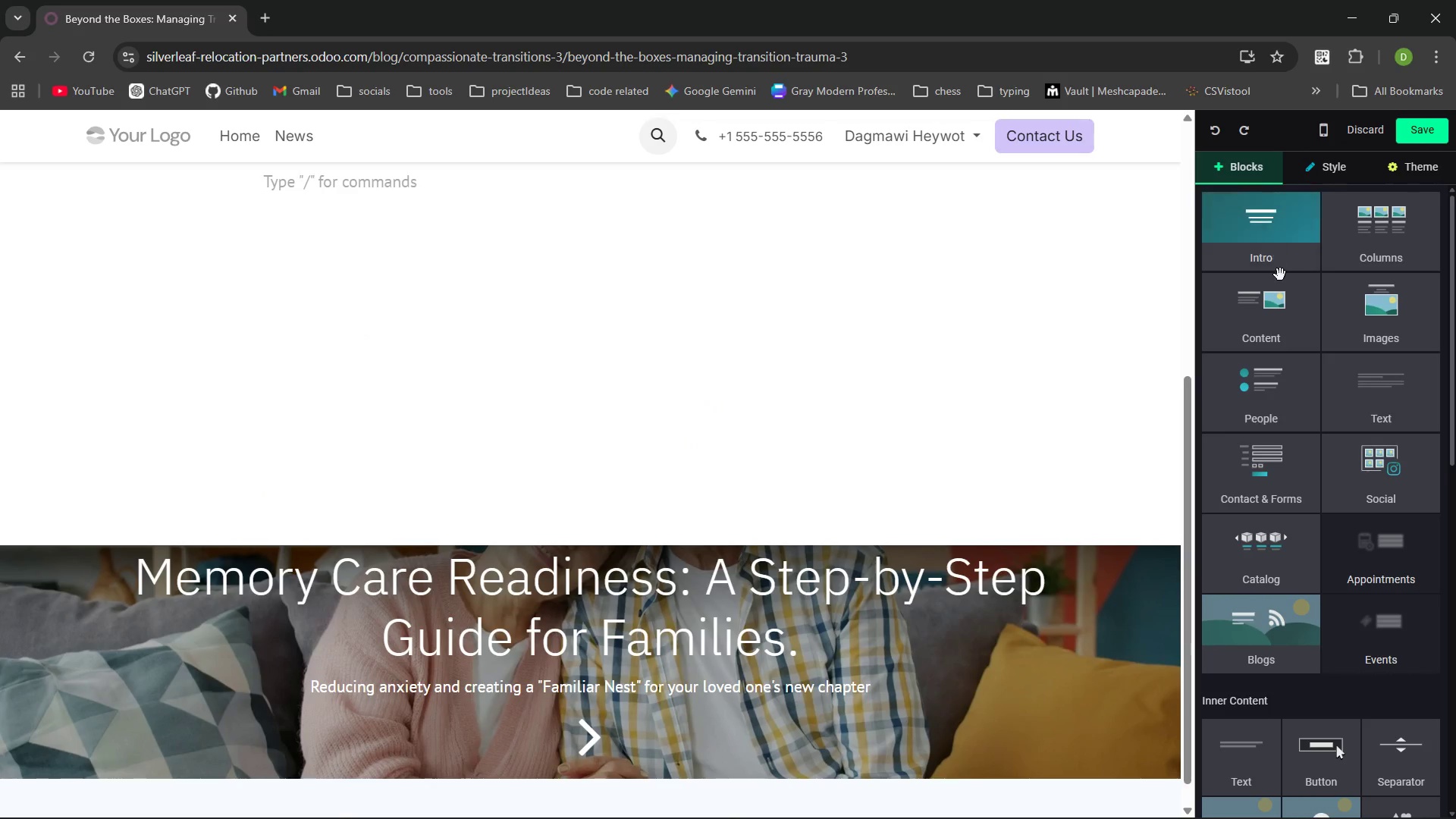 
left_click([1282, 295])
 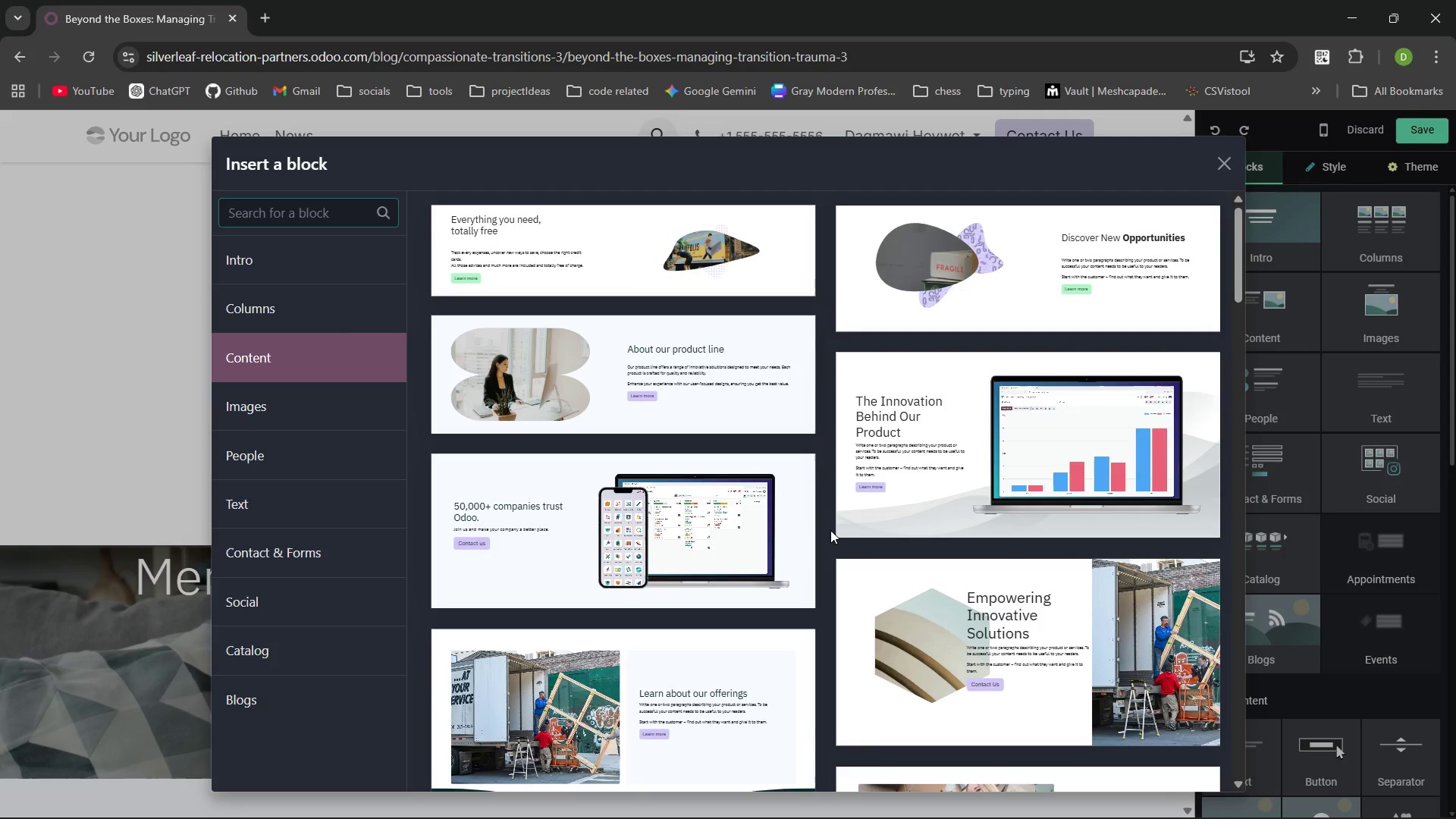 
wait(10.48)
 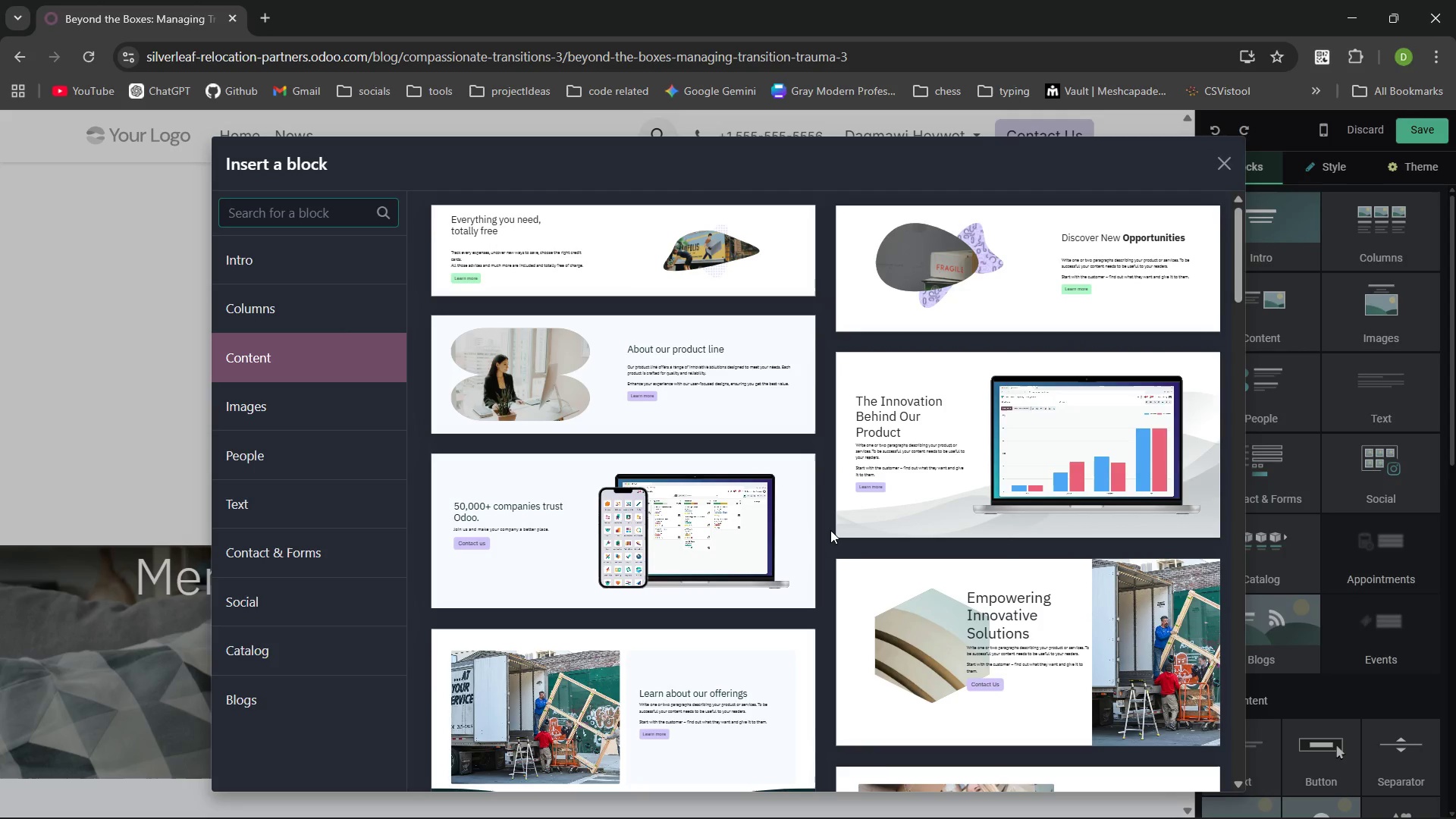 
left_click([696, 468])
 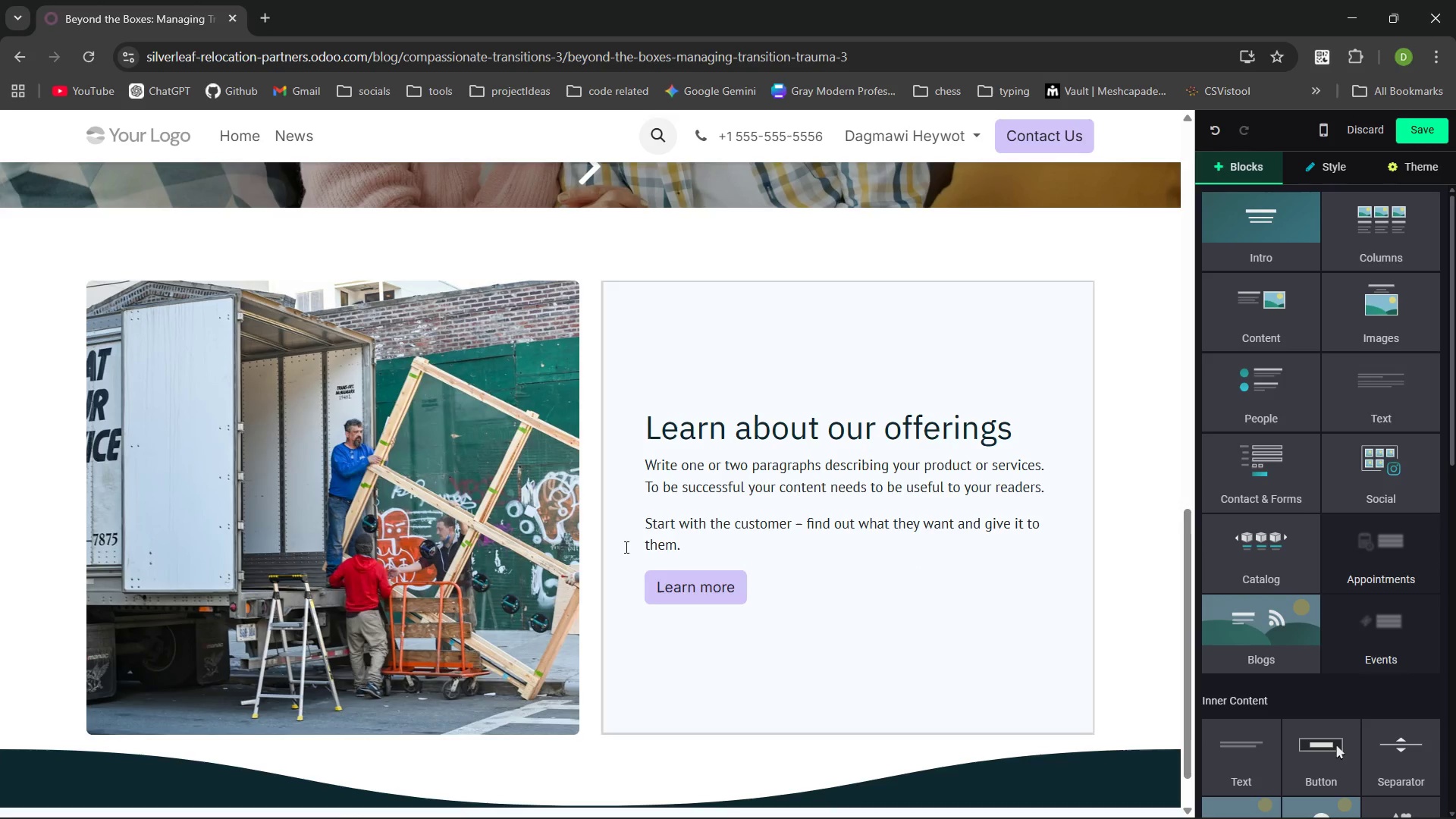 
left_click([583, 286])
 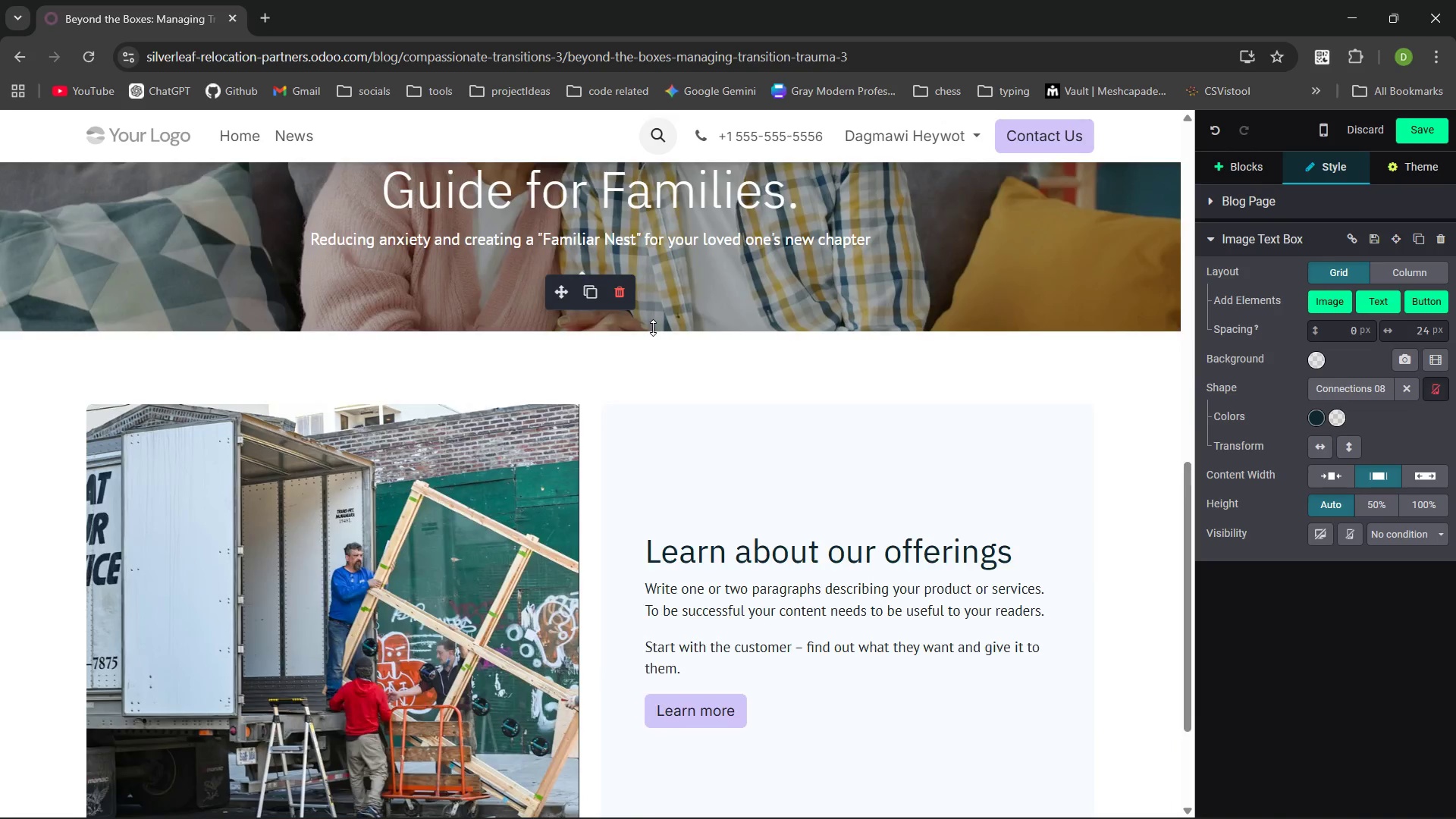 
wait(6.45)
 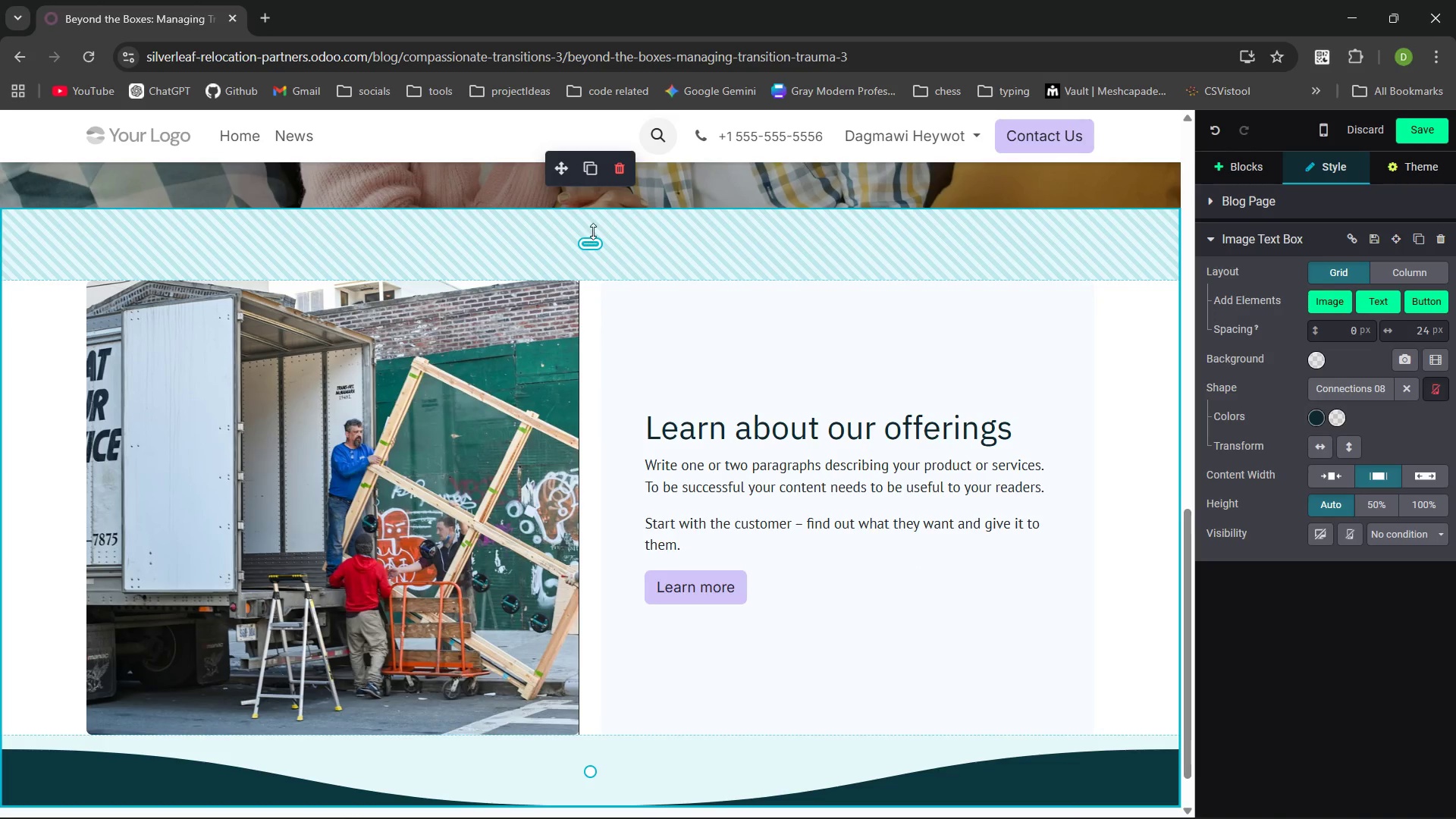 
key(Control+Z)
 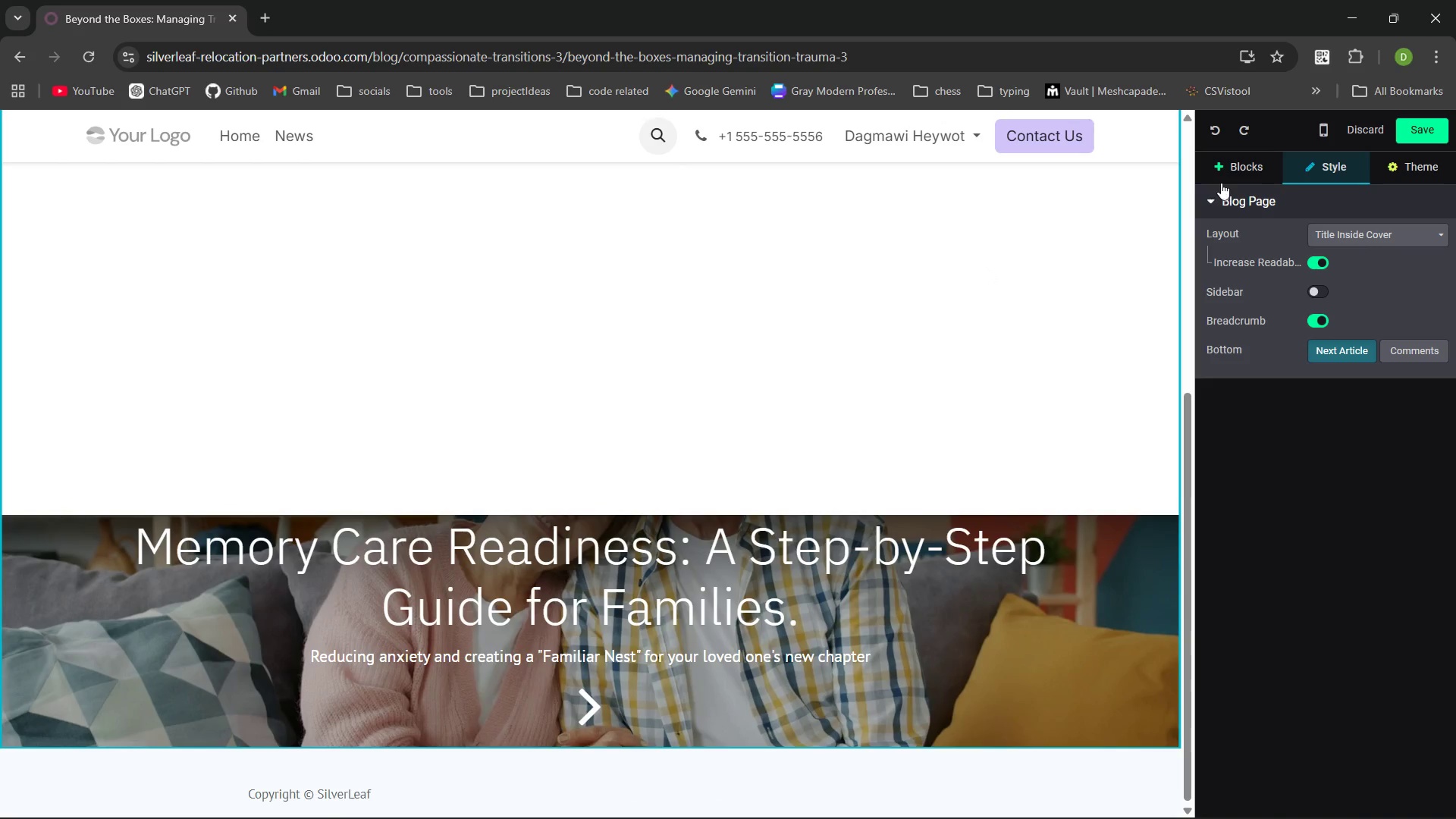 
left_click([1238, 173])
 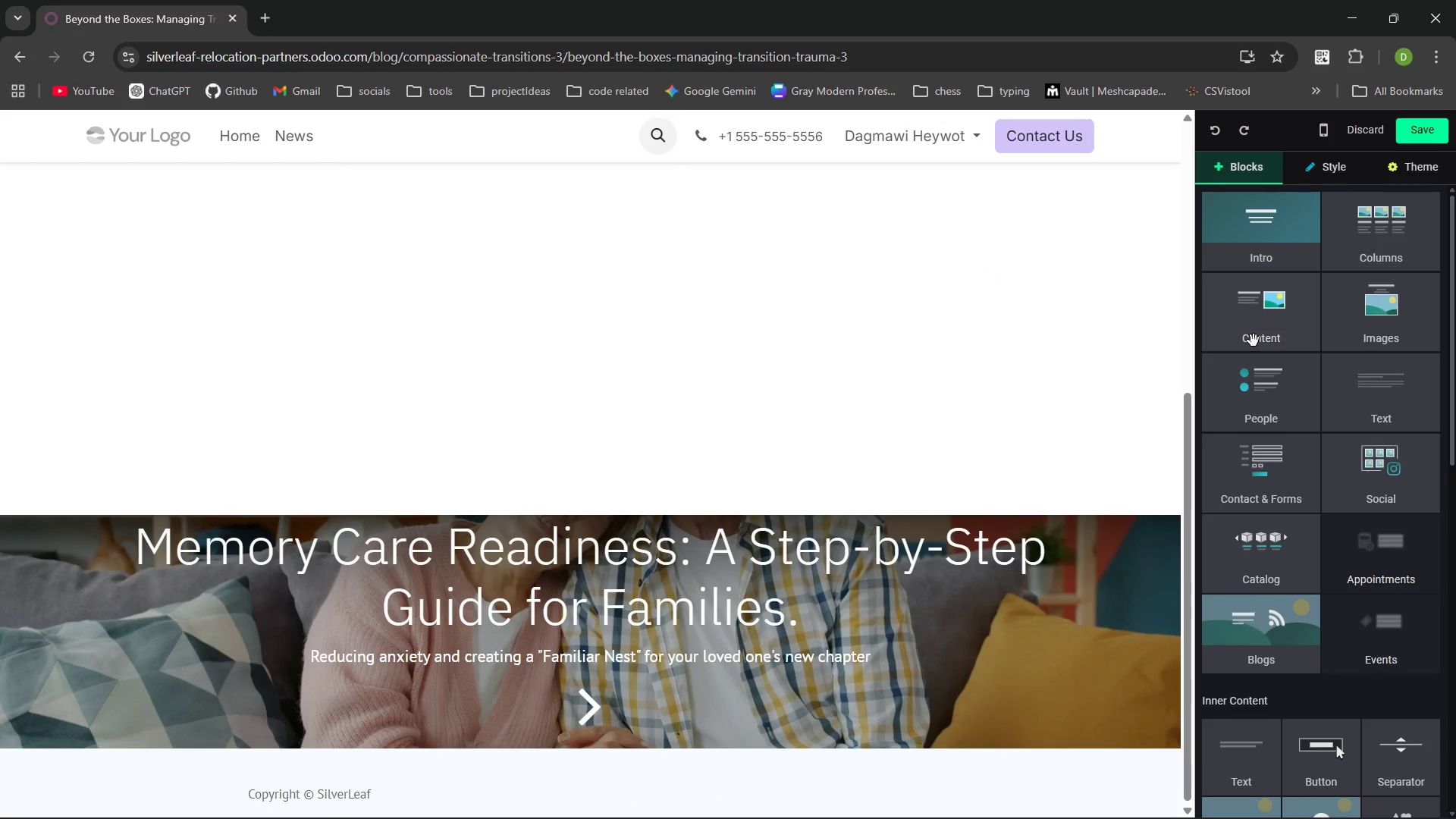 
left_click([1254, 340])
 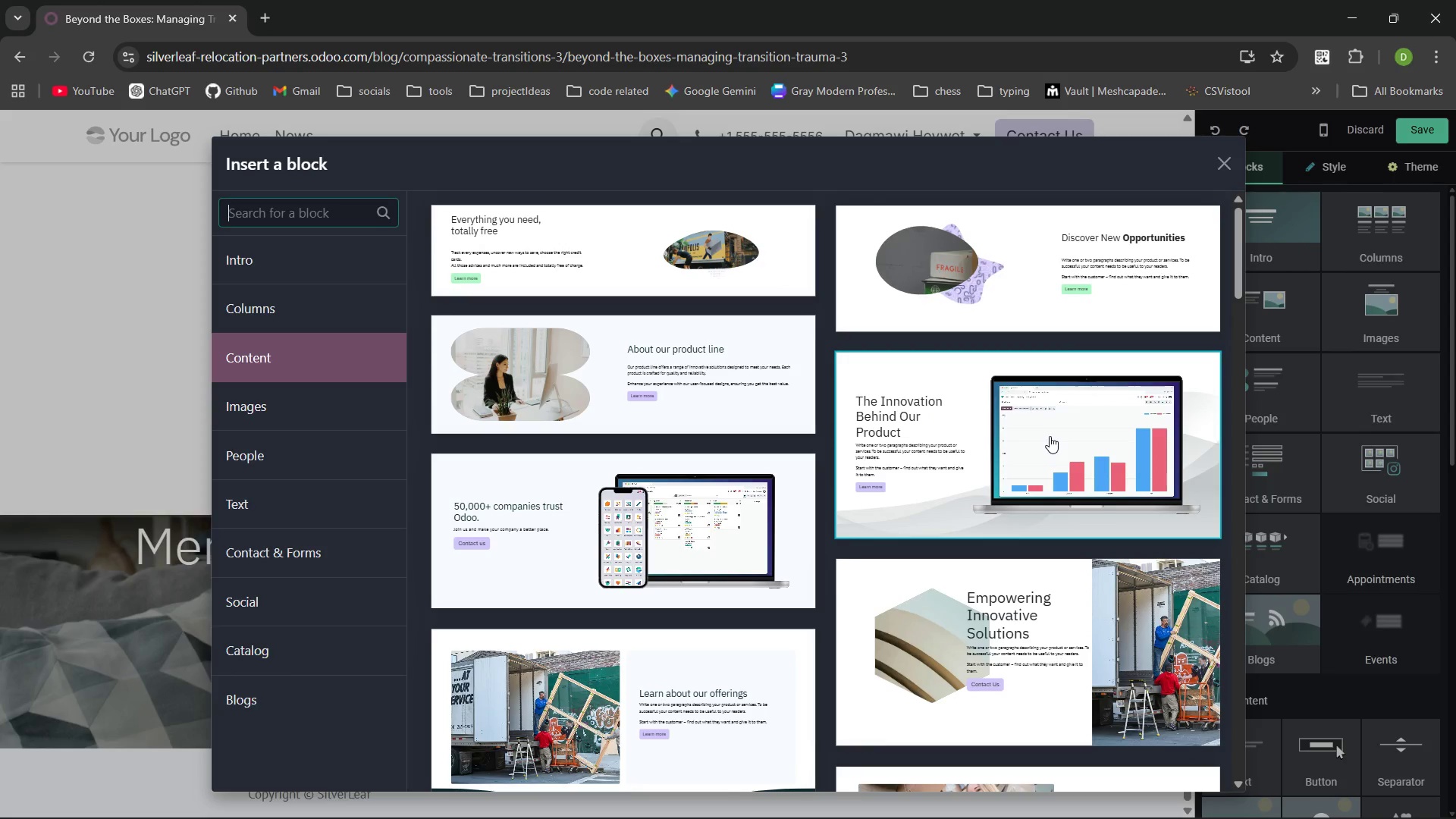 
wait(7.83)
 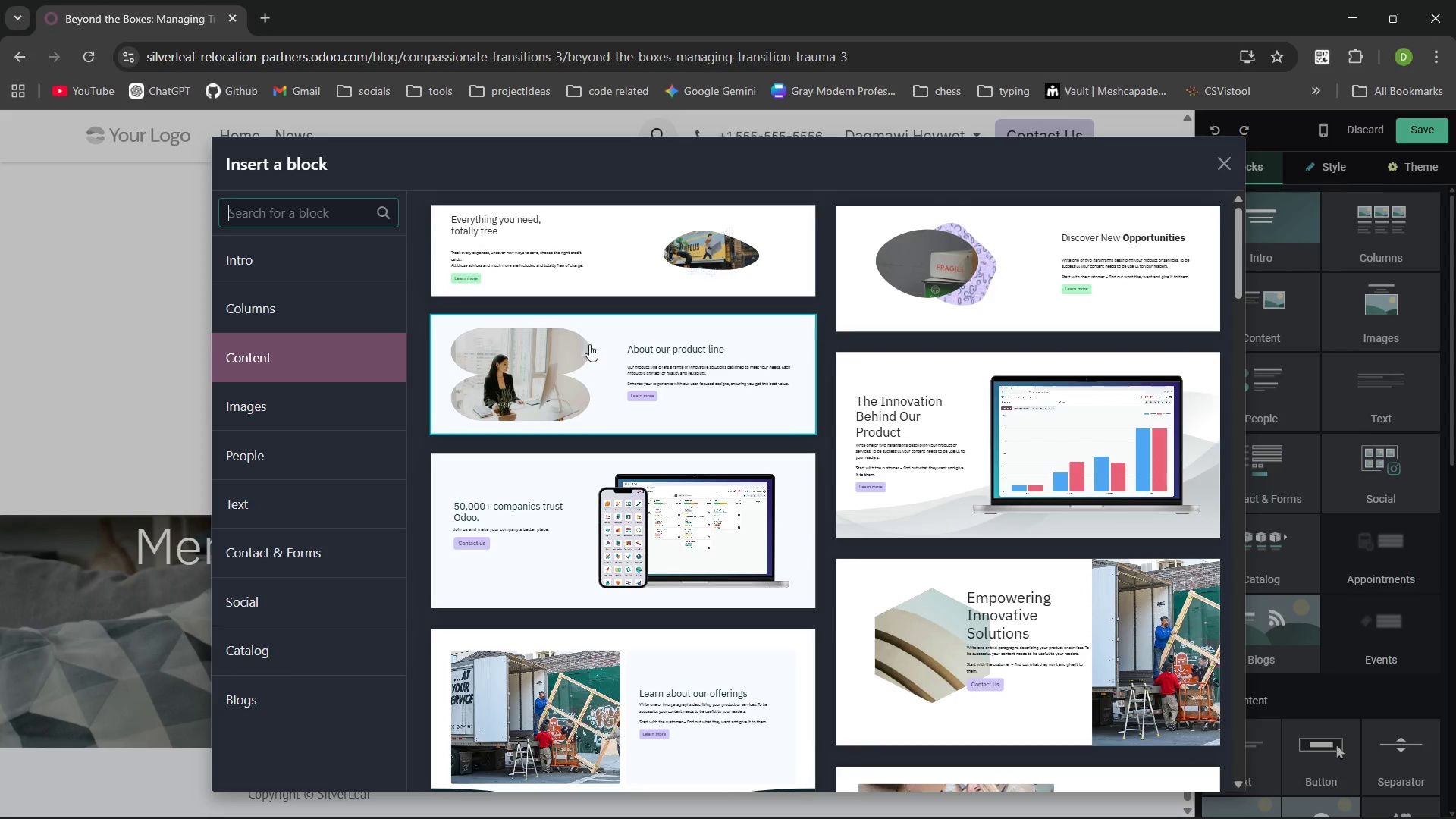 
left_click([1050, 436])
 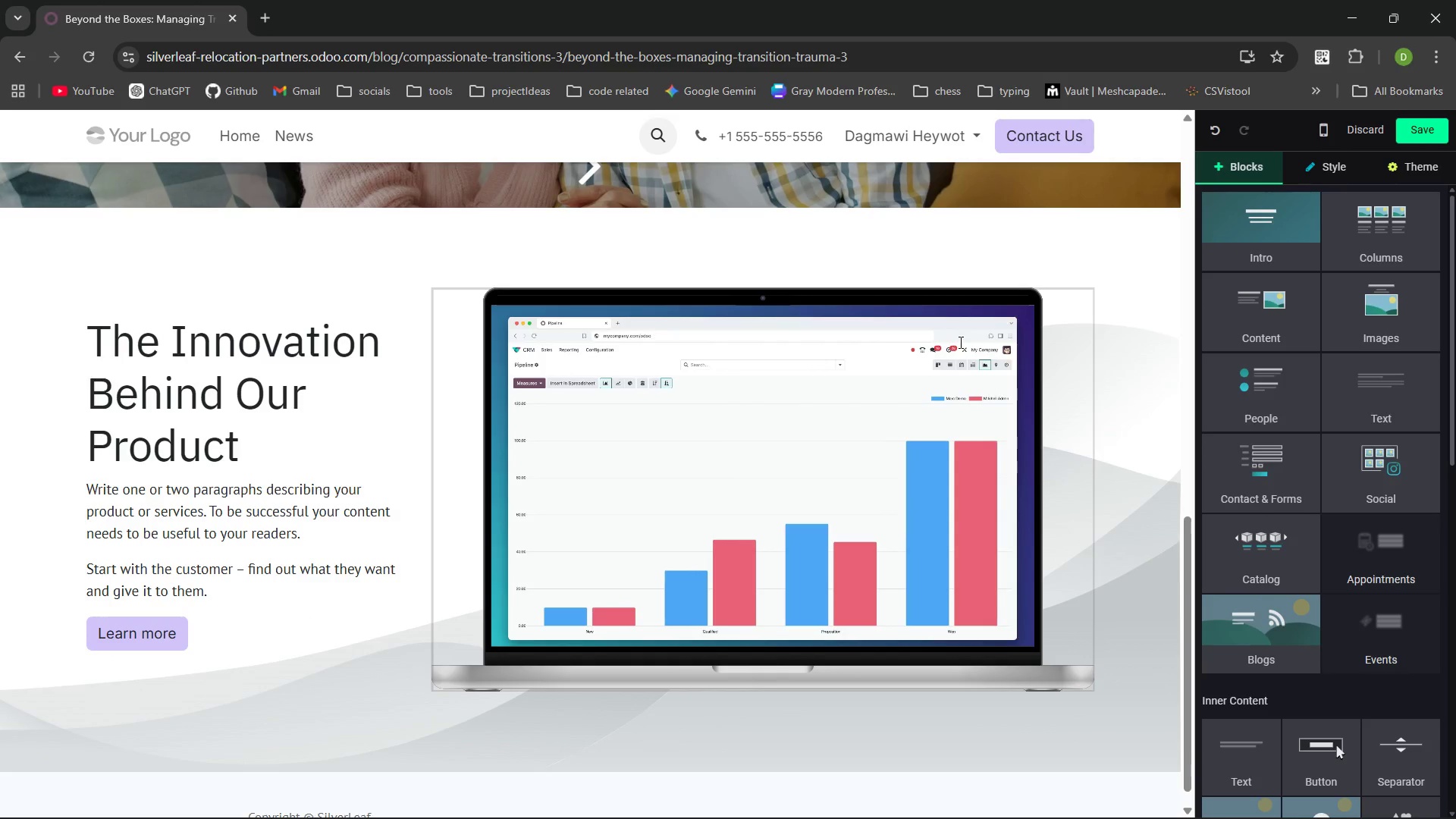 
key(Control+Z)
 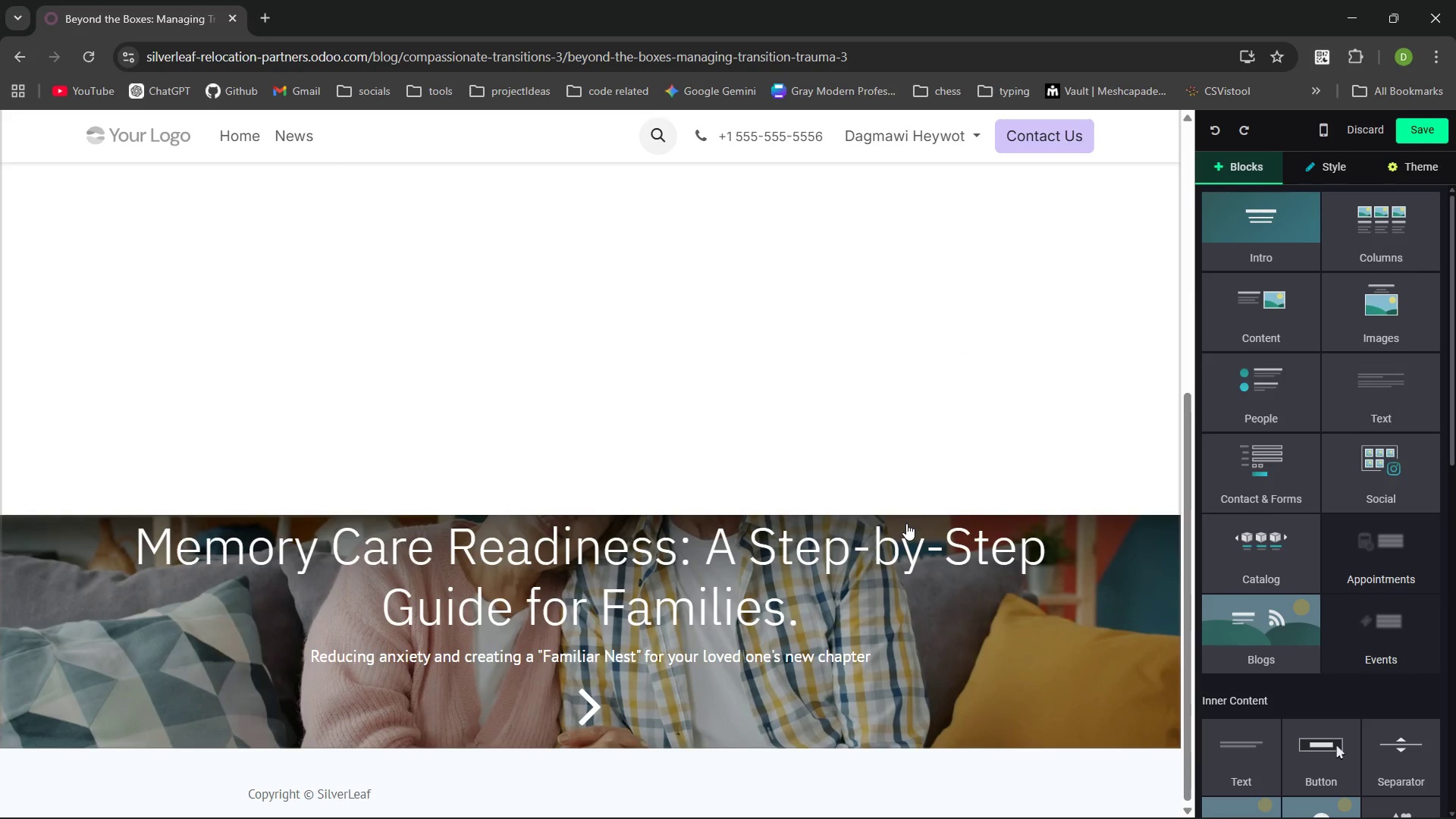 
double_click([971, 571])
 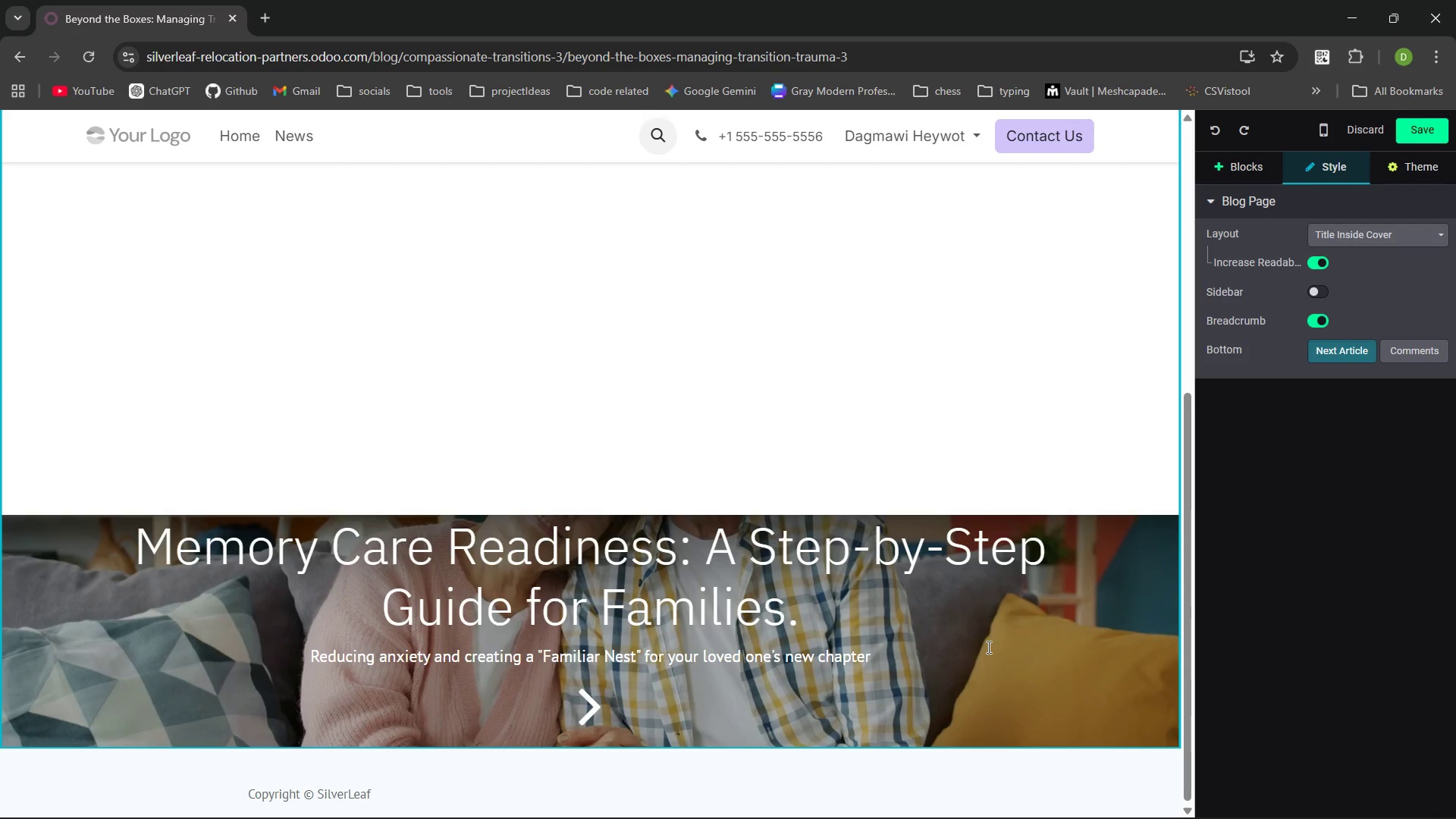 
double_click([987, 647])
 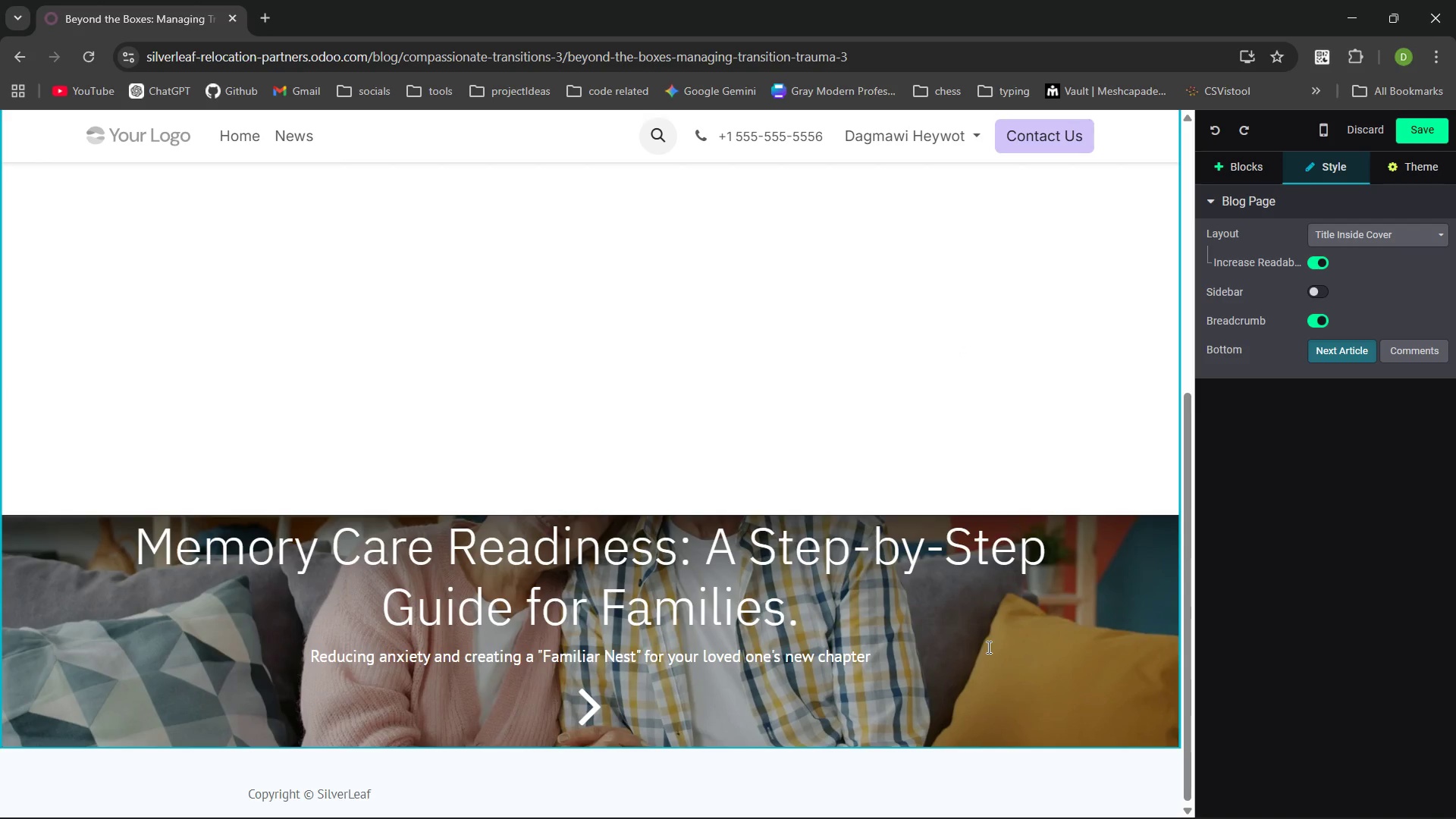 
triple_click([987, 647])
 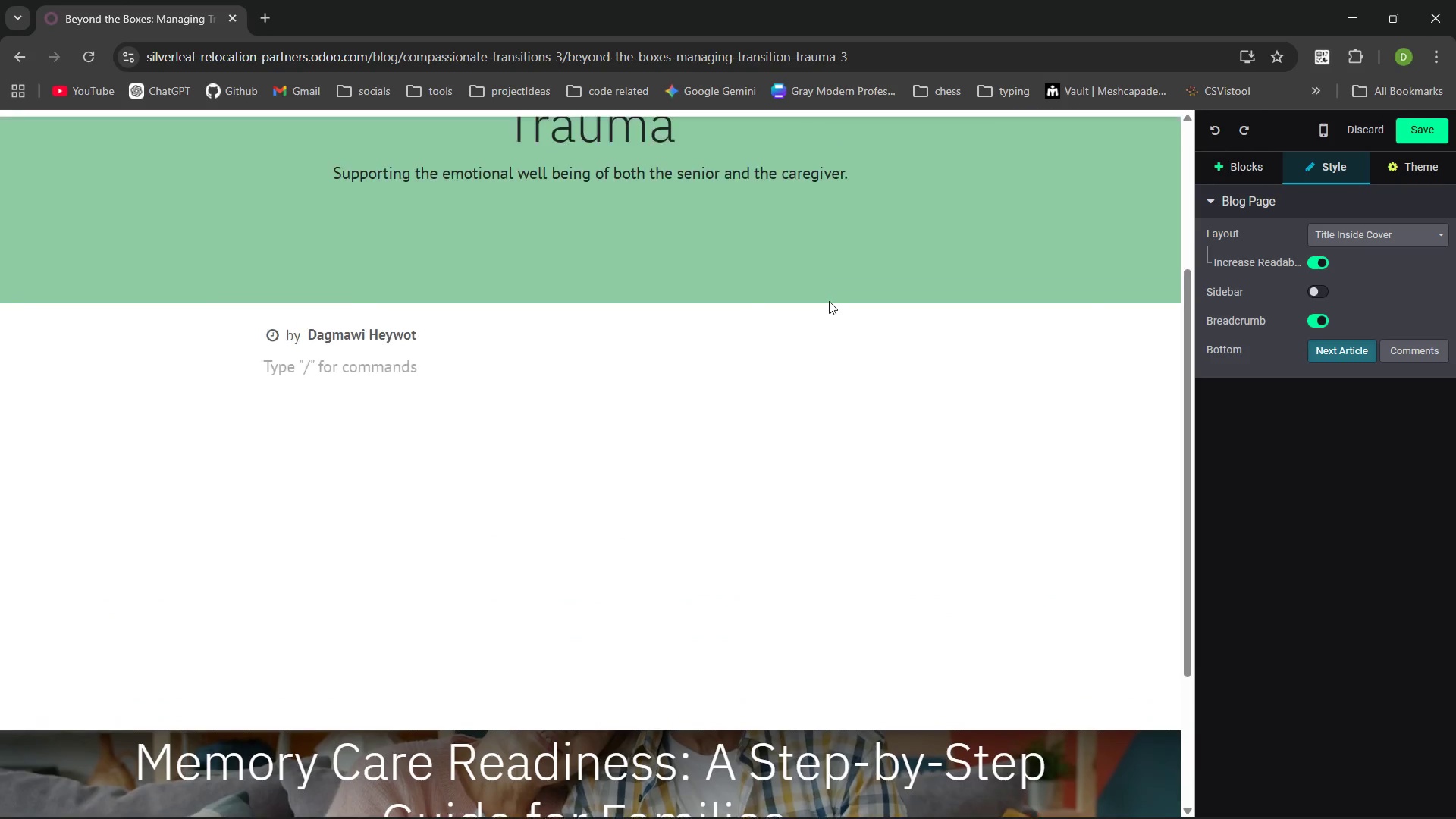 
wait(6.0)
 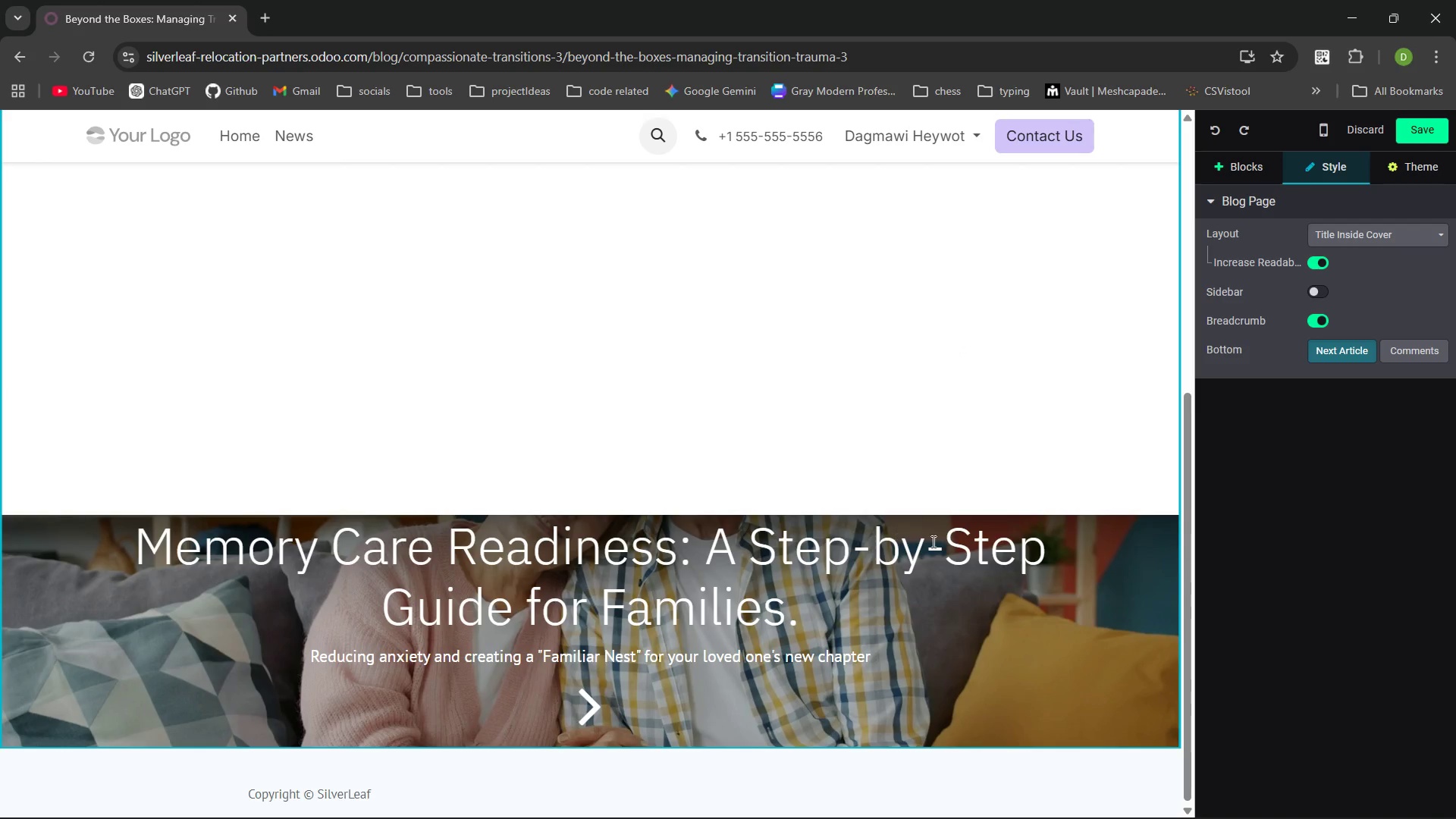 
left_click([457, 441])
 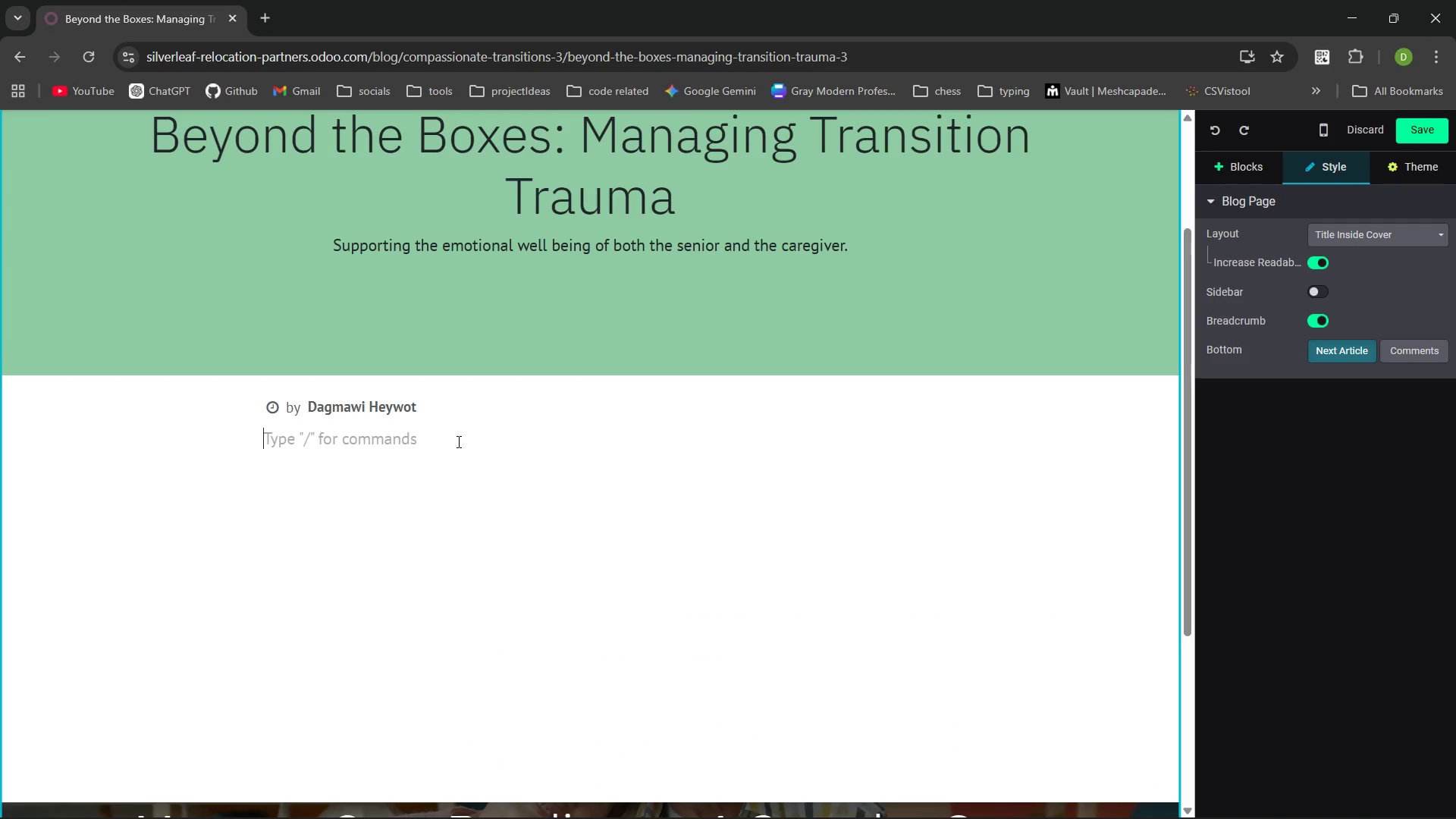 
type(.m)
key(Backspace)
key(Backspace)
type(/media)
 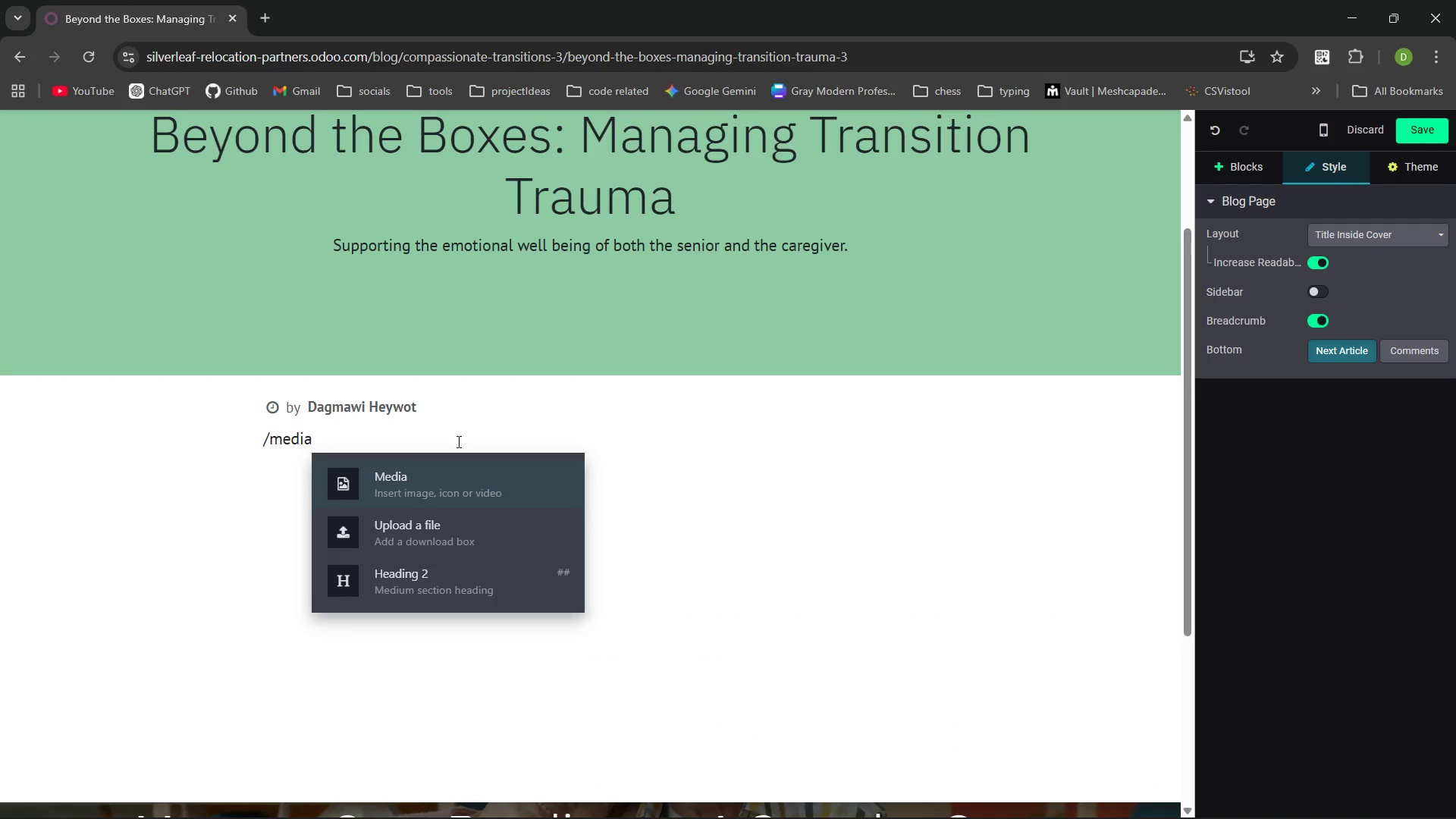 
key(Control+Backspace)
 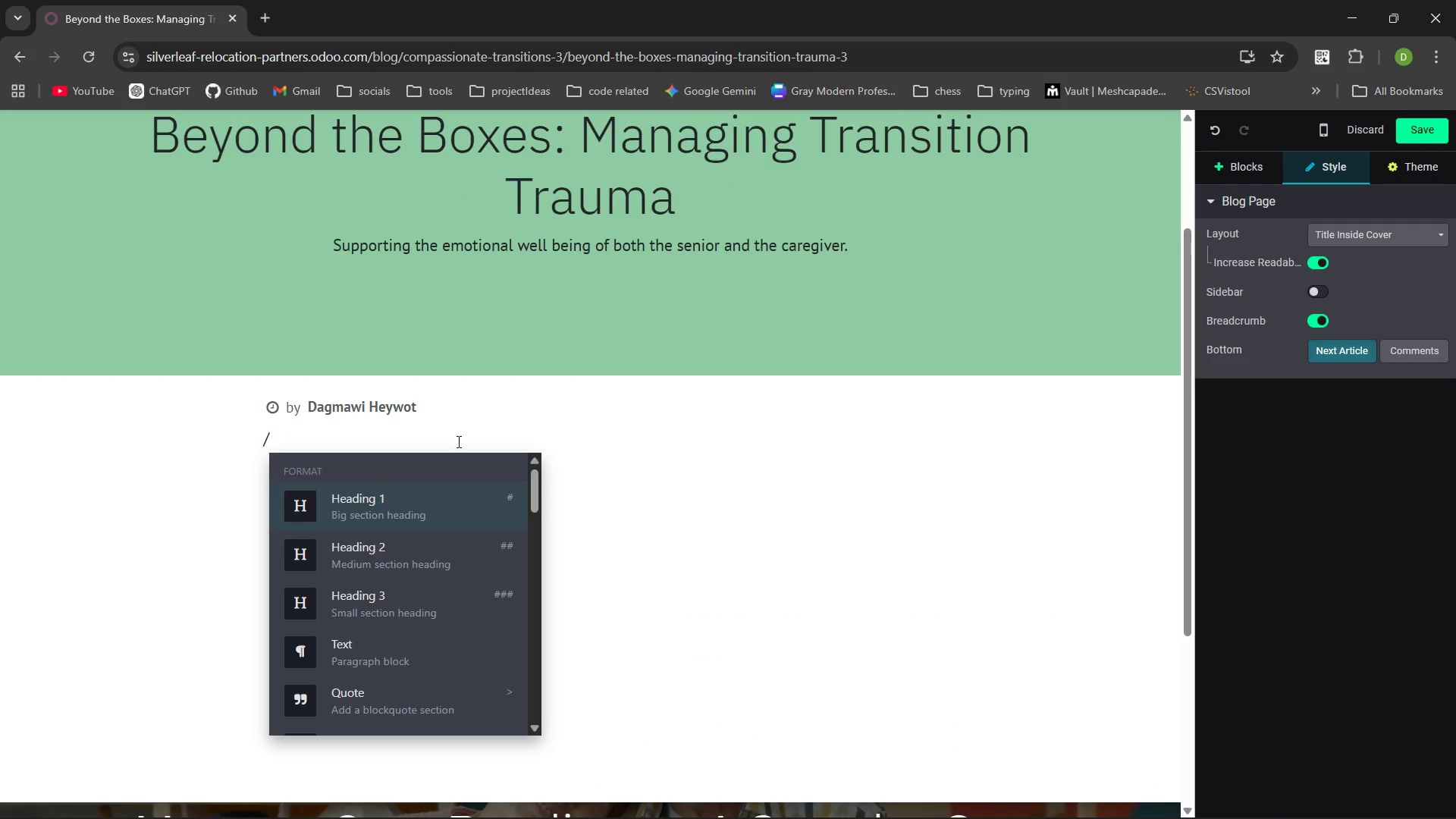 
key(Backspace)
 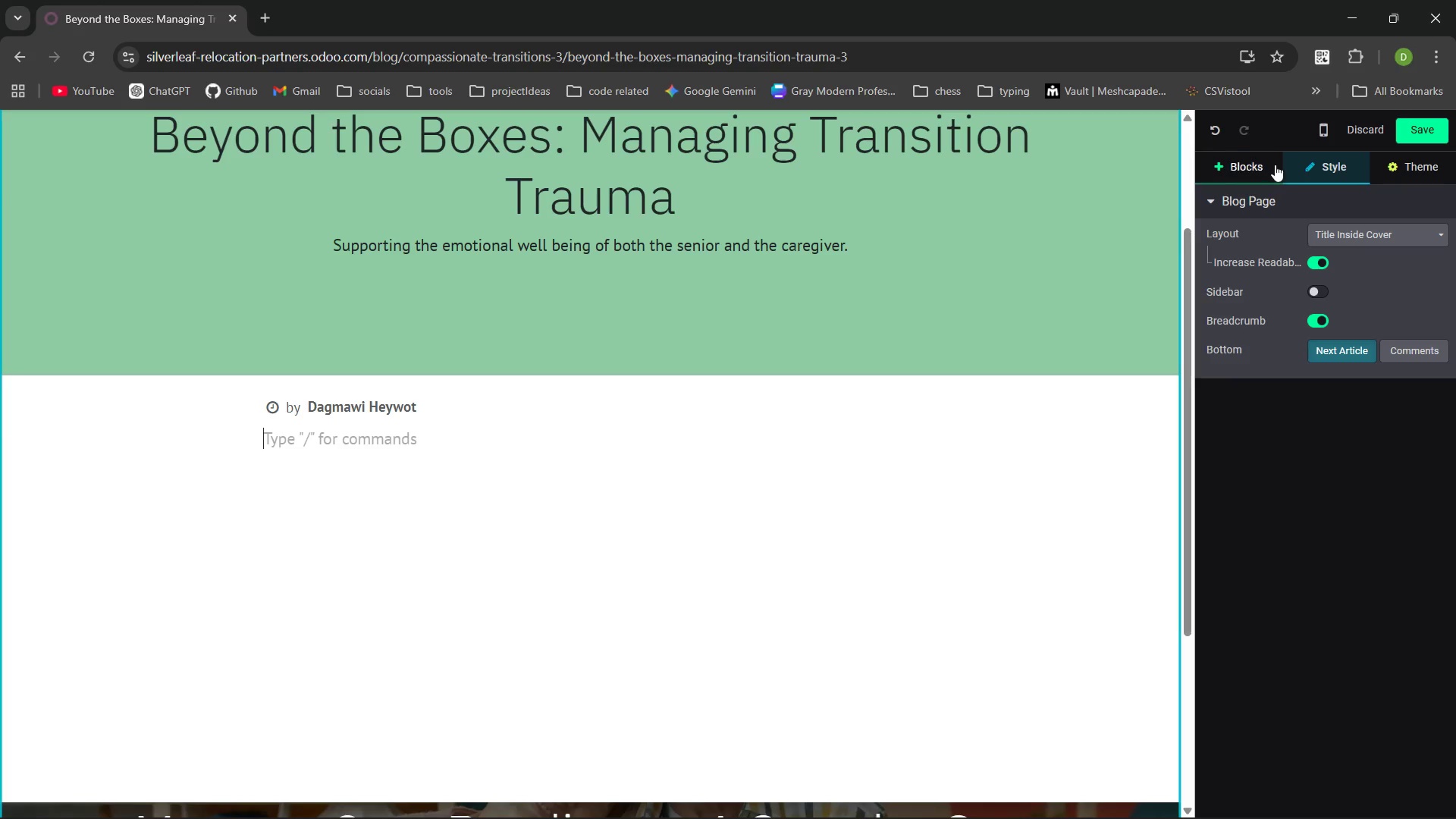 
left_click([1268, 167])
 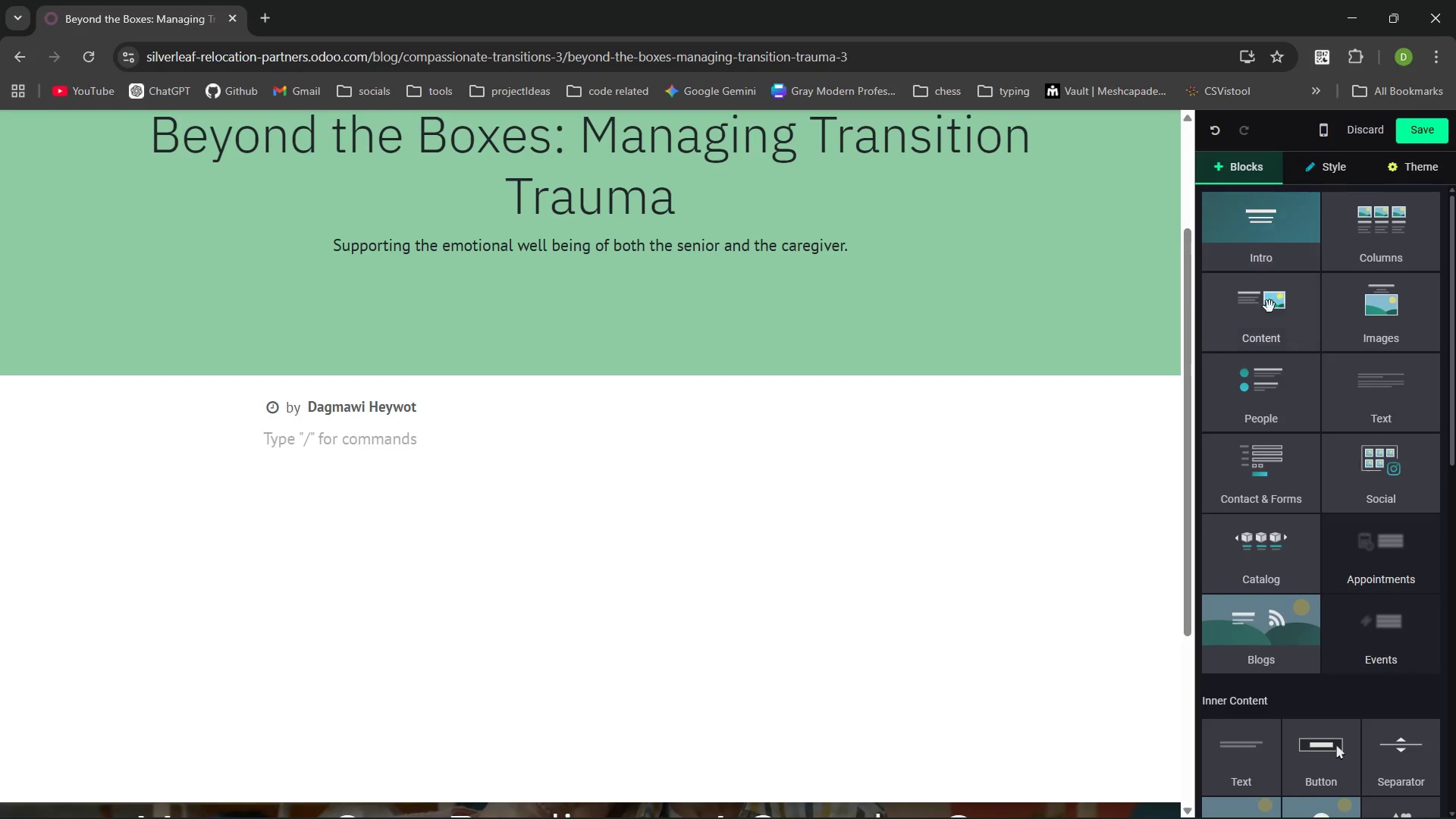 
left_click([1269, 315])
 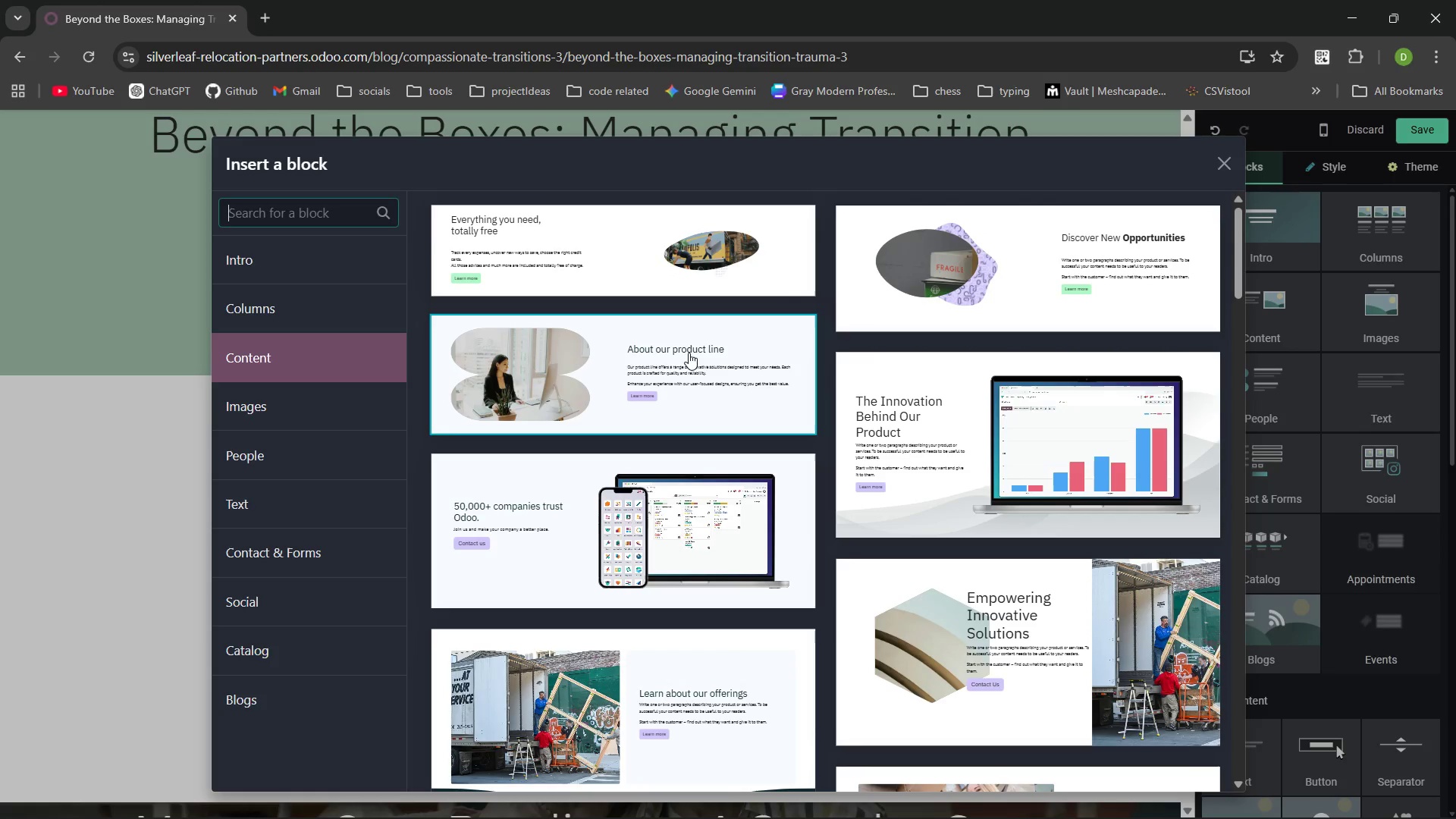 
left_click([689, 353])
 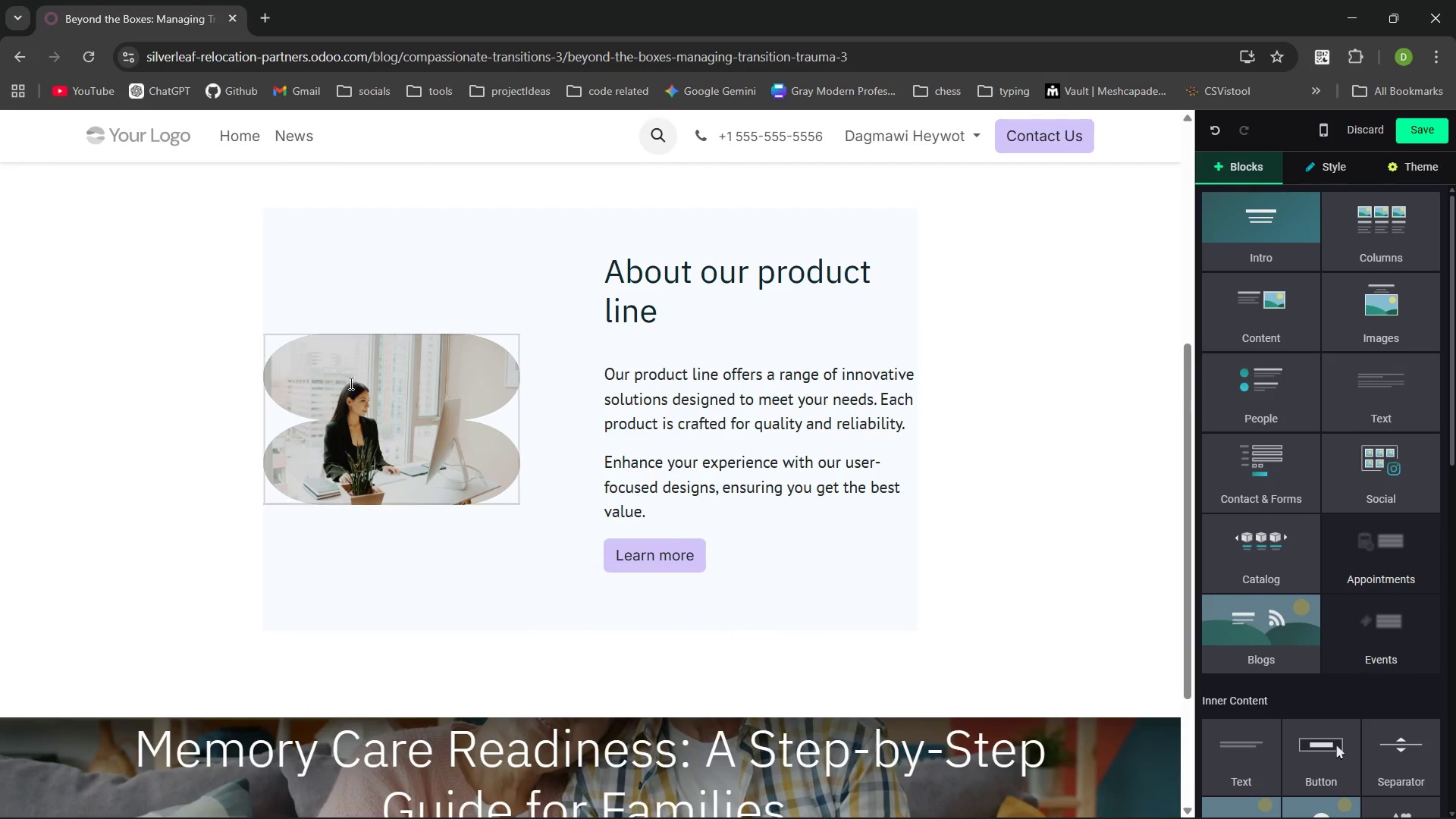 
left_click([416, 375])
 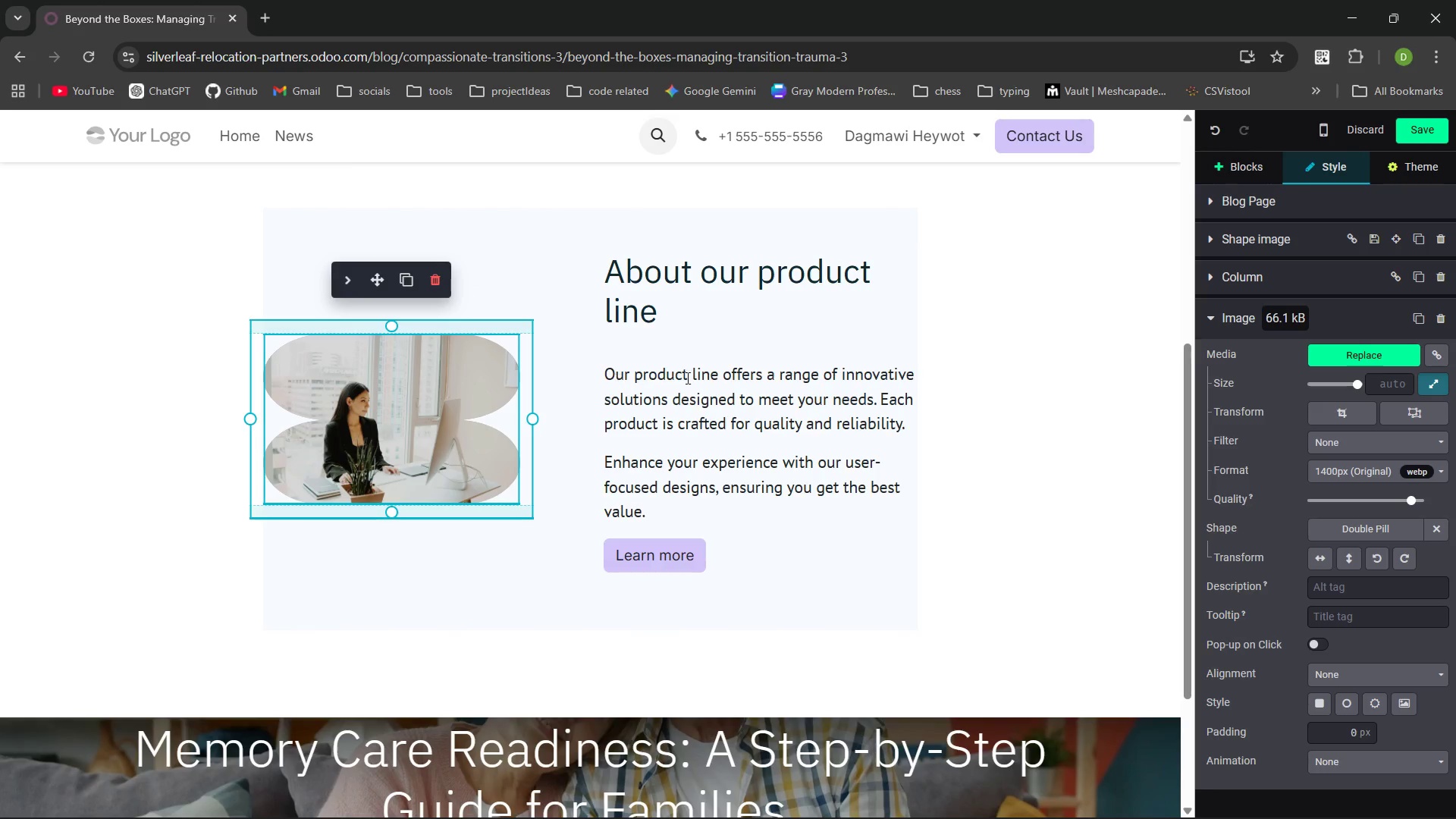 
wait(5.64)
 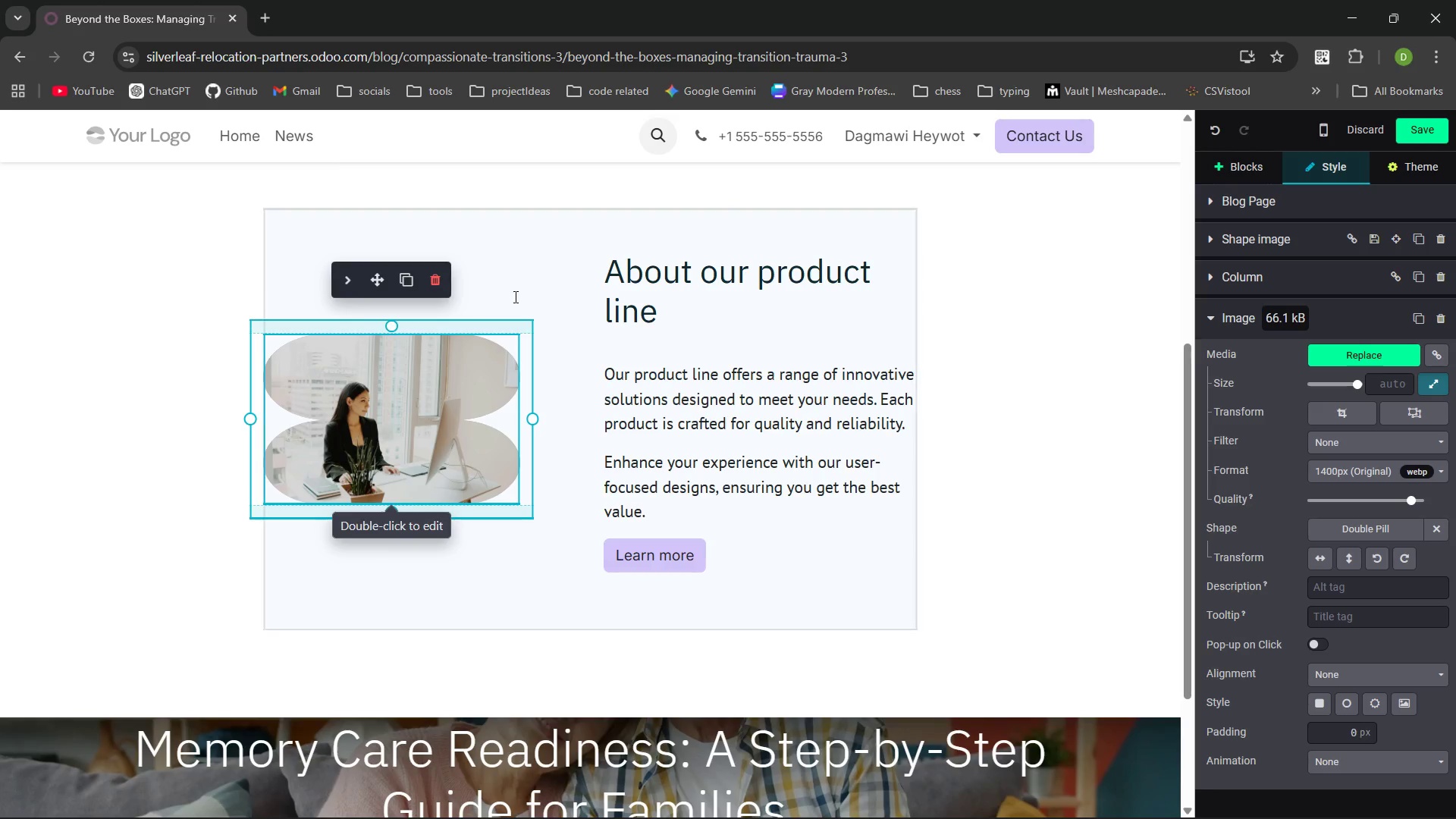 
left_click([1401, 533])
 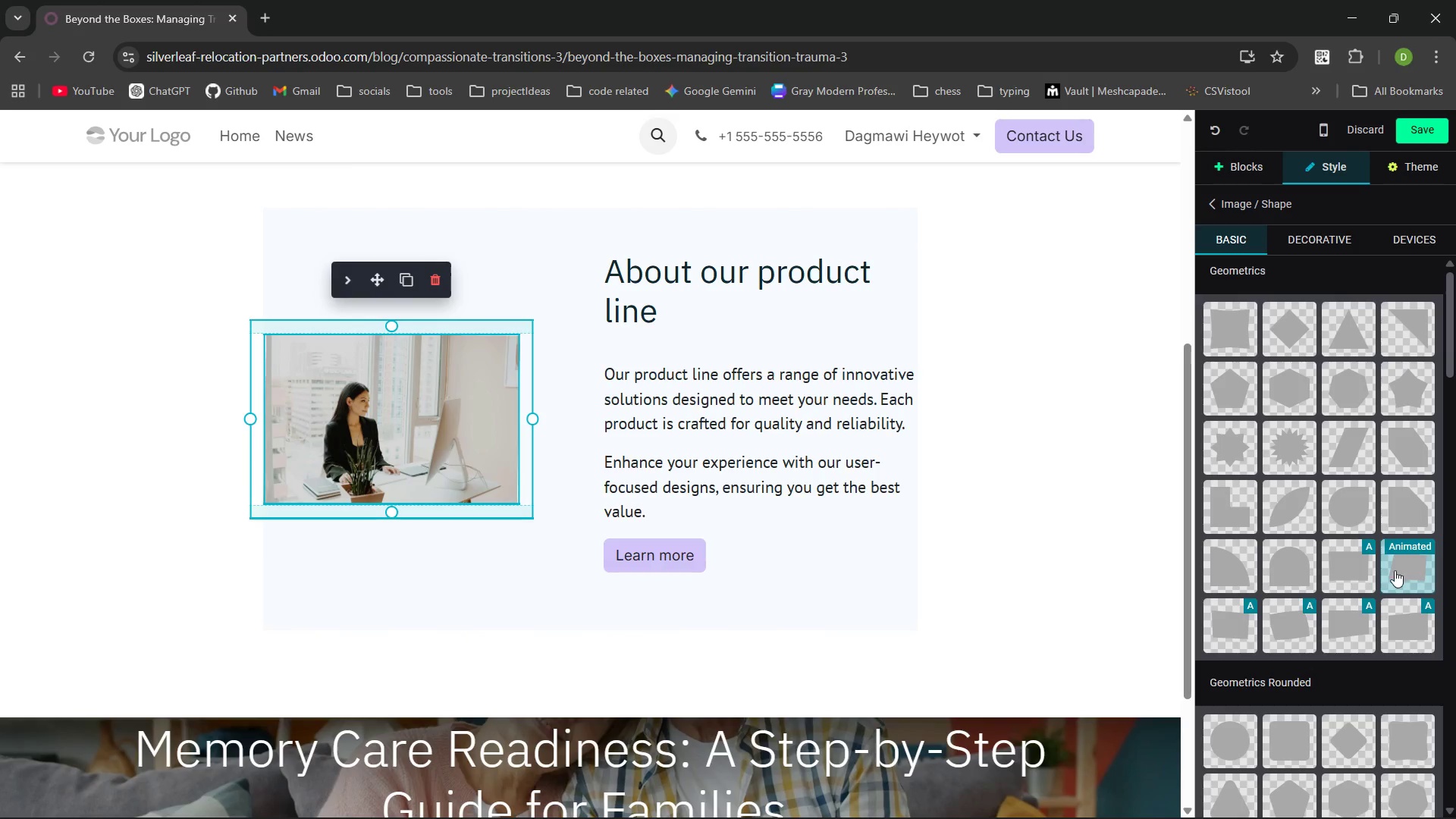 
mouse_move([1401, 574])
 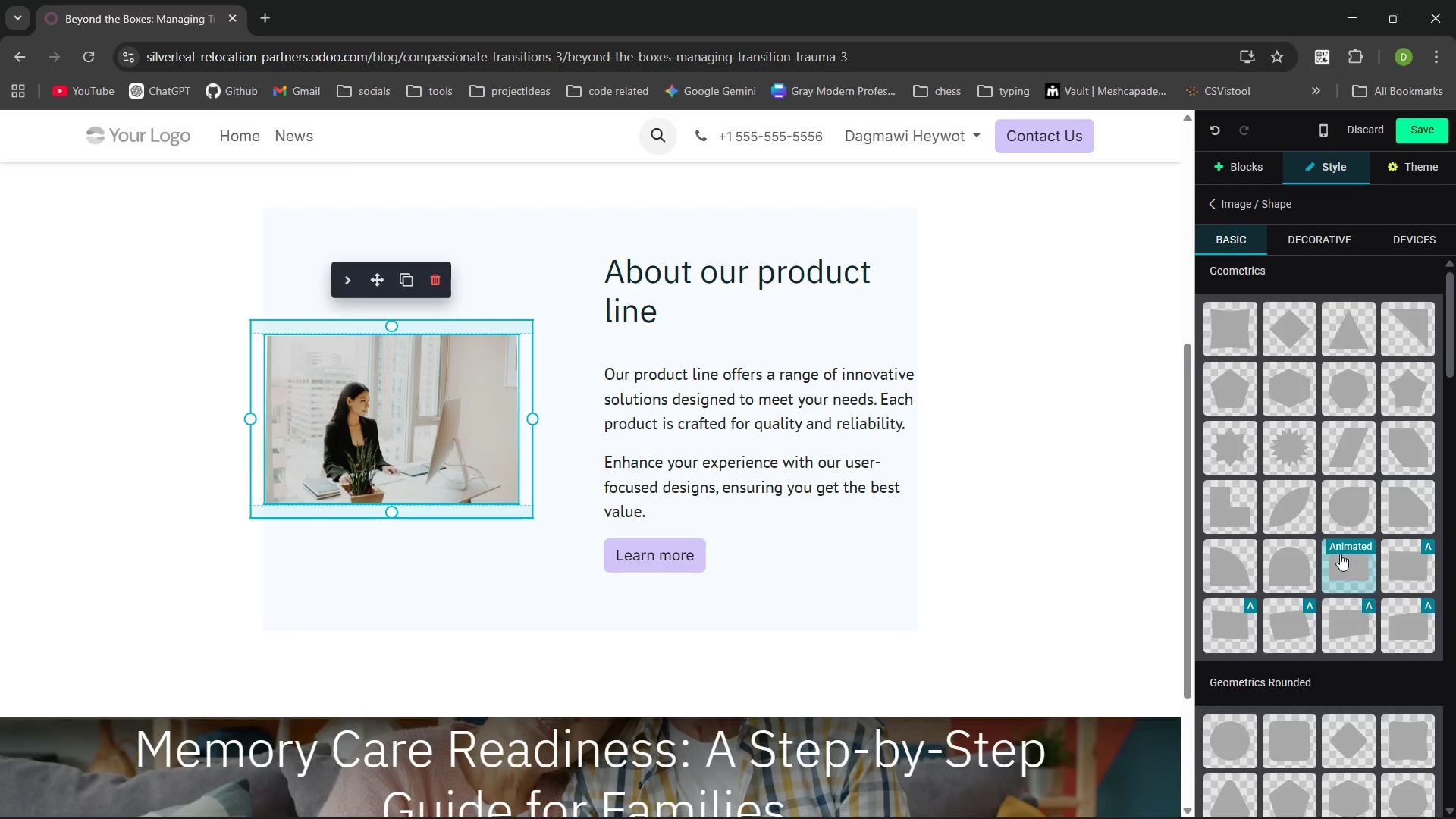 
wait(6.18)
 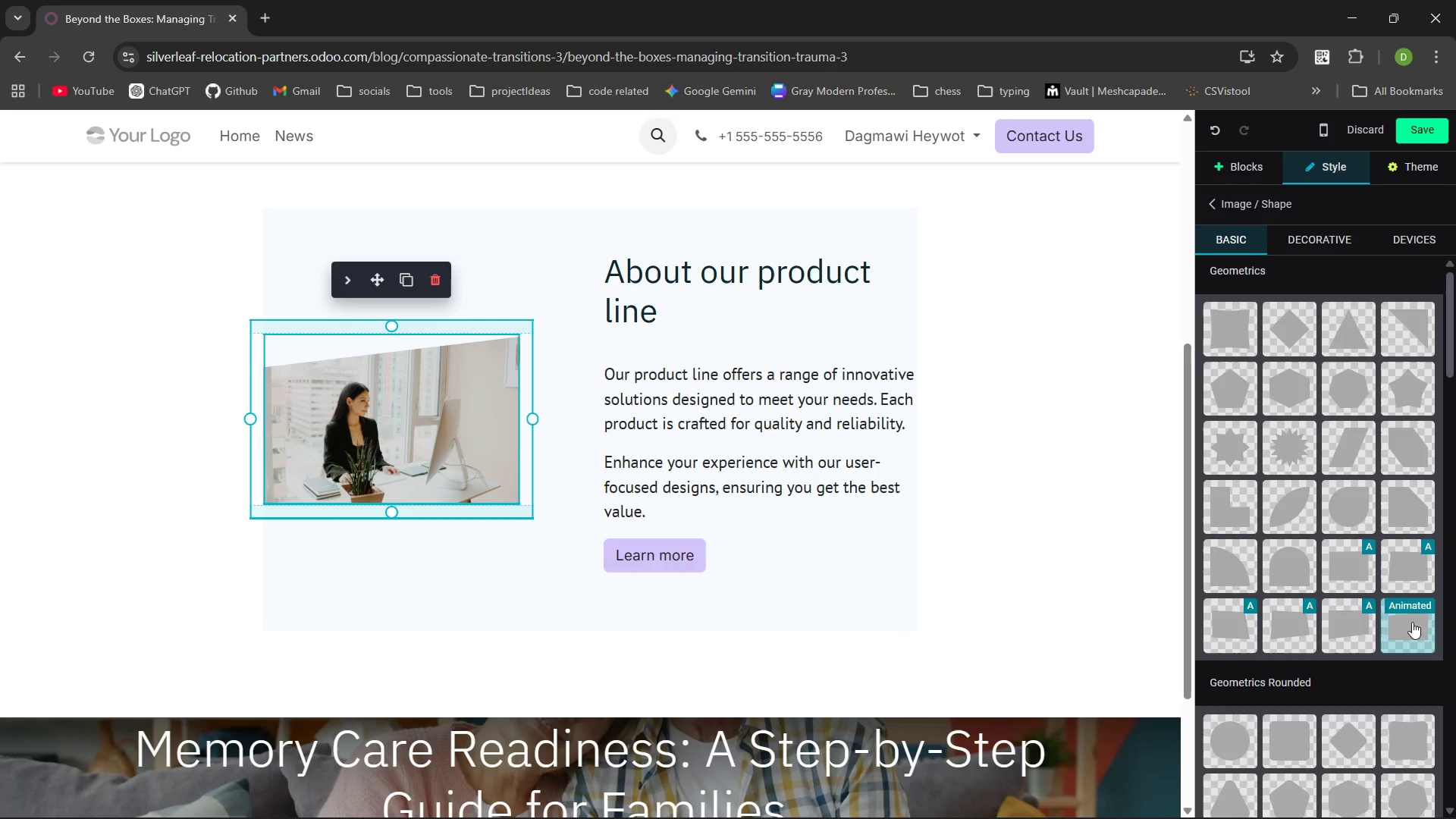 
left_click([1340, 554])
 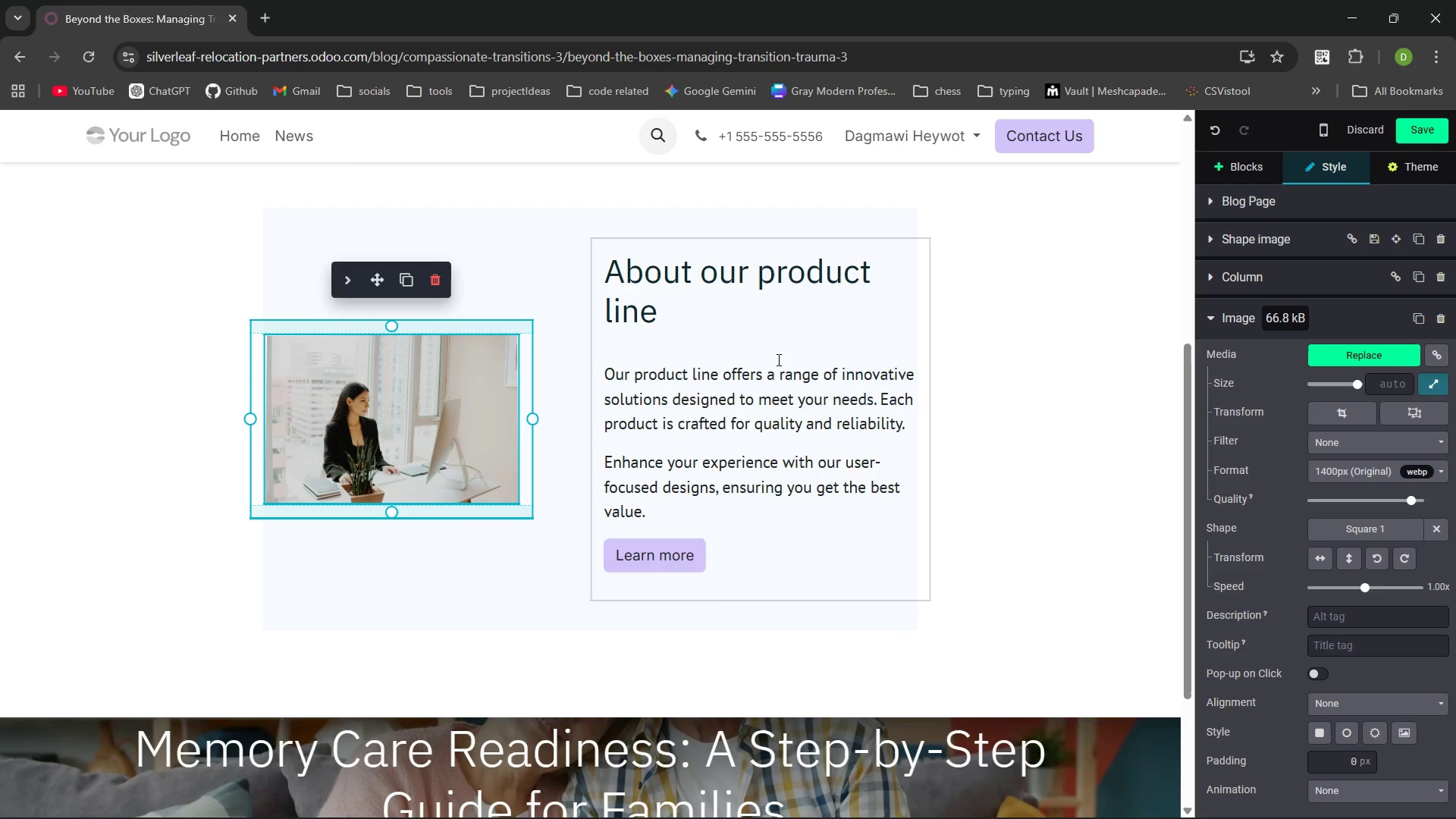 
left_click_drag(start_coordinate=[676, 312], to_coordinate=[610, 275])
 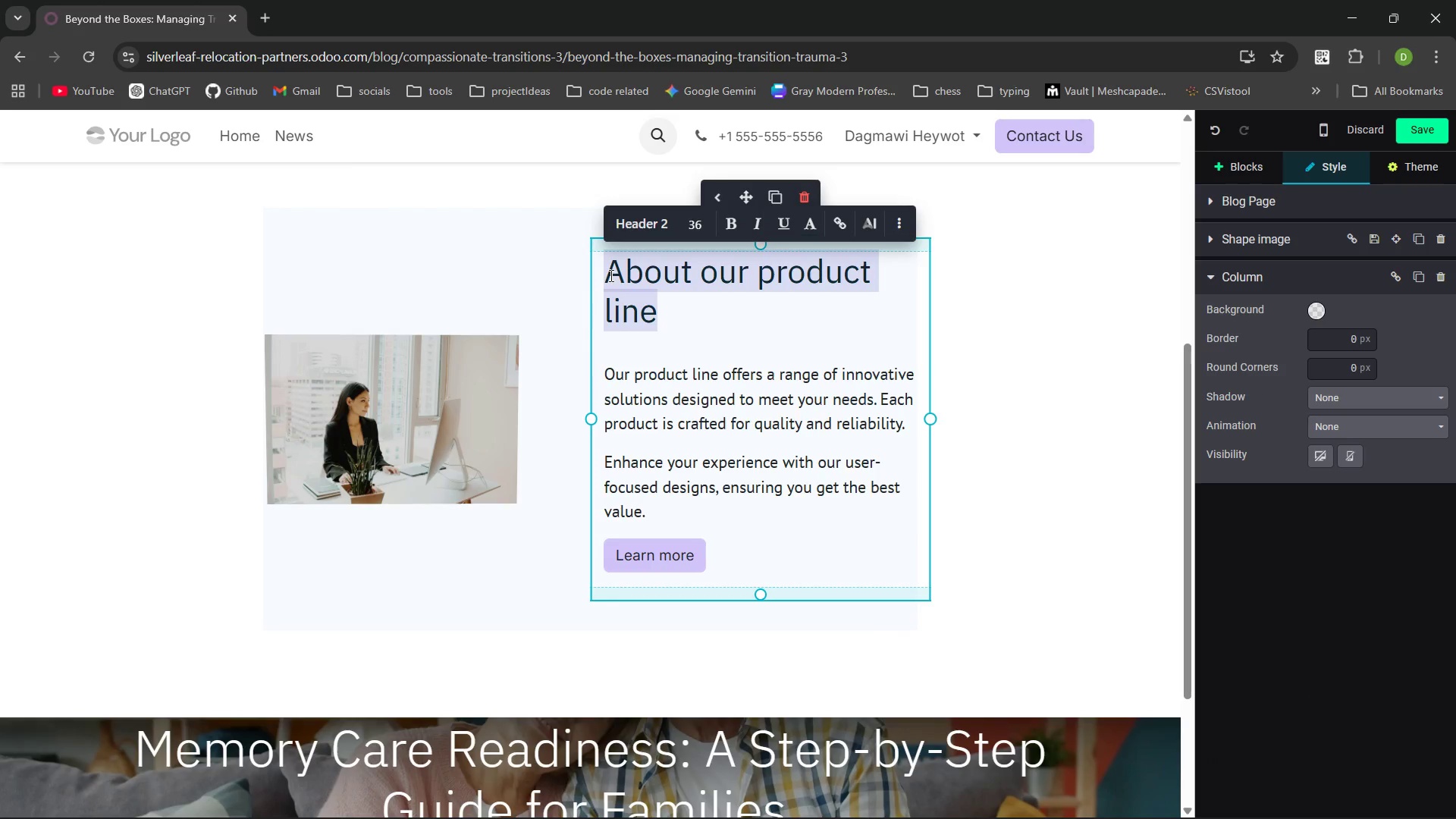 
key(Backspace)
 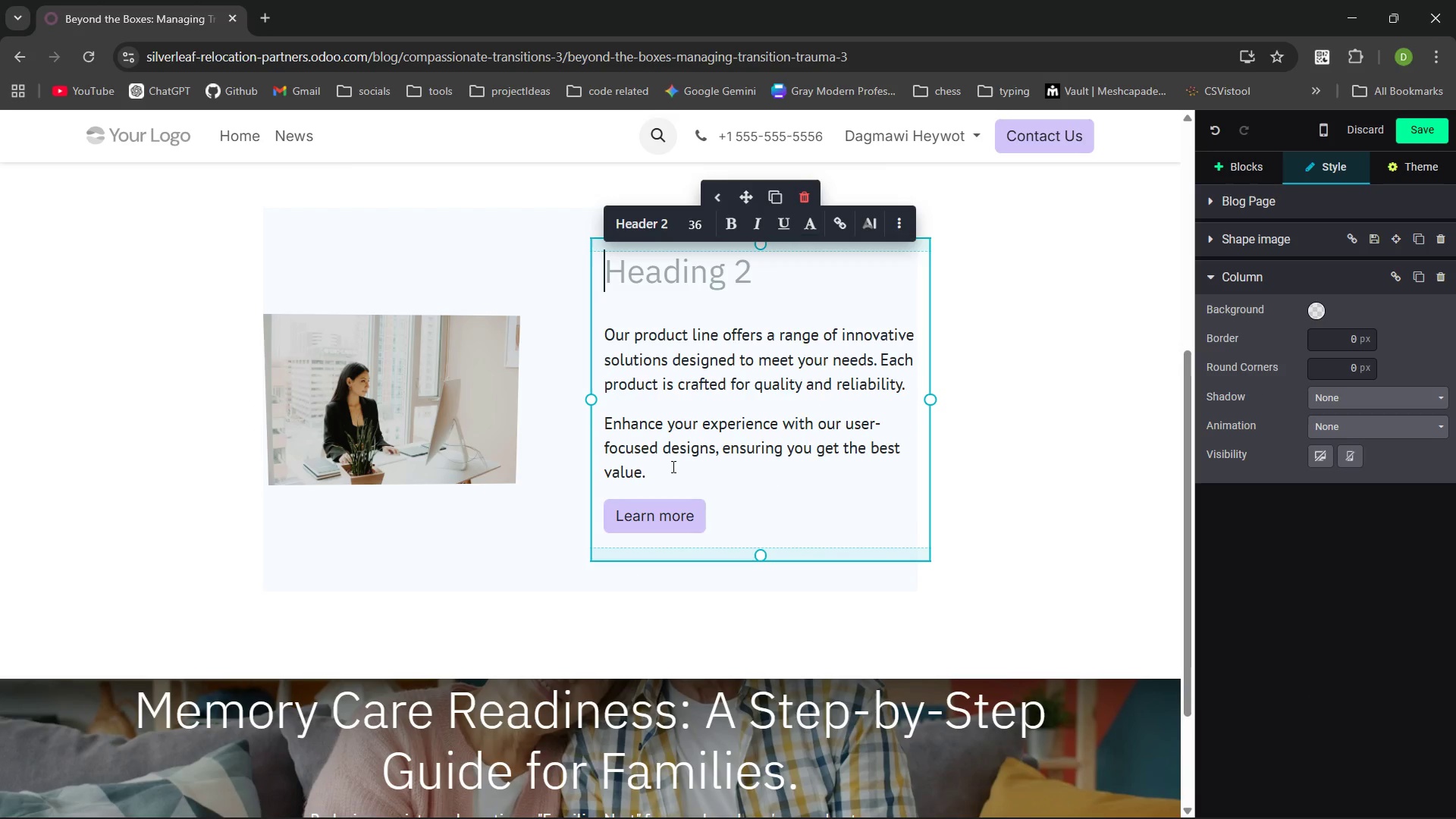 
left_click_drag(start_coordinate=[672, 466], to_coordinate=[613, 340])
 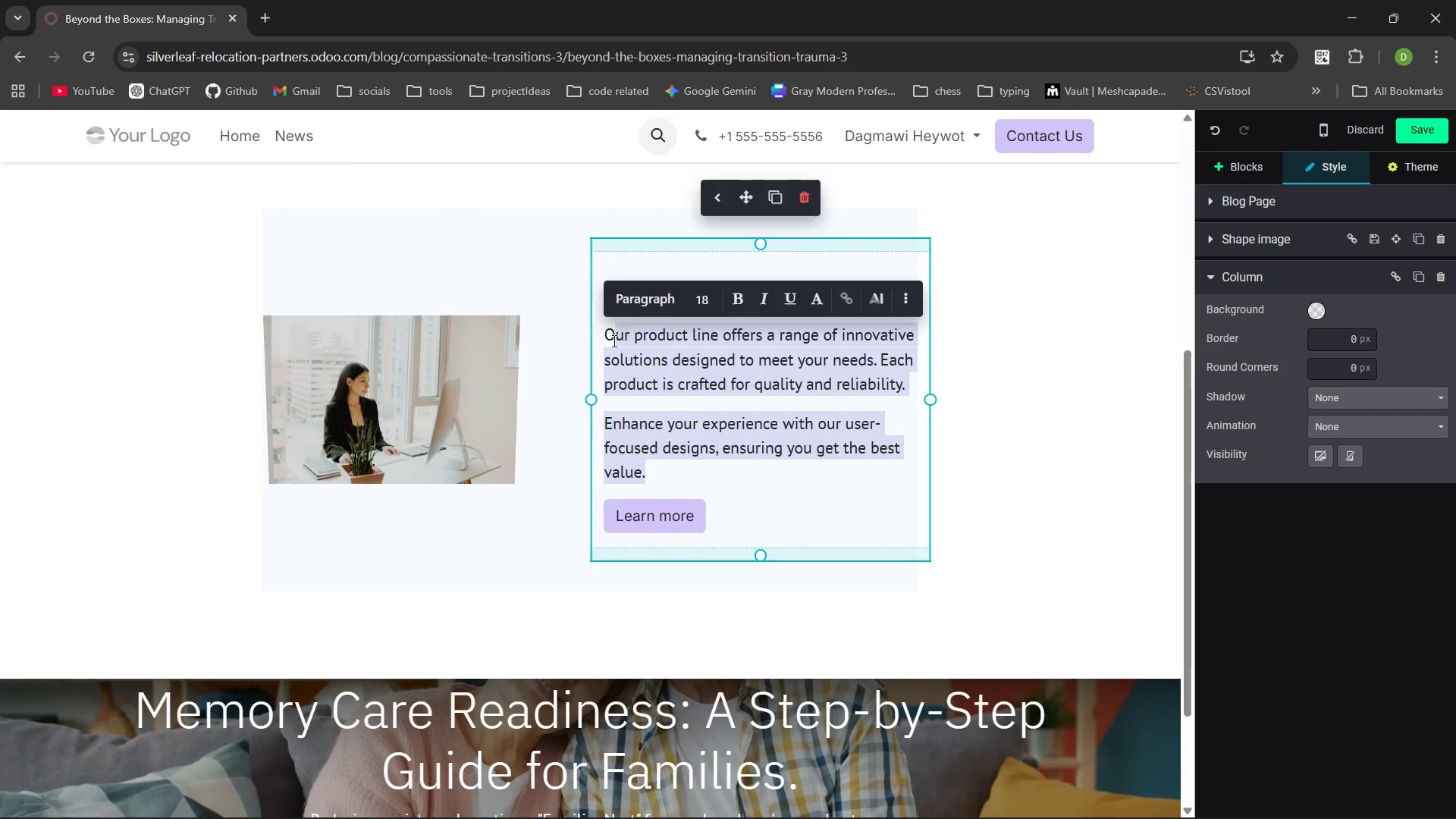 
key(Backspace)
 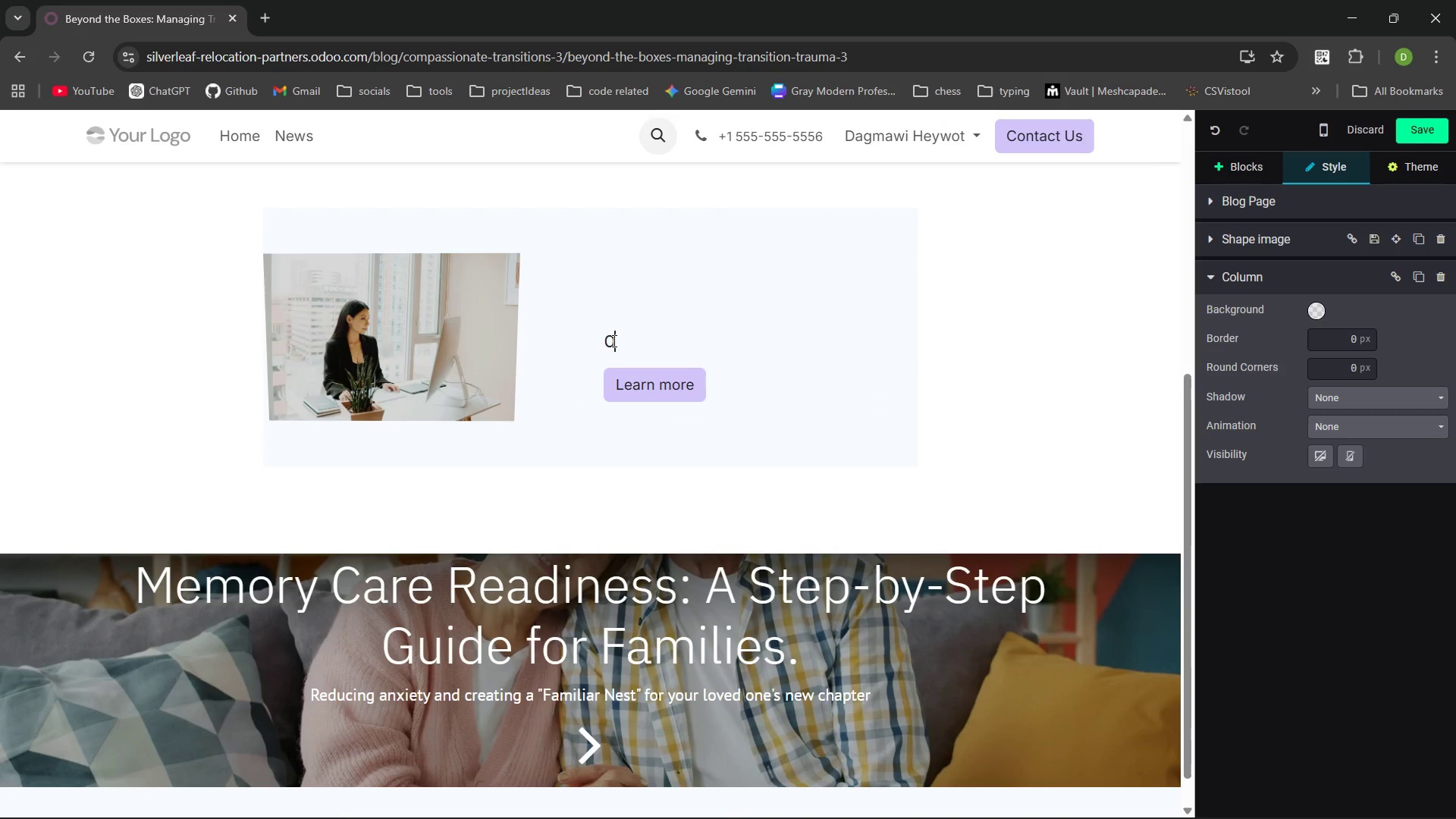 
key(Backspace)
 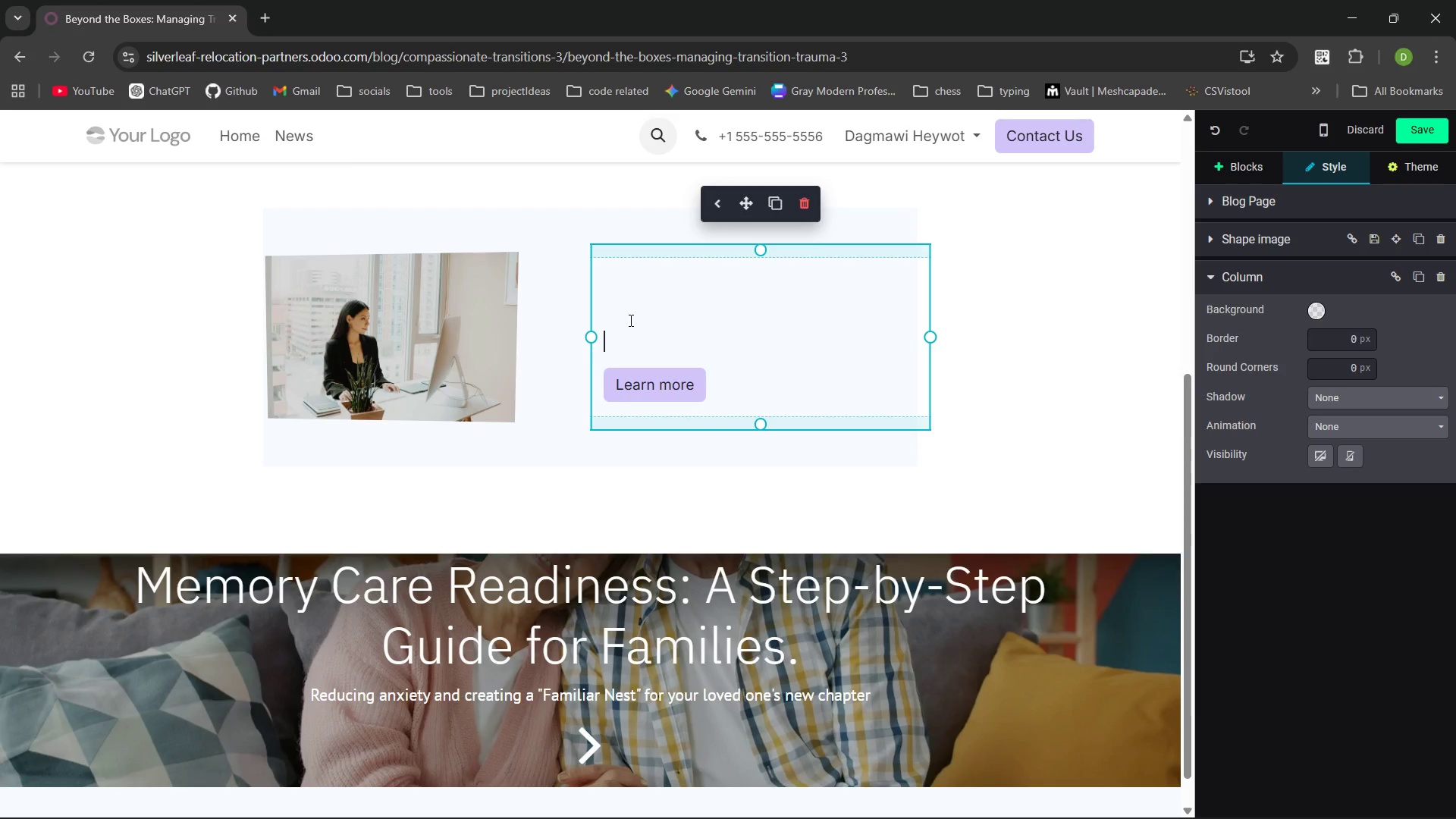 
wait(7.72)
 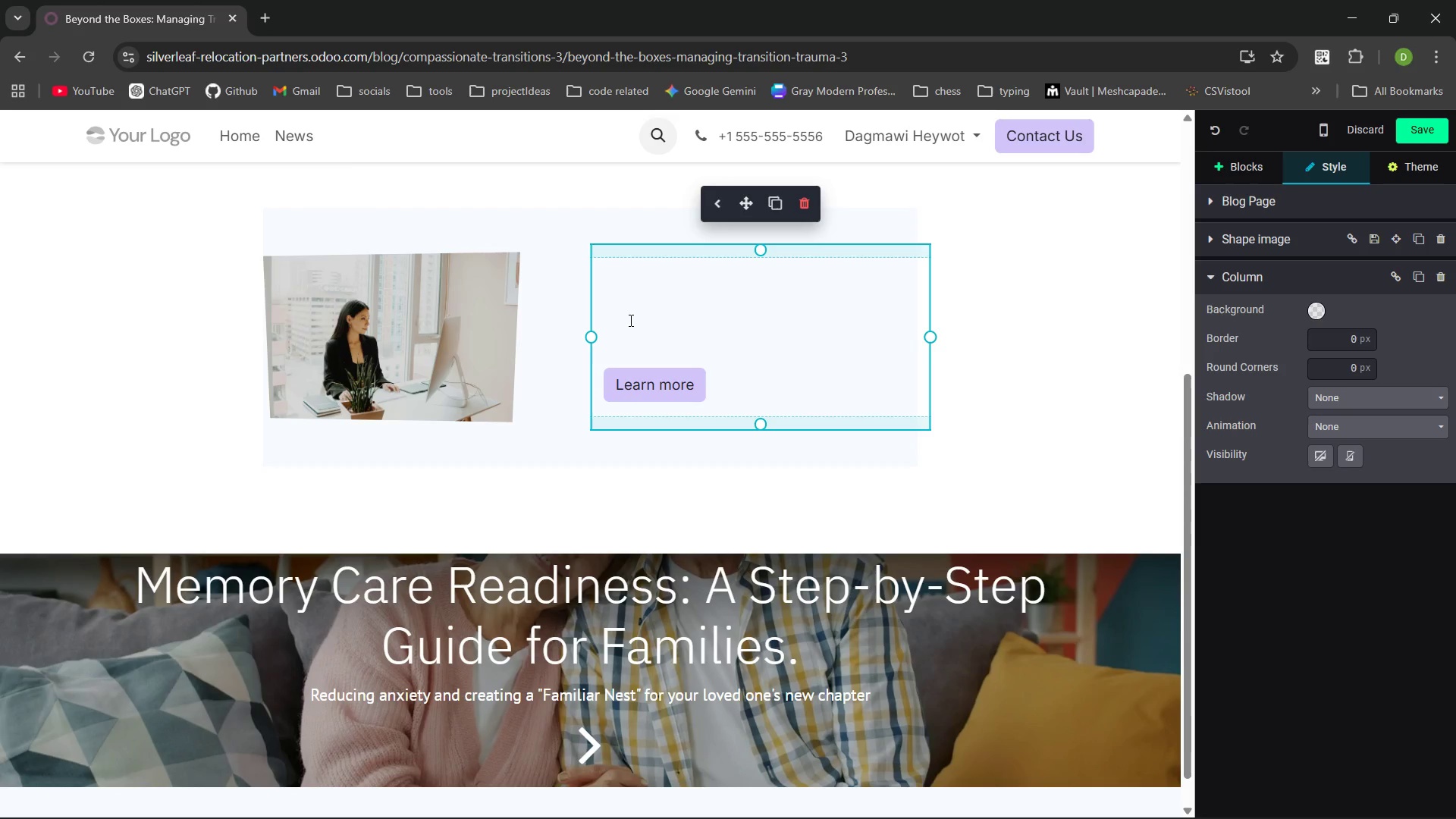 
type(The boxes are unpacked )
 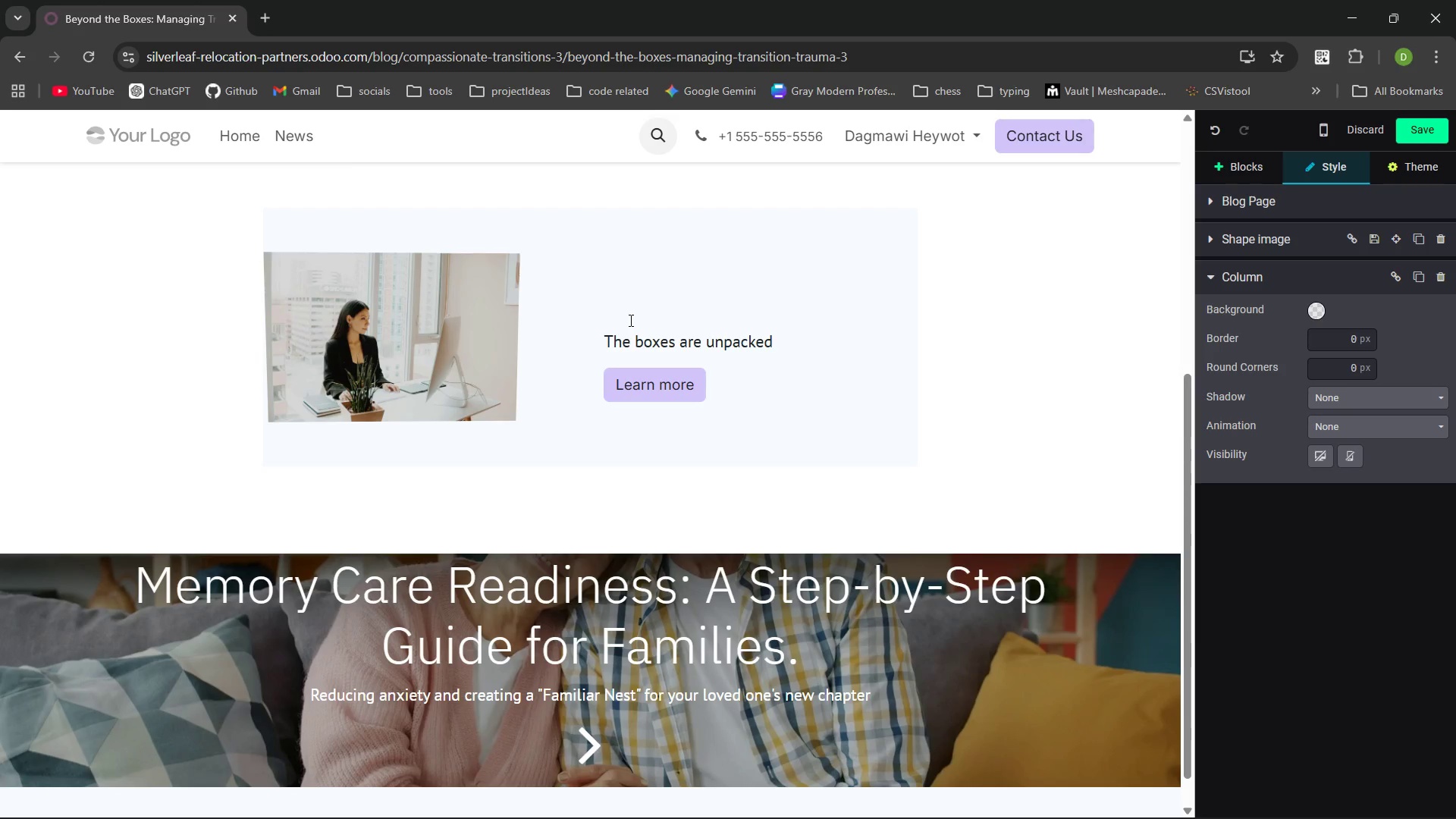 
key(Backspace)
type(, an the movers are )
 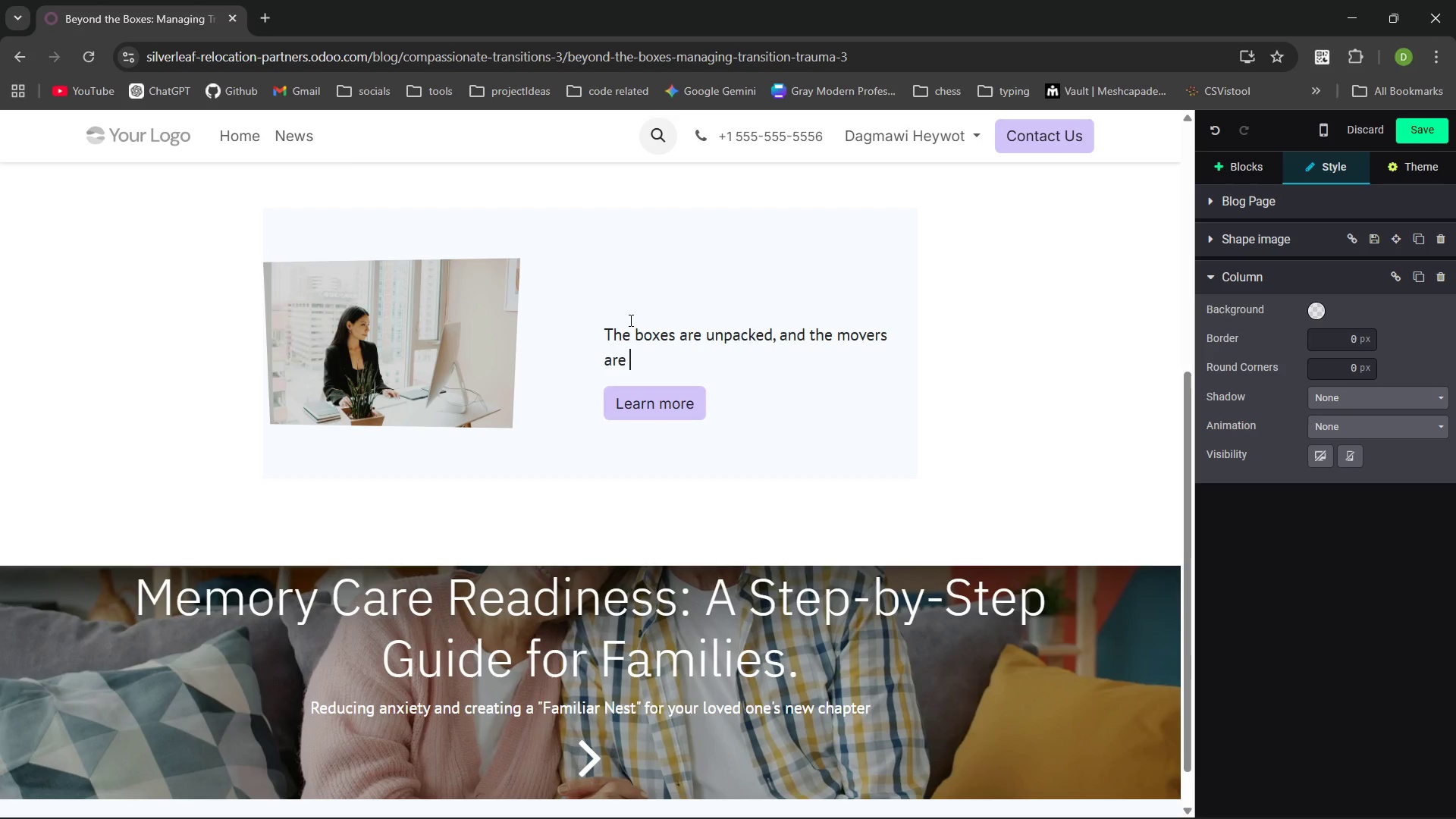 
wait(5.95)
 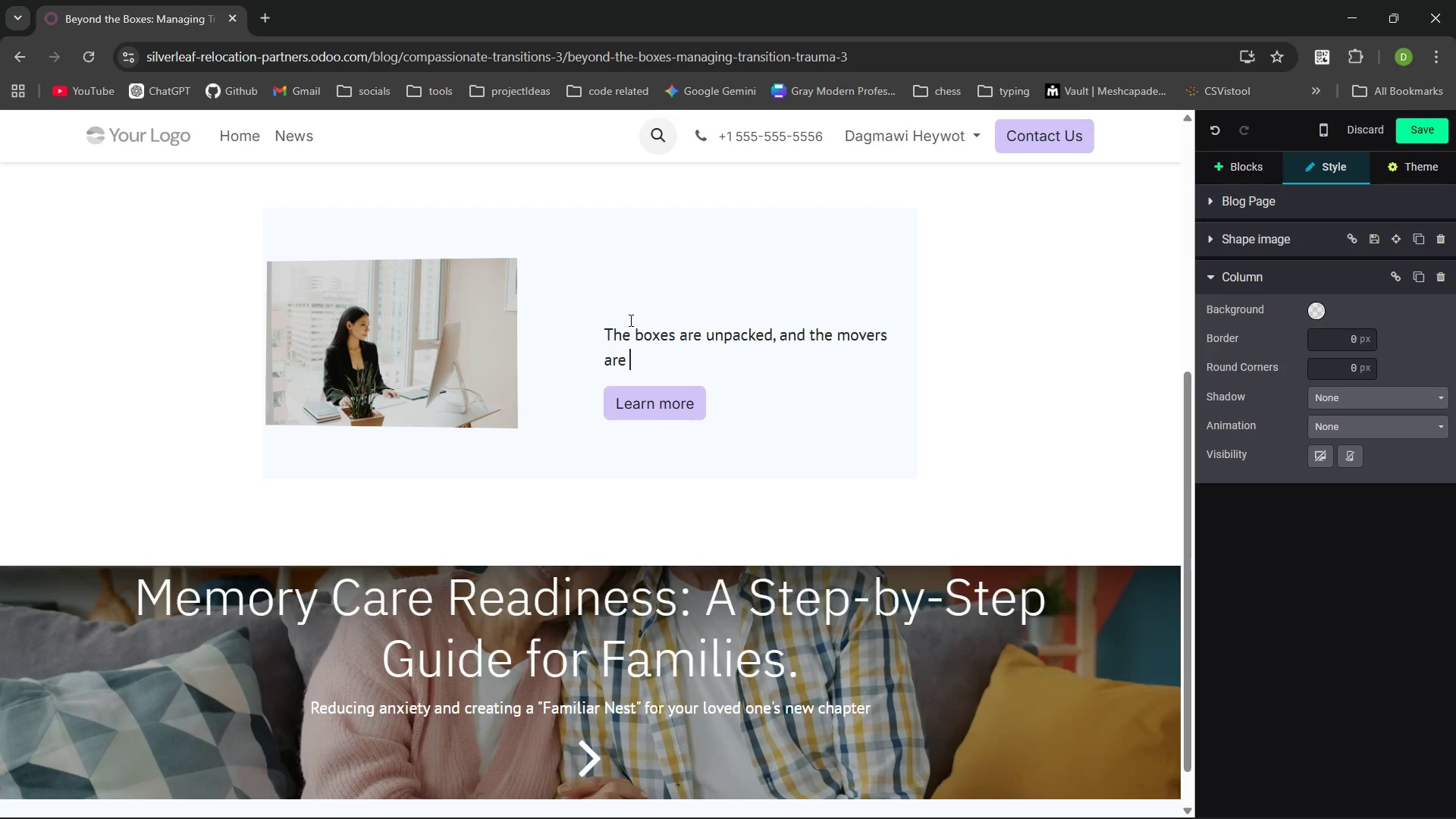 
key(Control+Backspace)
 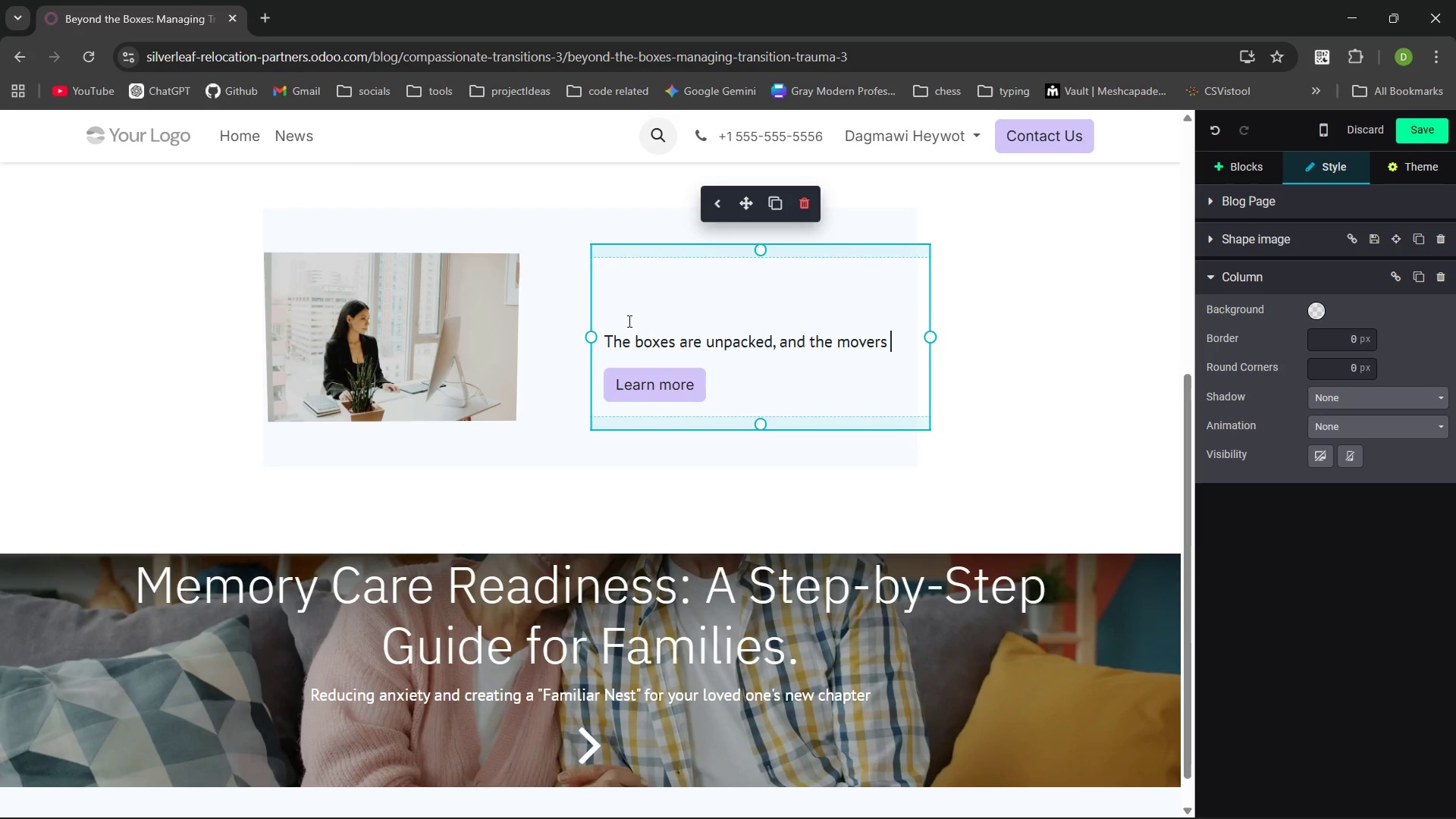 
wait(11.53)
 